 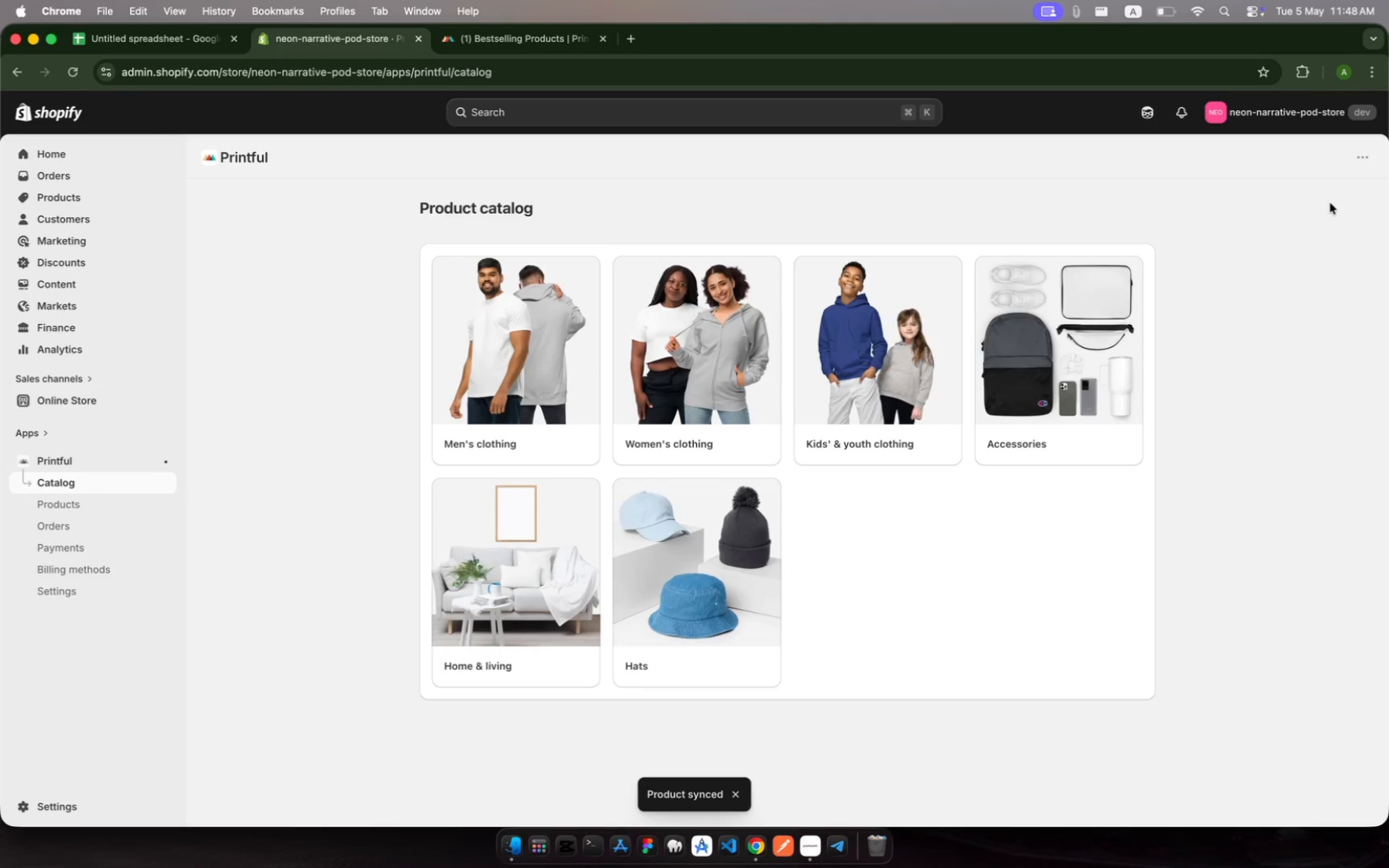 
left_click([480, 395])
 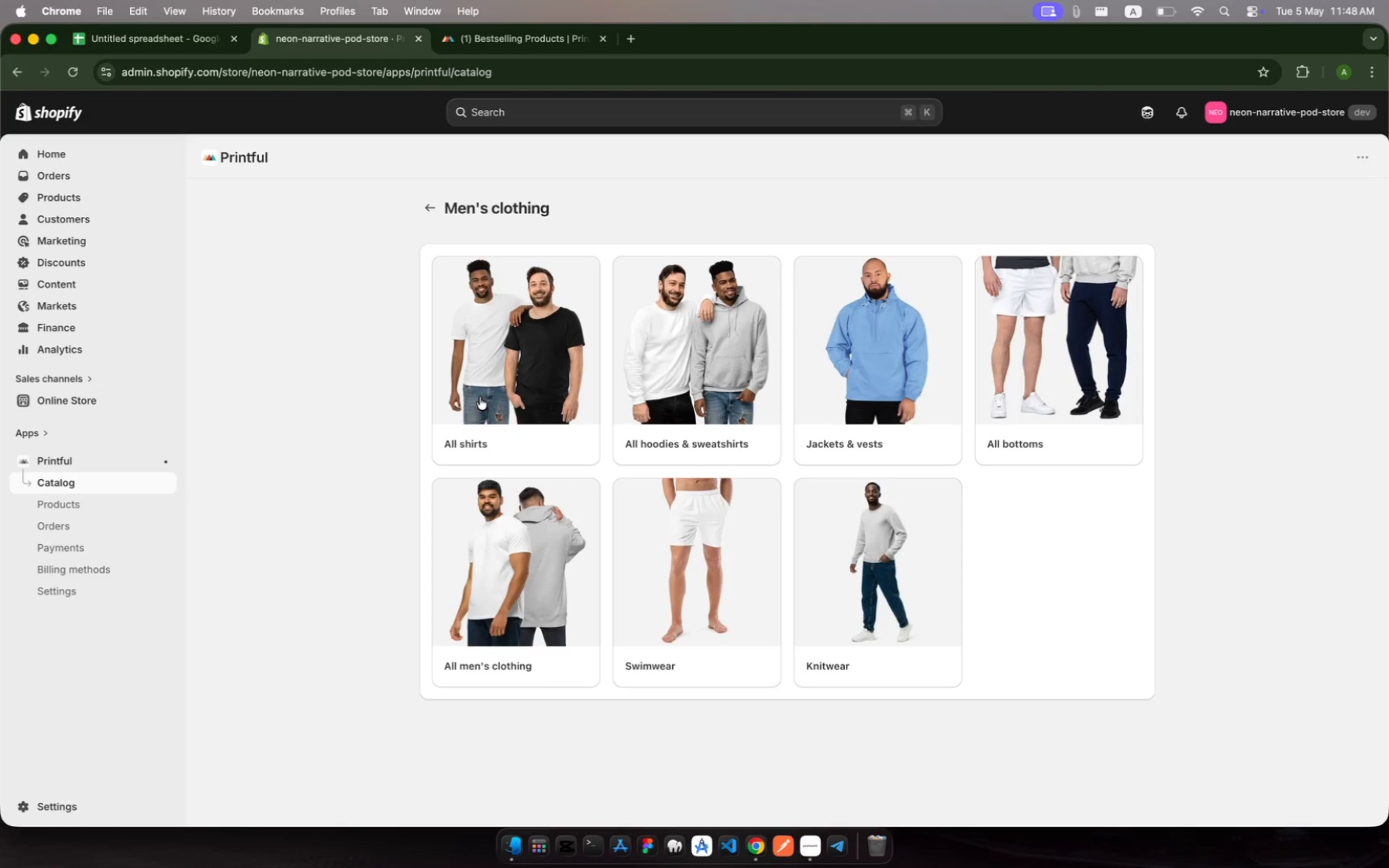 
left_click([497, 406])
 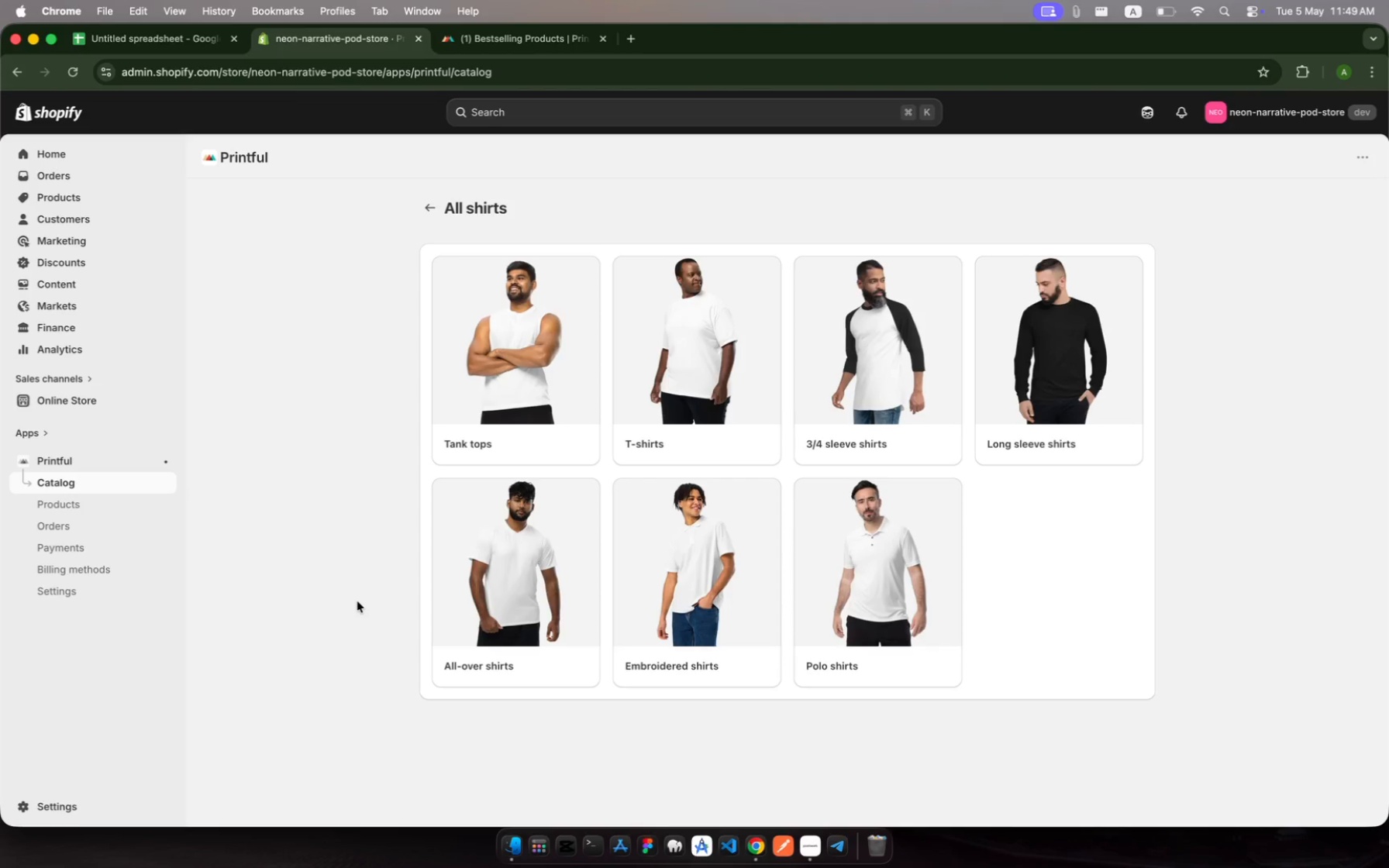 
wait(15.03)
 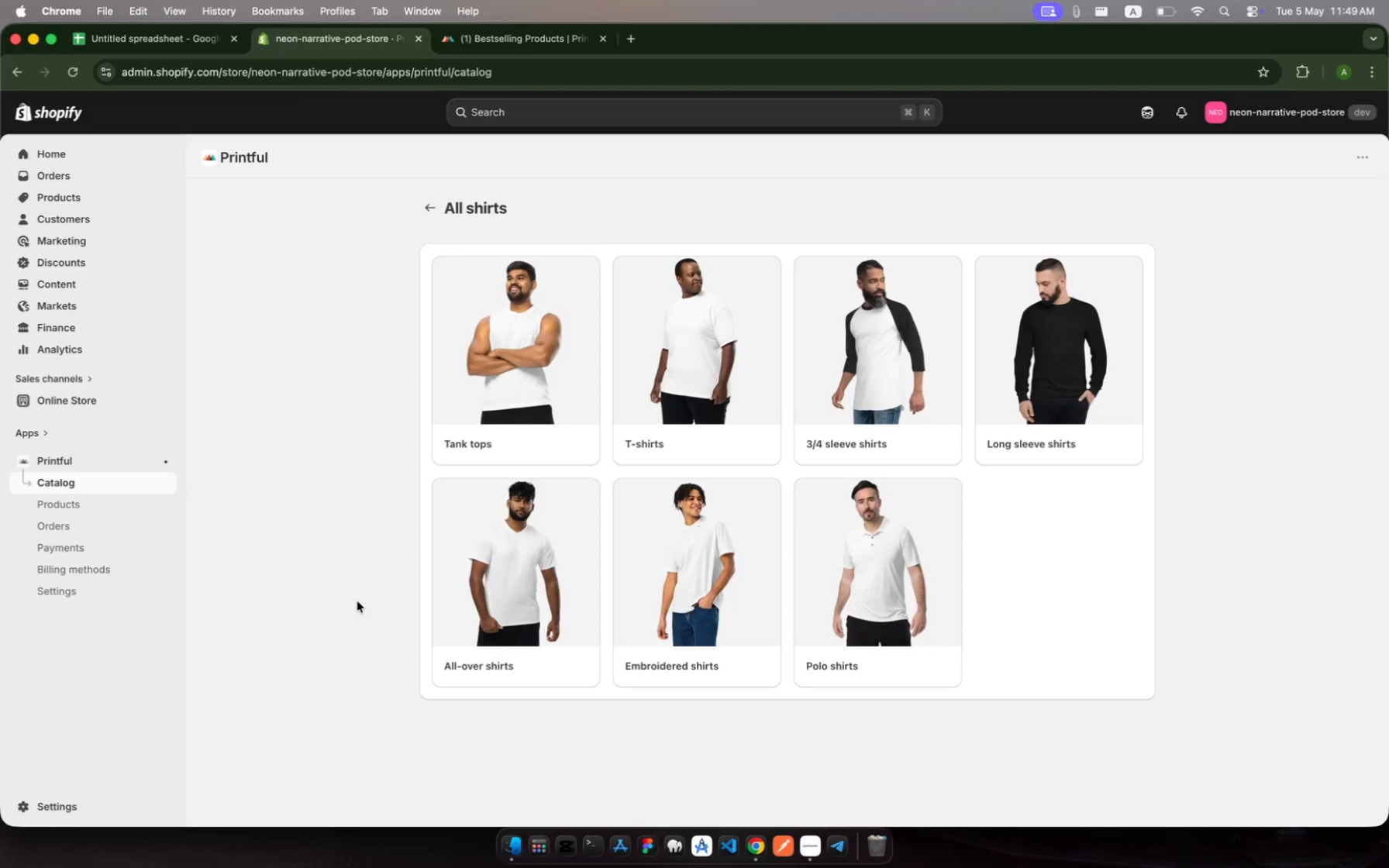 
left_click([480, 574])
 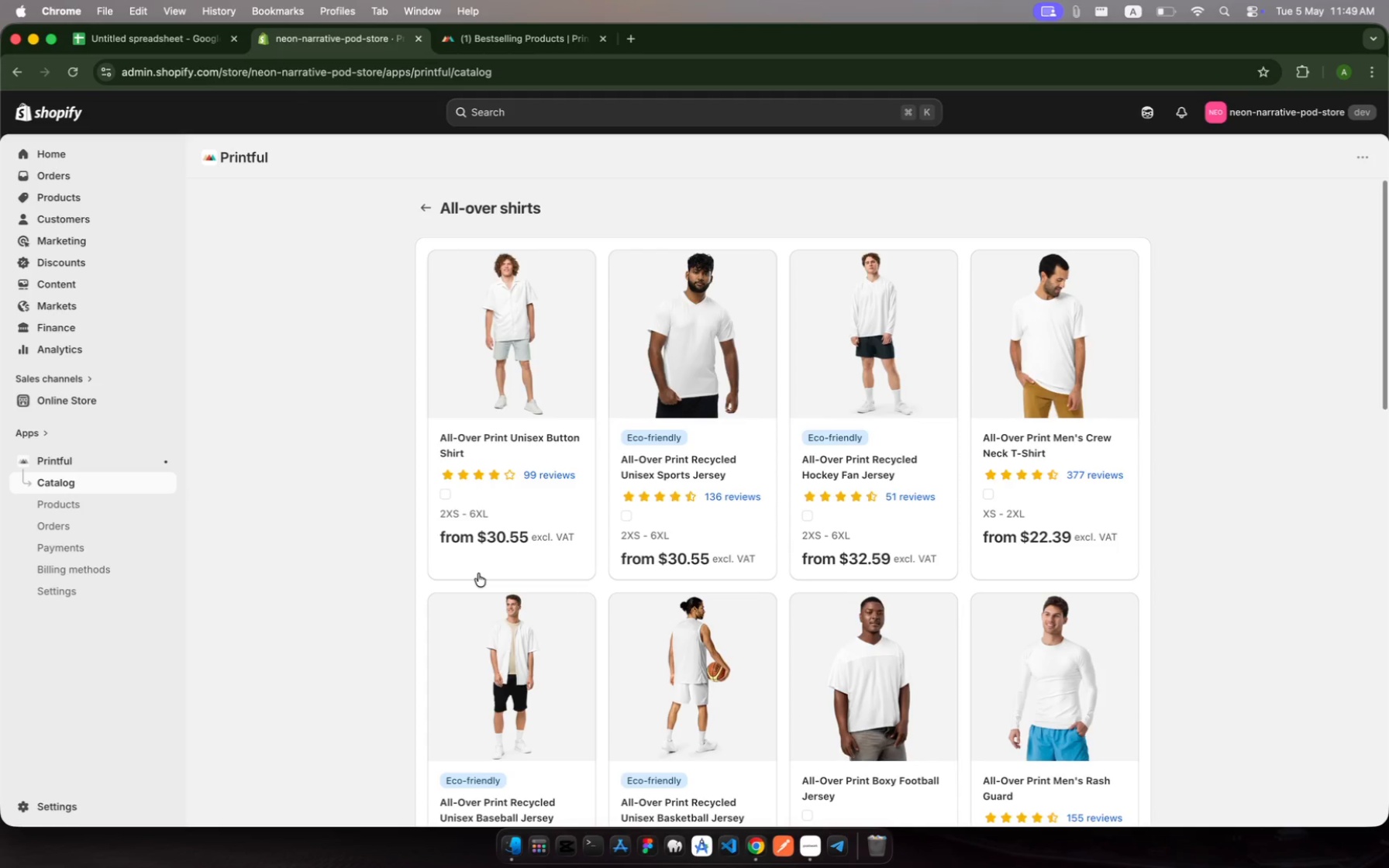 
wait(34.67)
 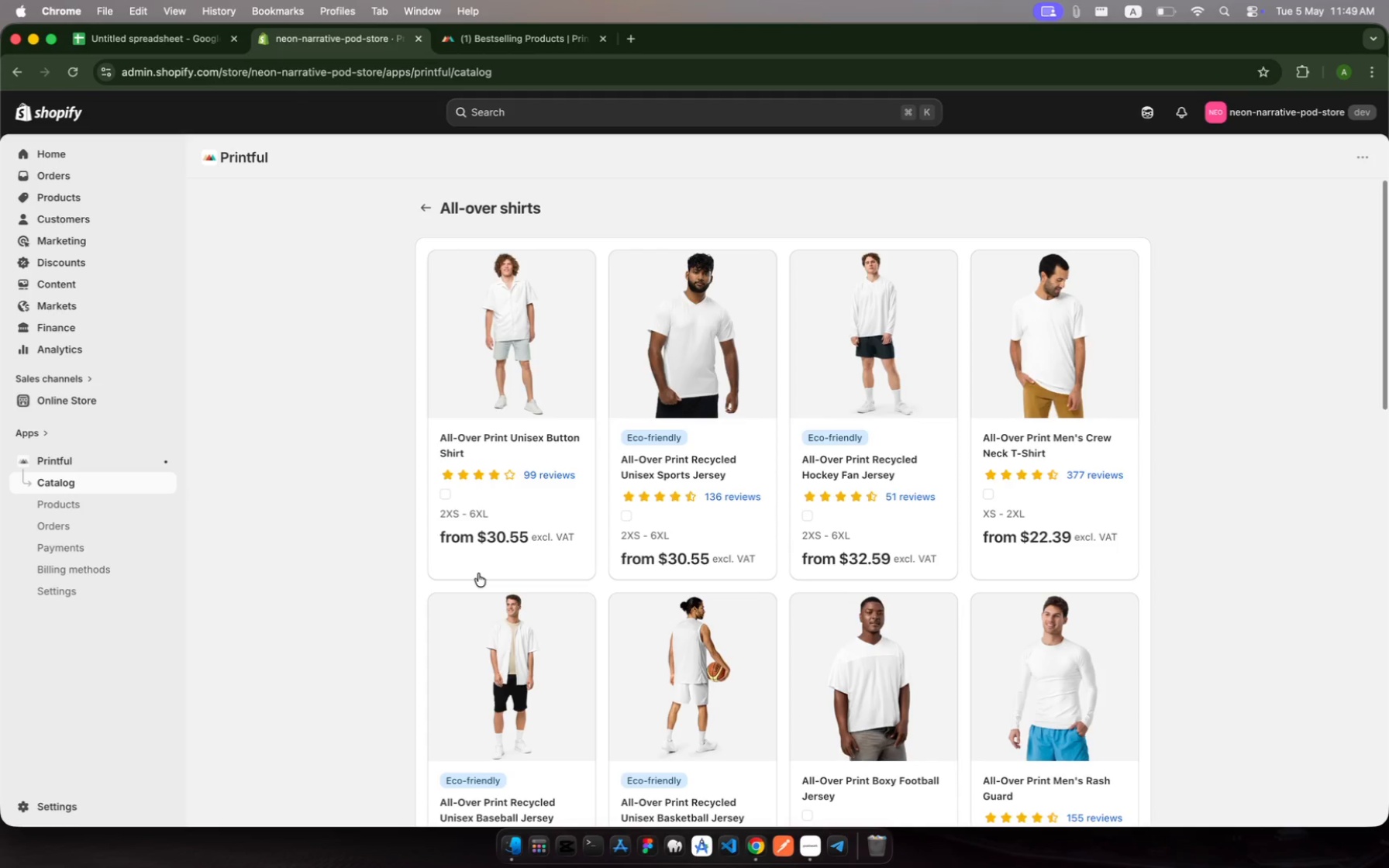 
scroll: coordinate [838, 623], scroll_direction: down, amount: 17.0
 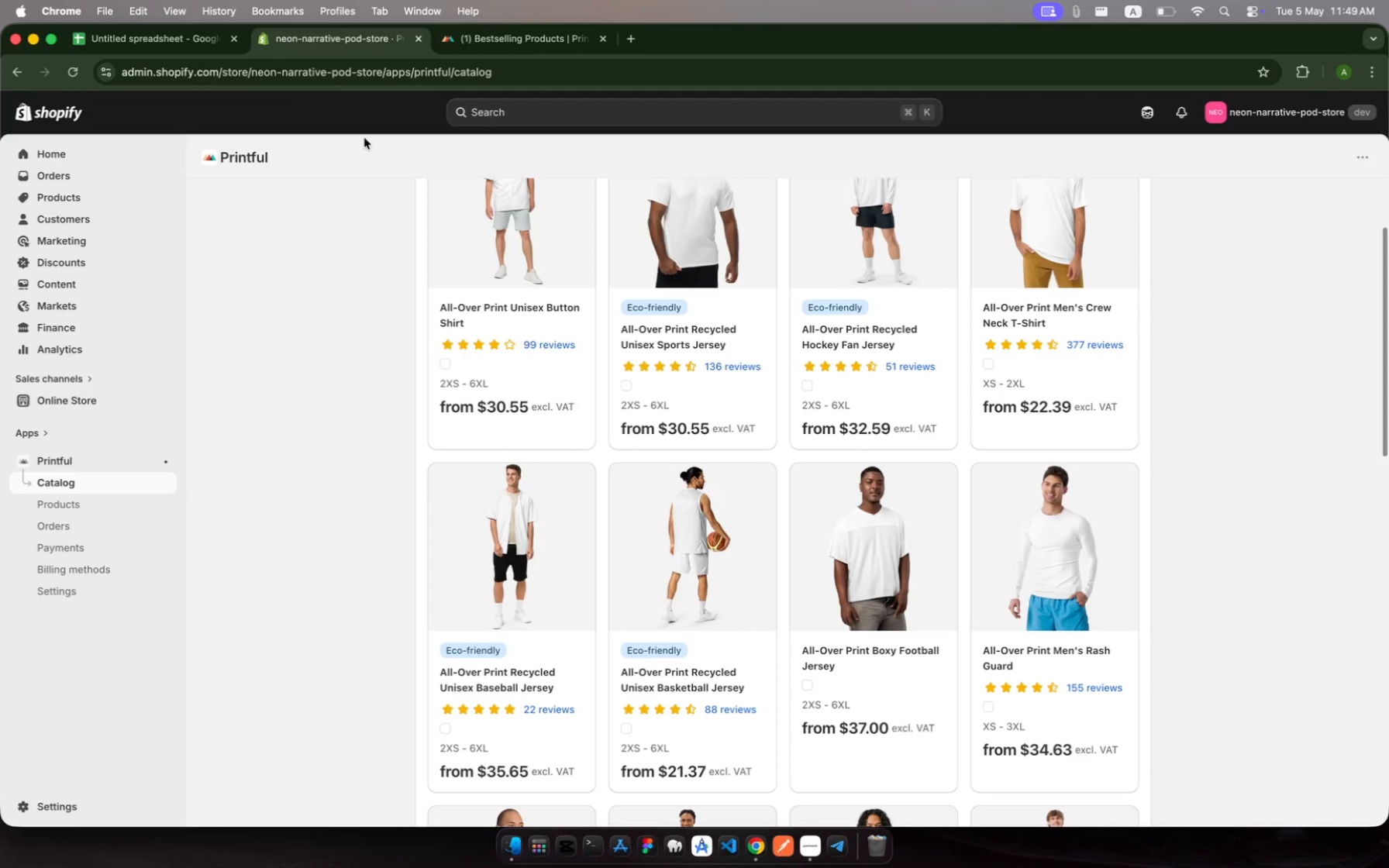 
scroll: coordinate [435, 270], scroll_direction: up, amount: 212.0
 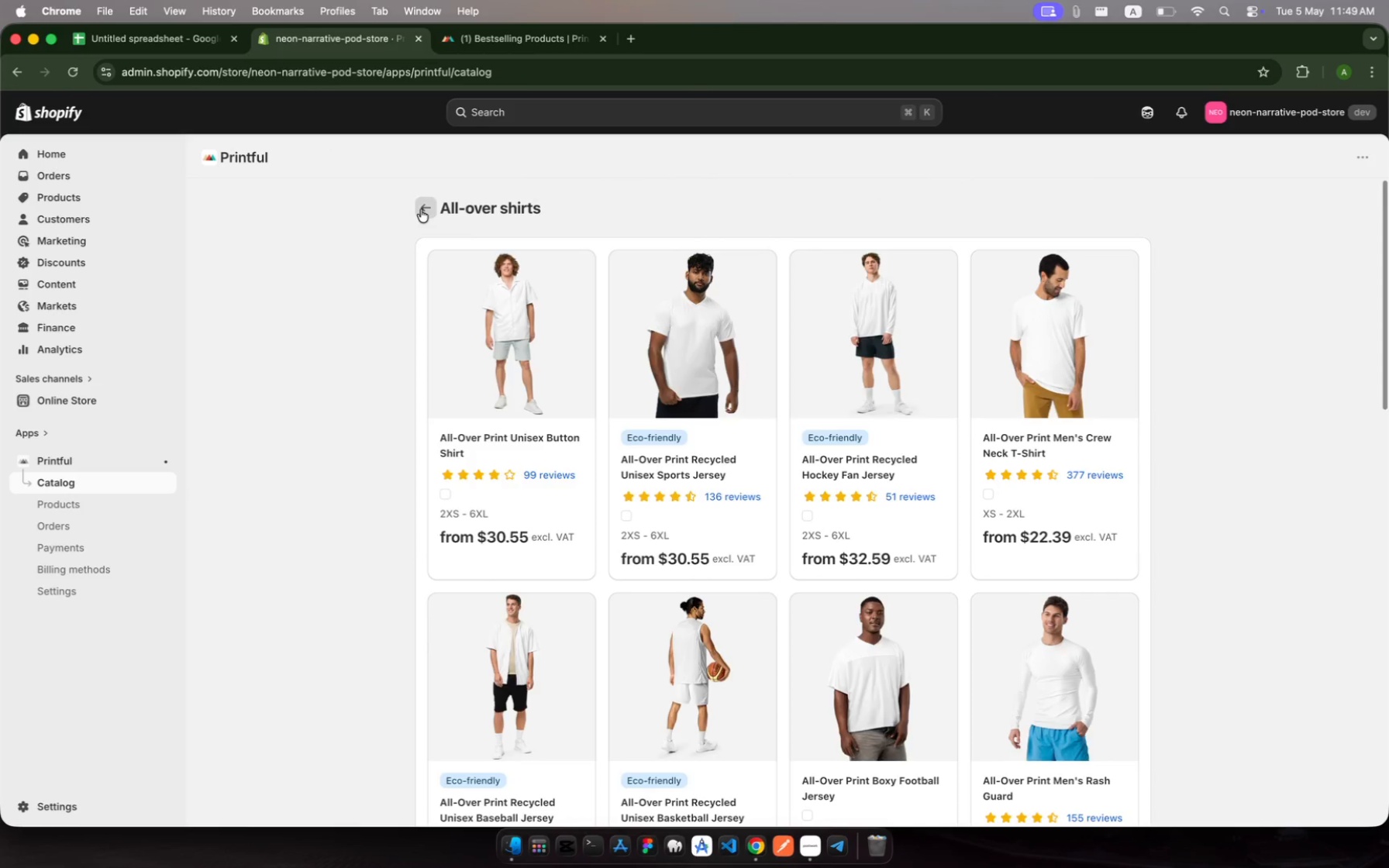 
left_click([422, 209])
 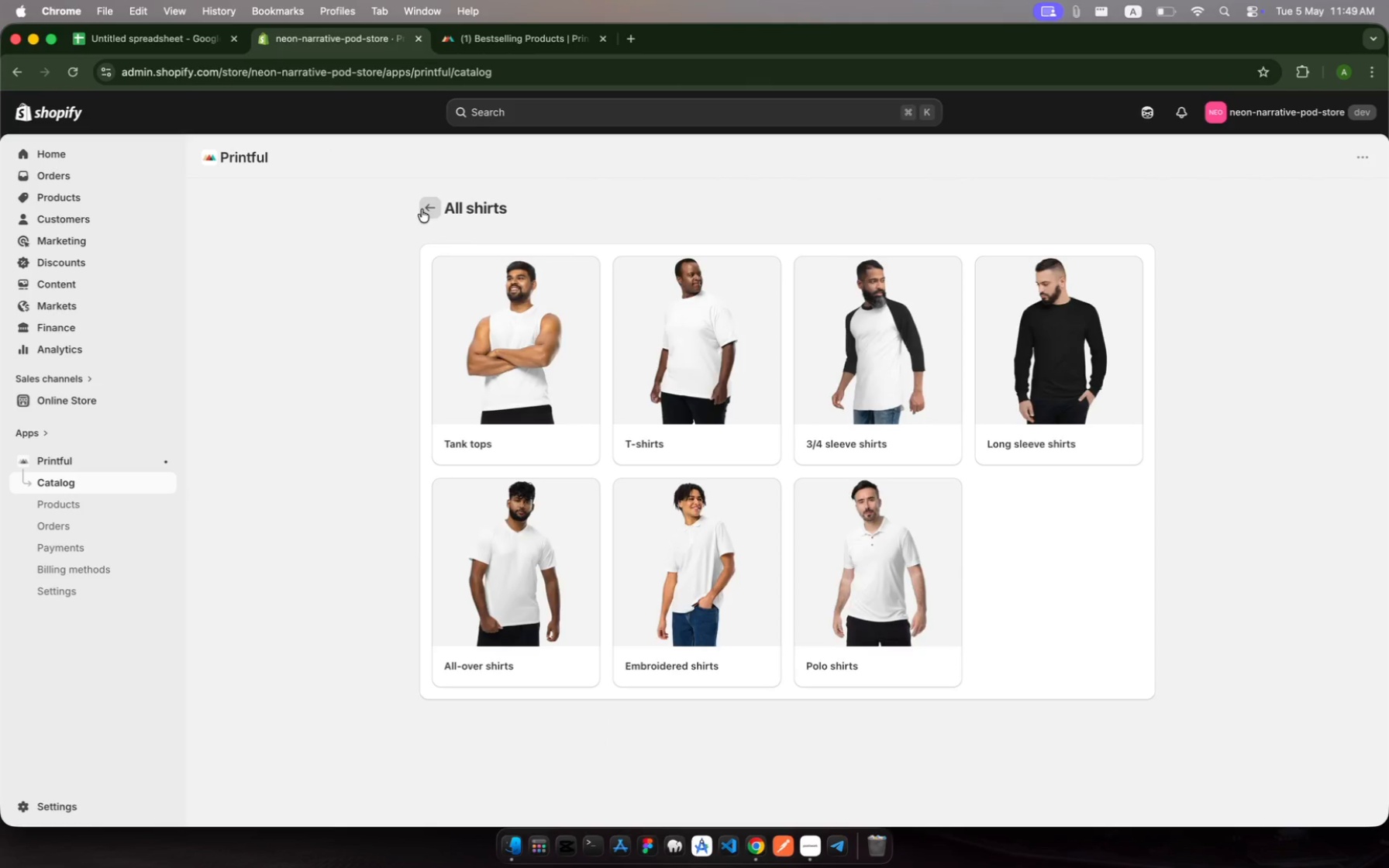 
left_click([422, 209])
 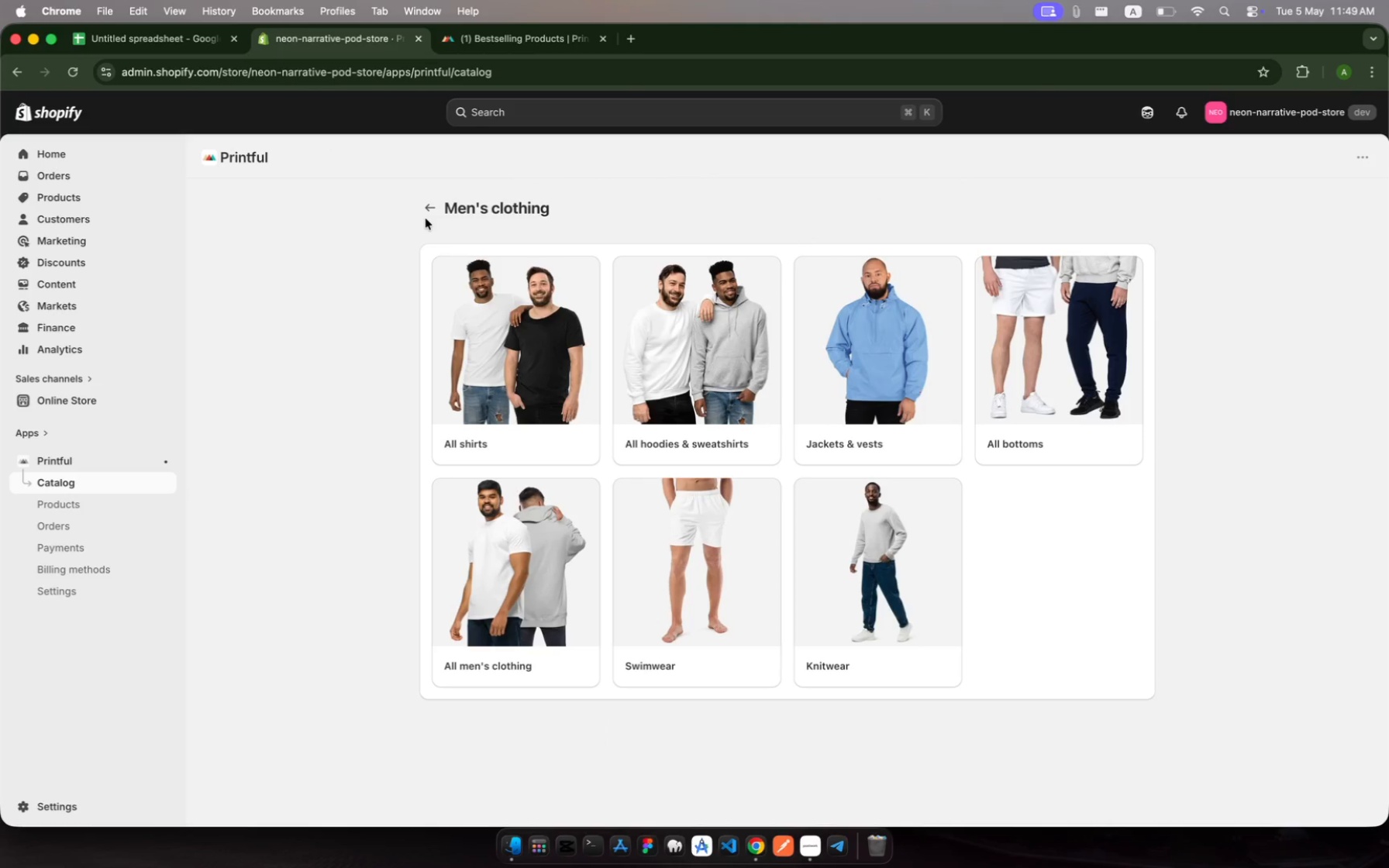 
wait(8.08)
 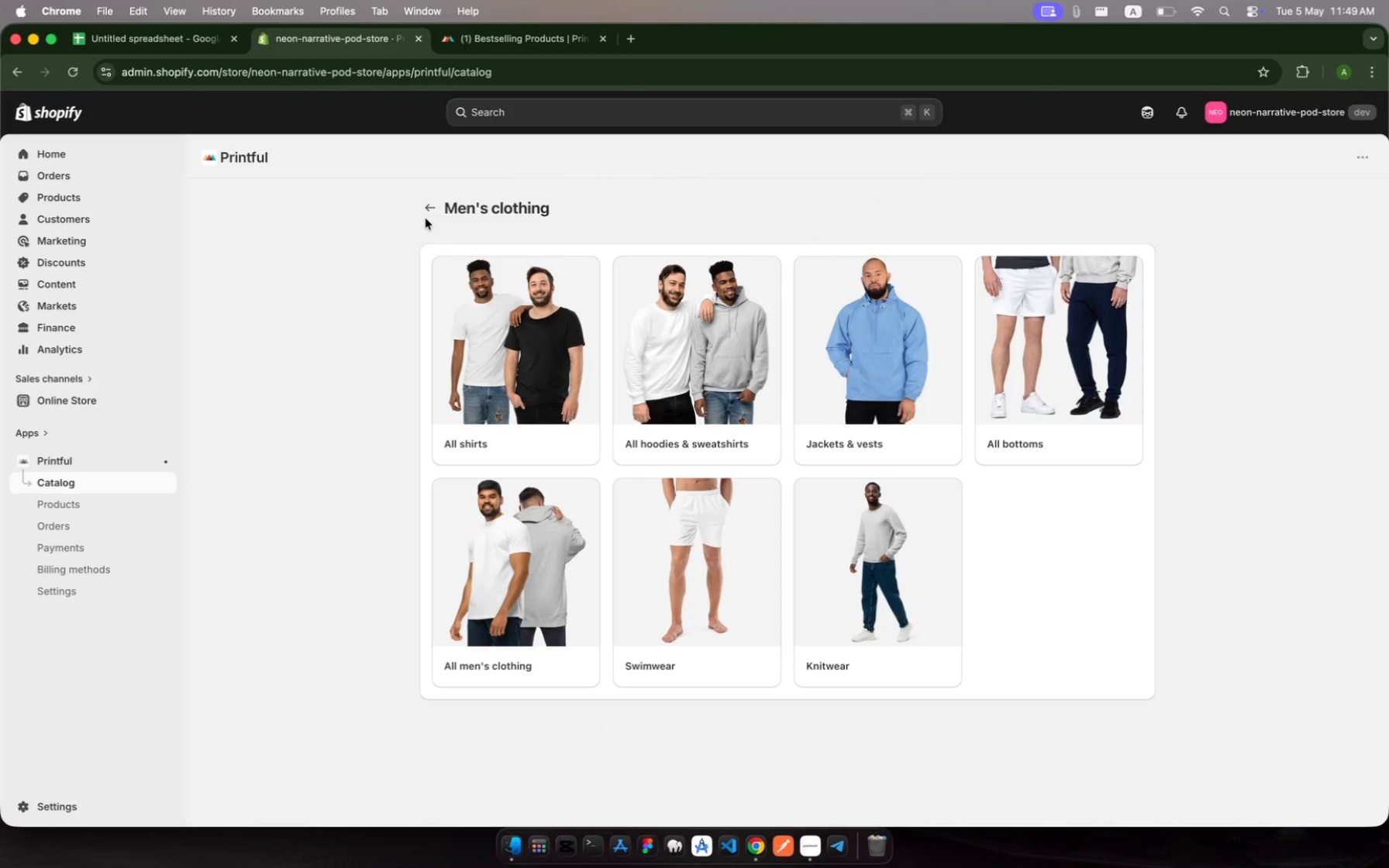 
left_click([488, 407])
 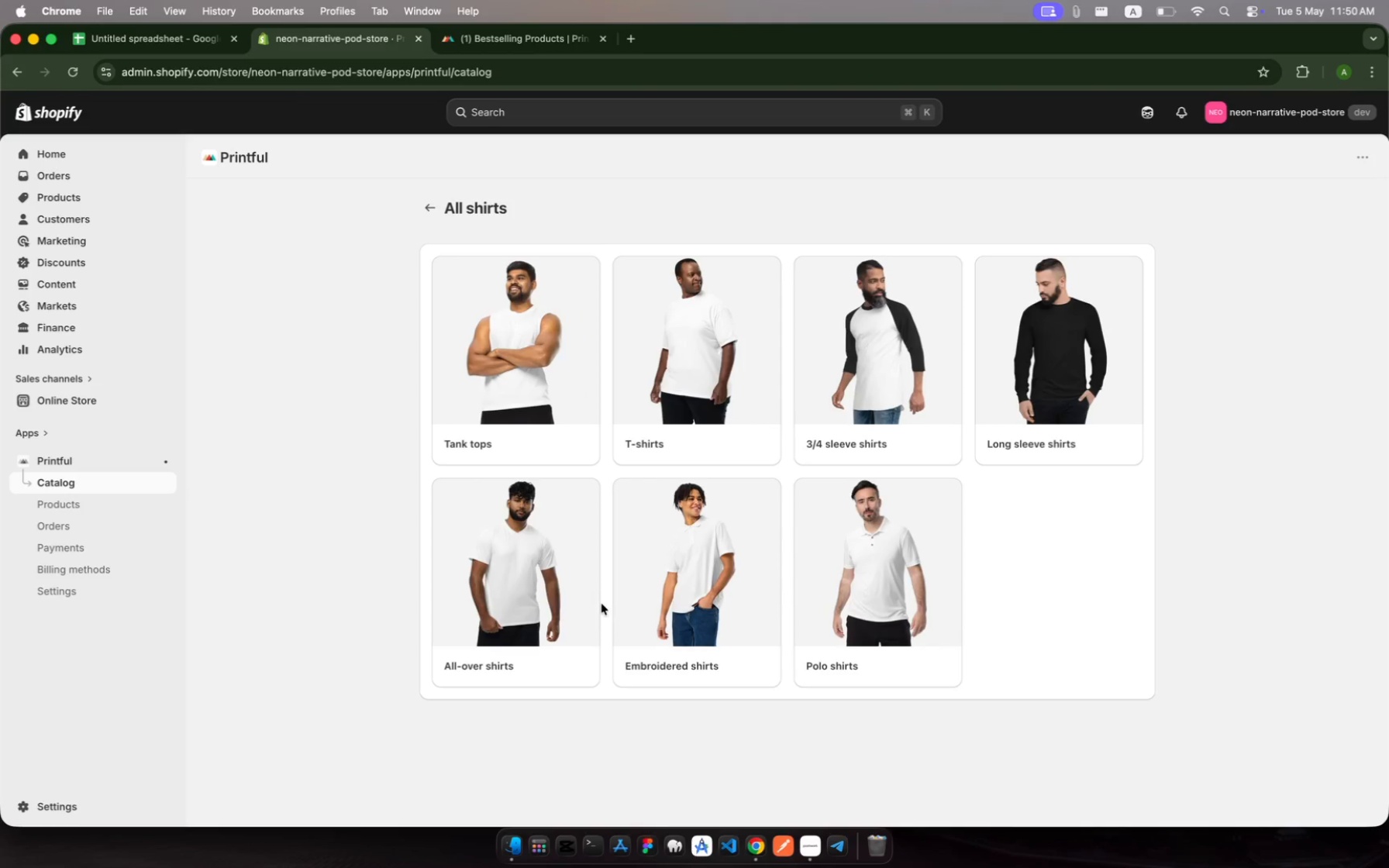 
wait(7.98)
 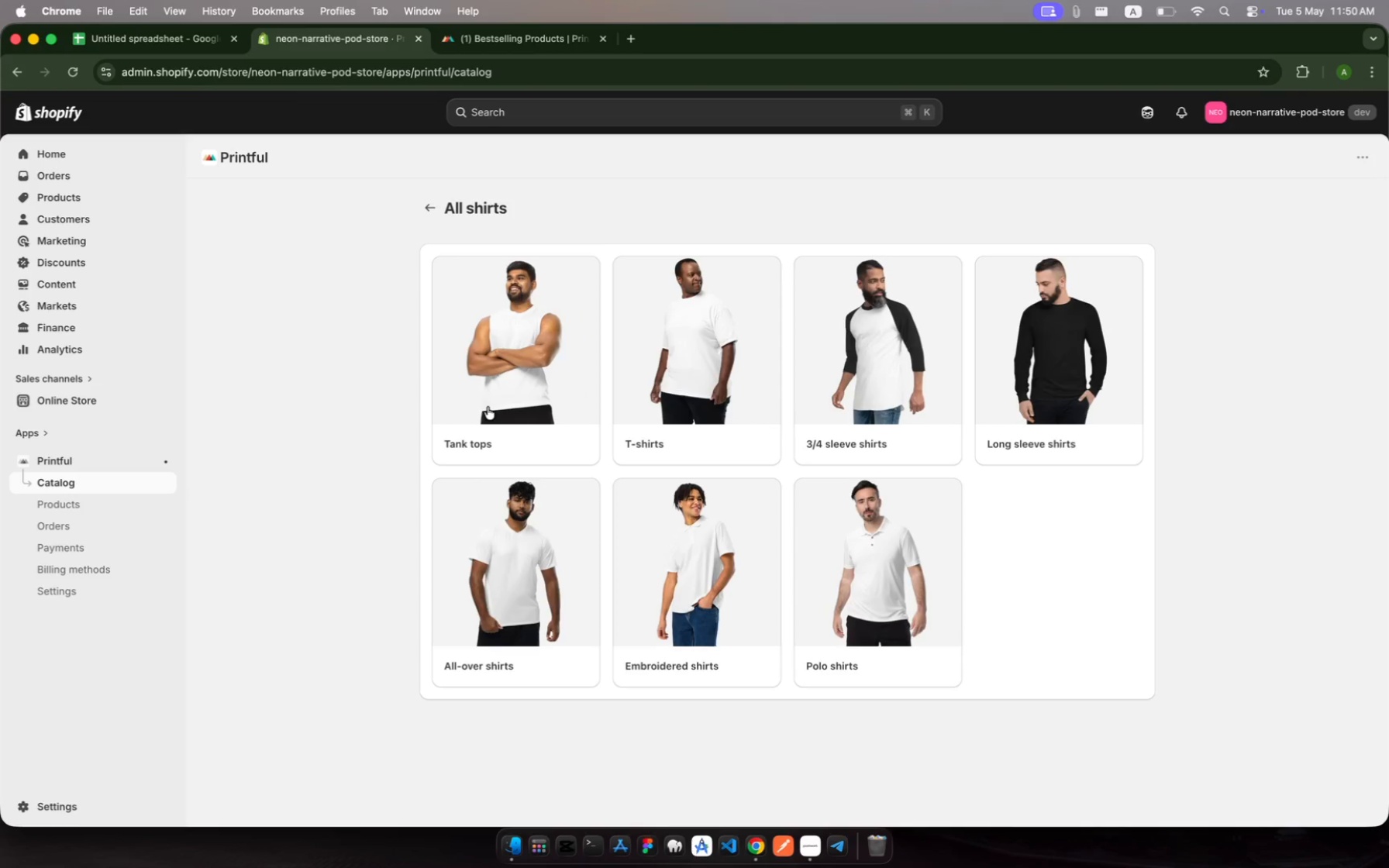 
left_click([550, 587])
 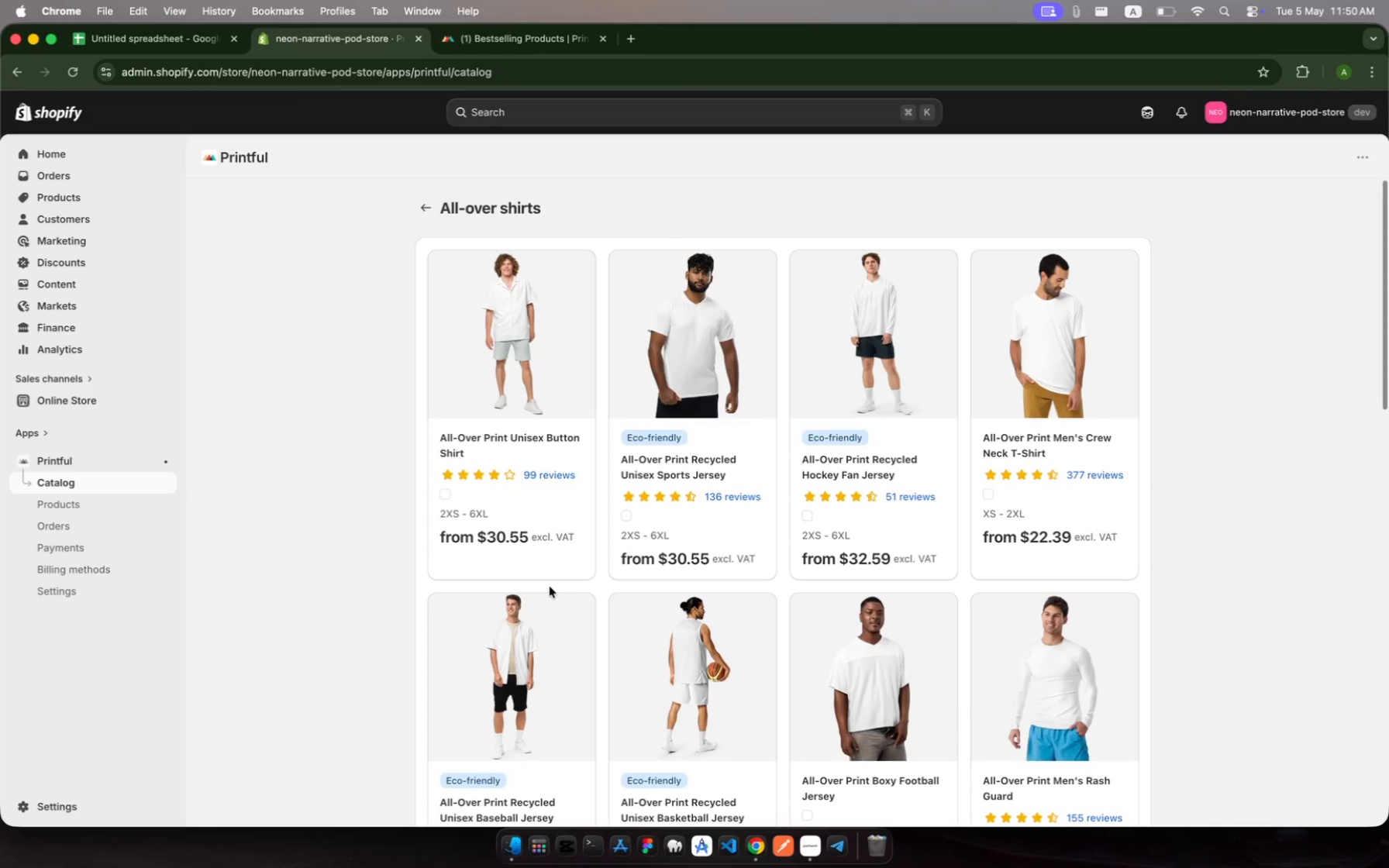 
wait(14.82)
 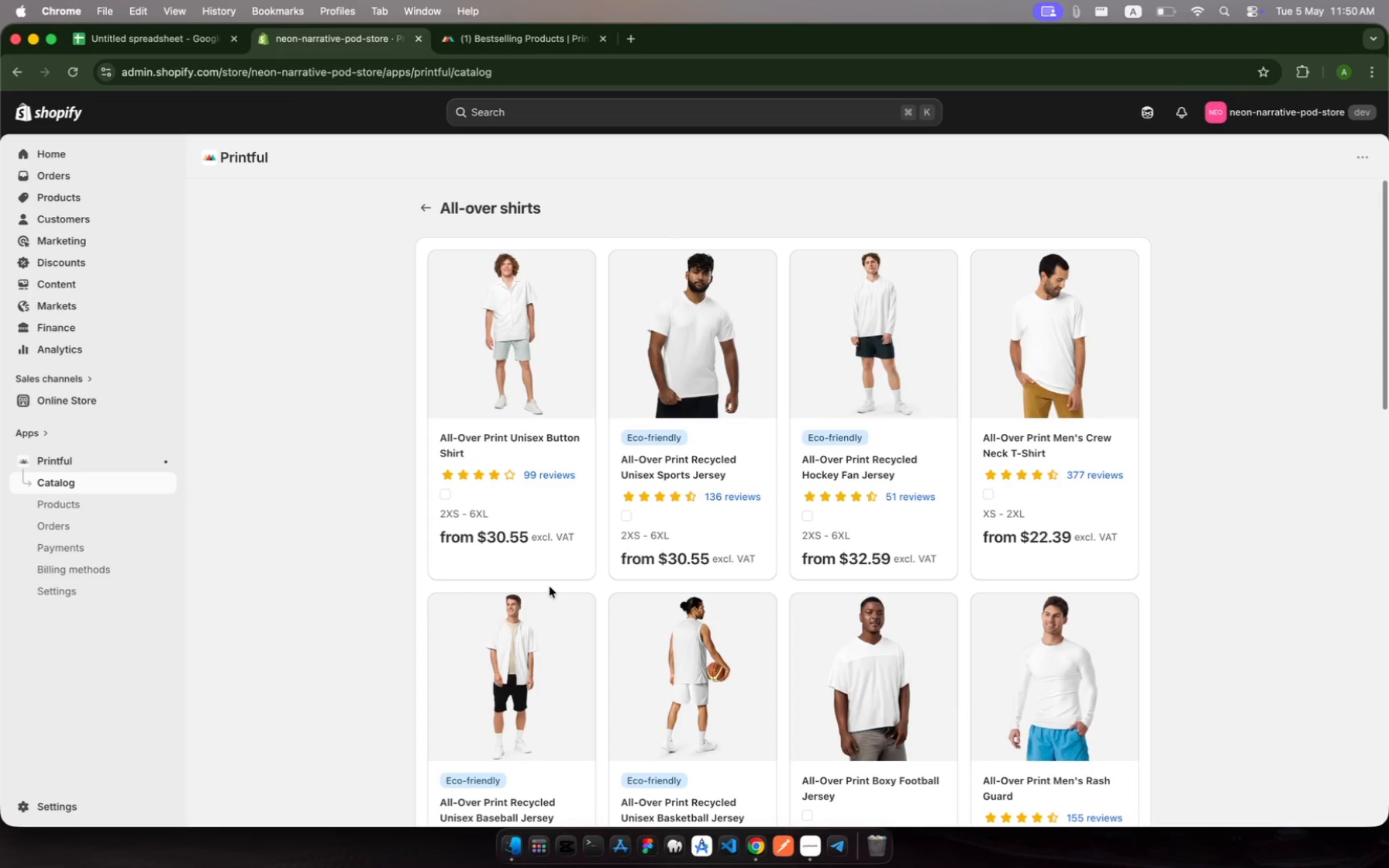 
key(Meta+F)
 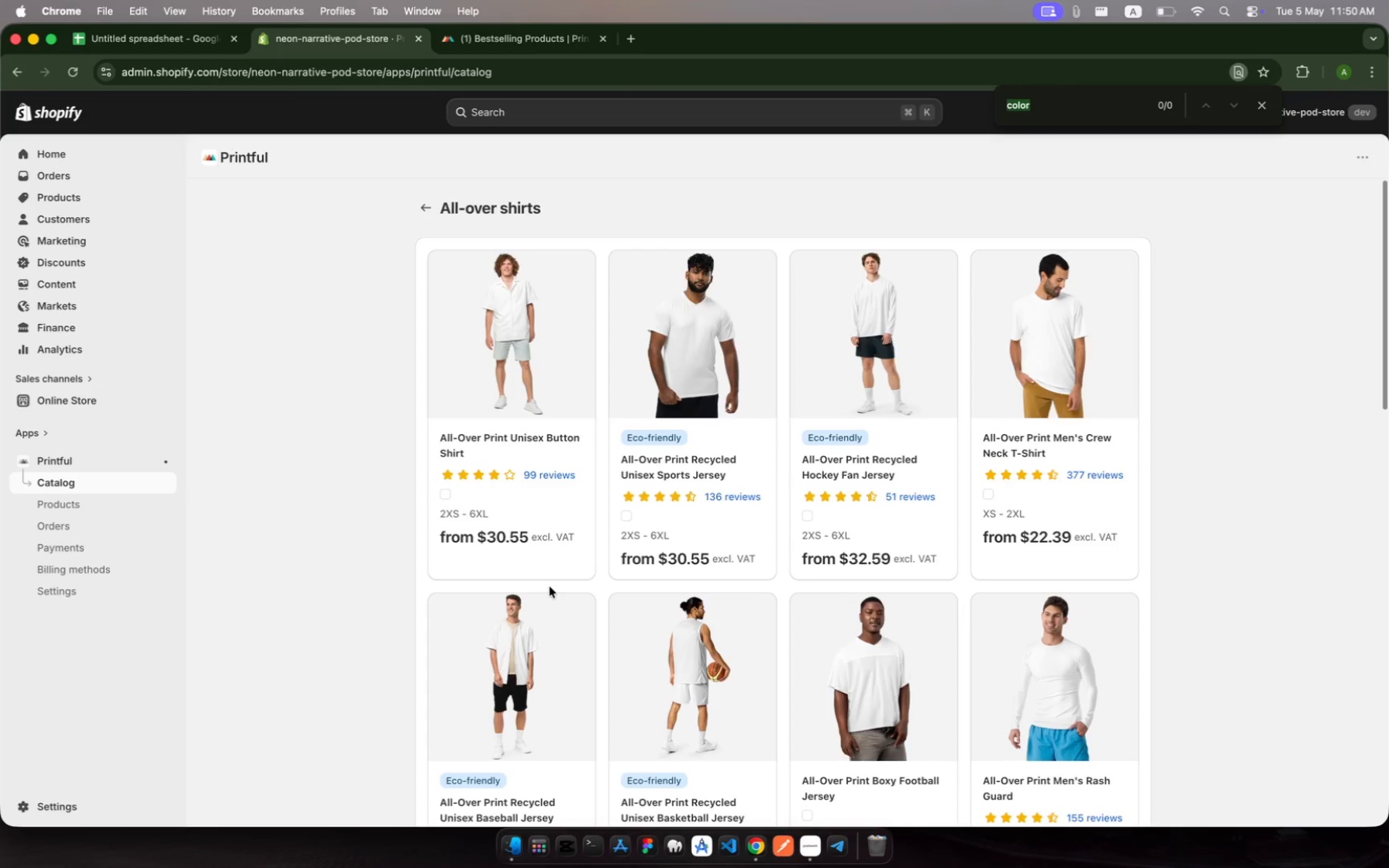 
type(ana)
 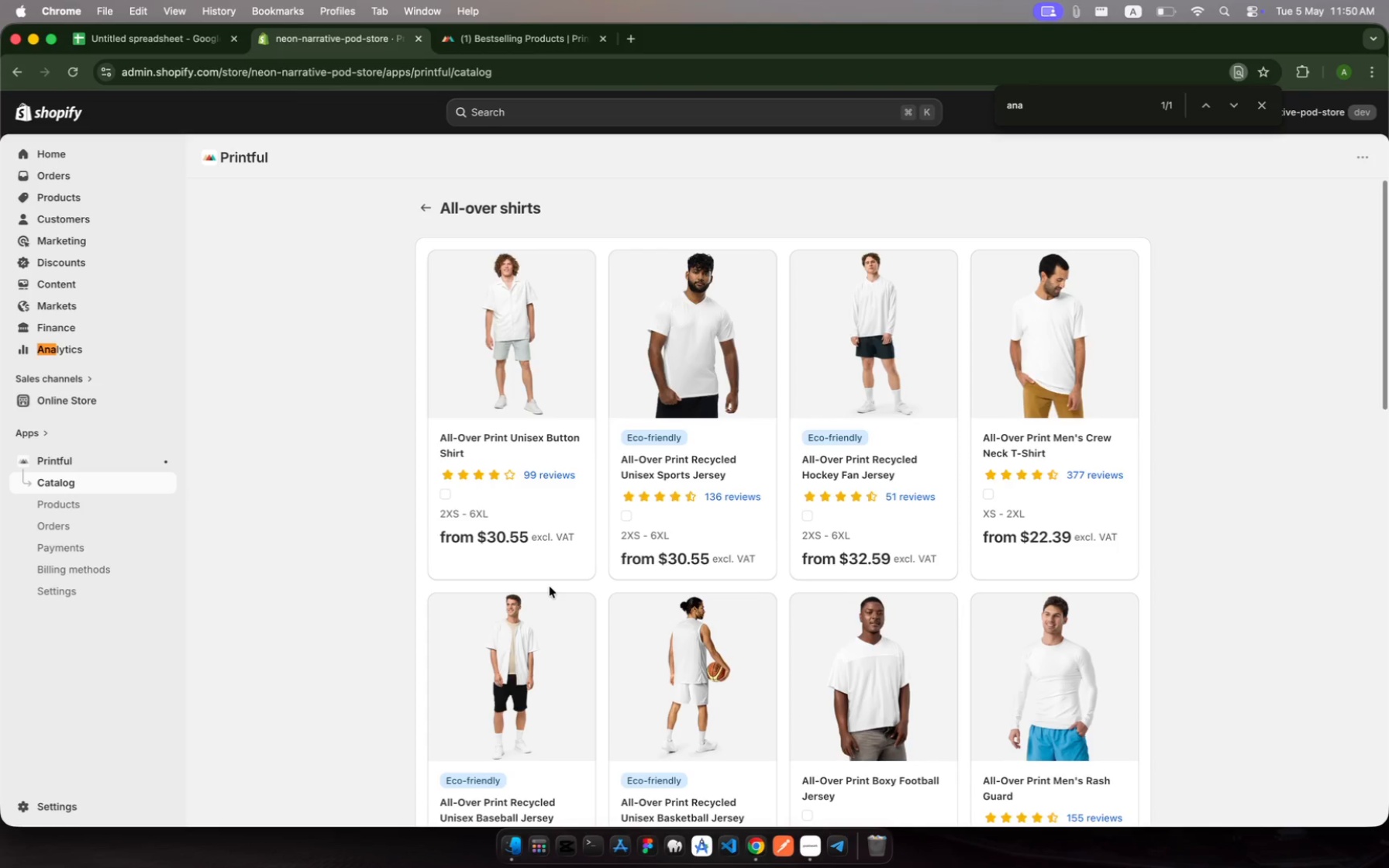 
key(Enter)
 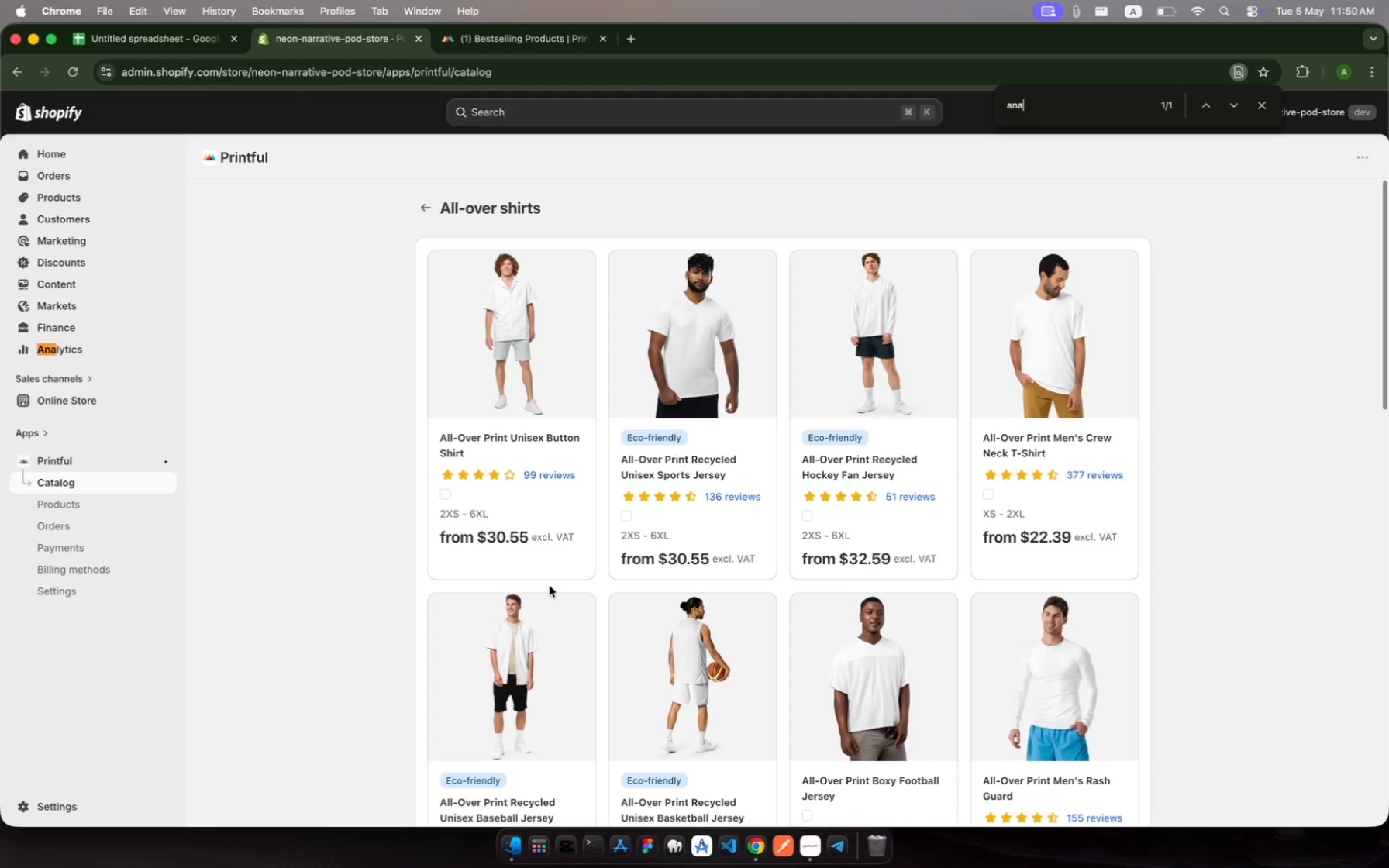 
type(lo)
 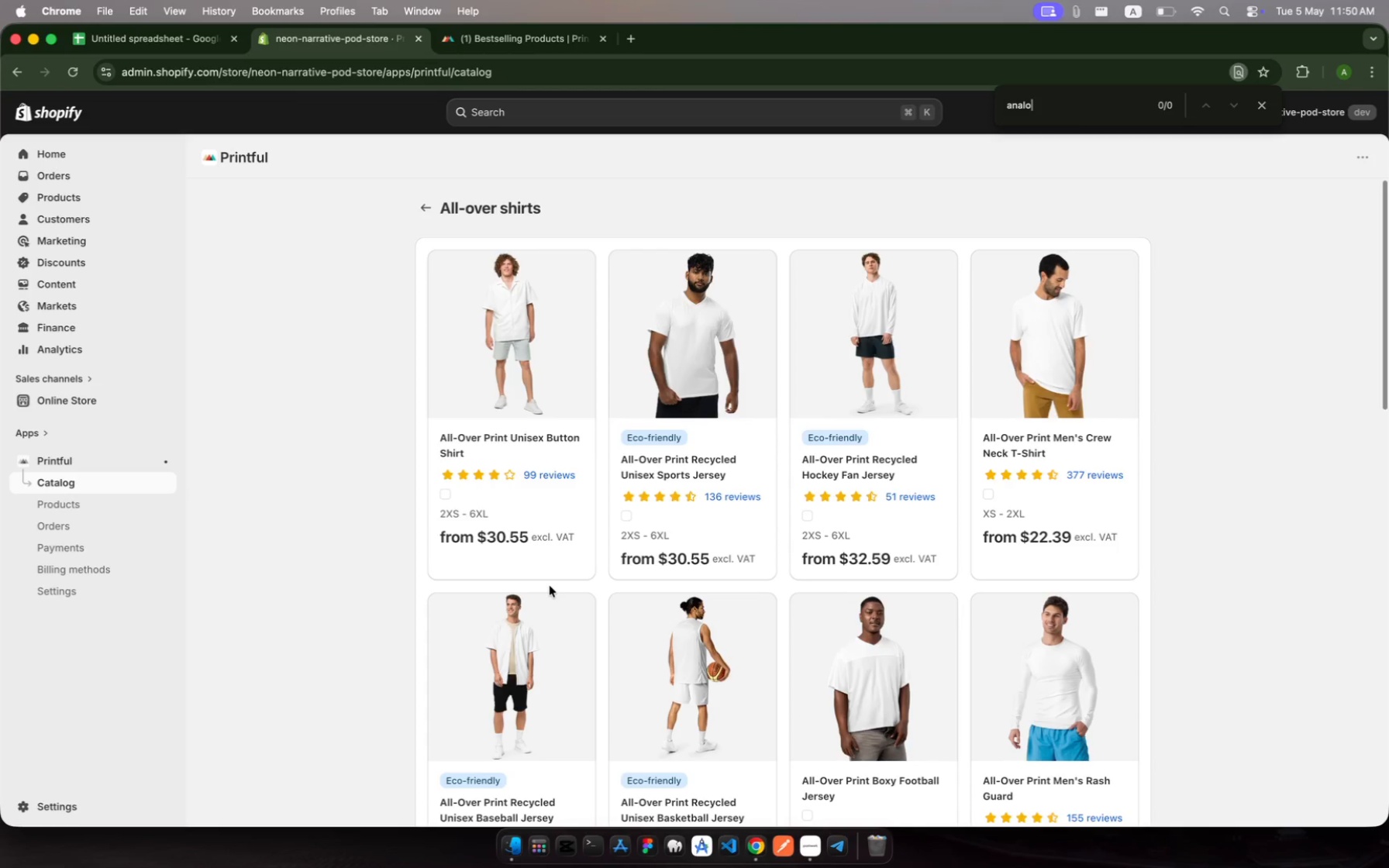 
hold_key(key=Backspace, duration=1.47)
 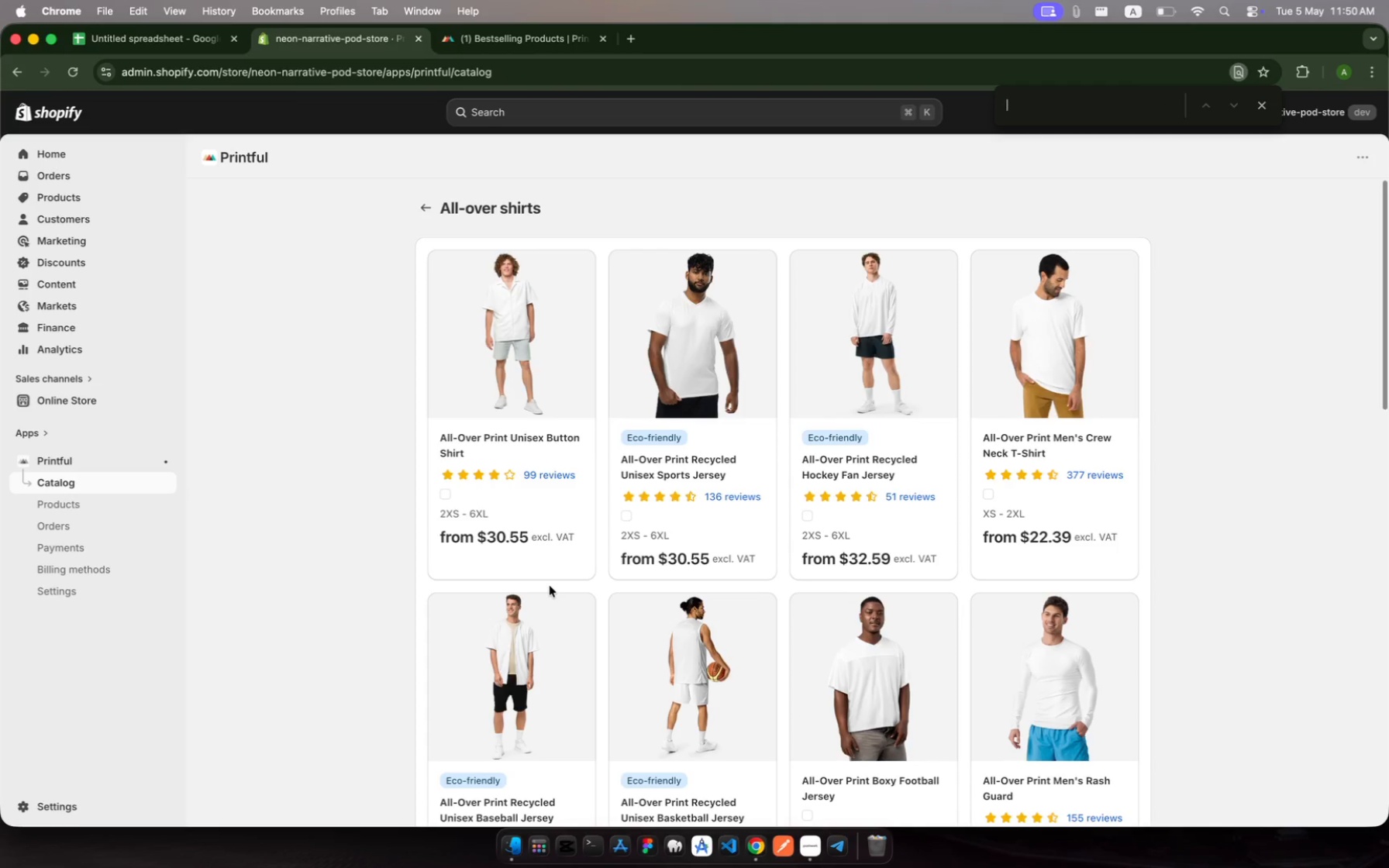 
type(soul)
 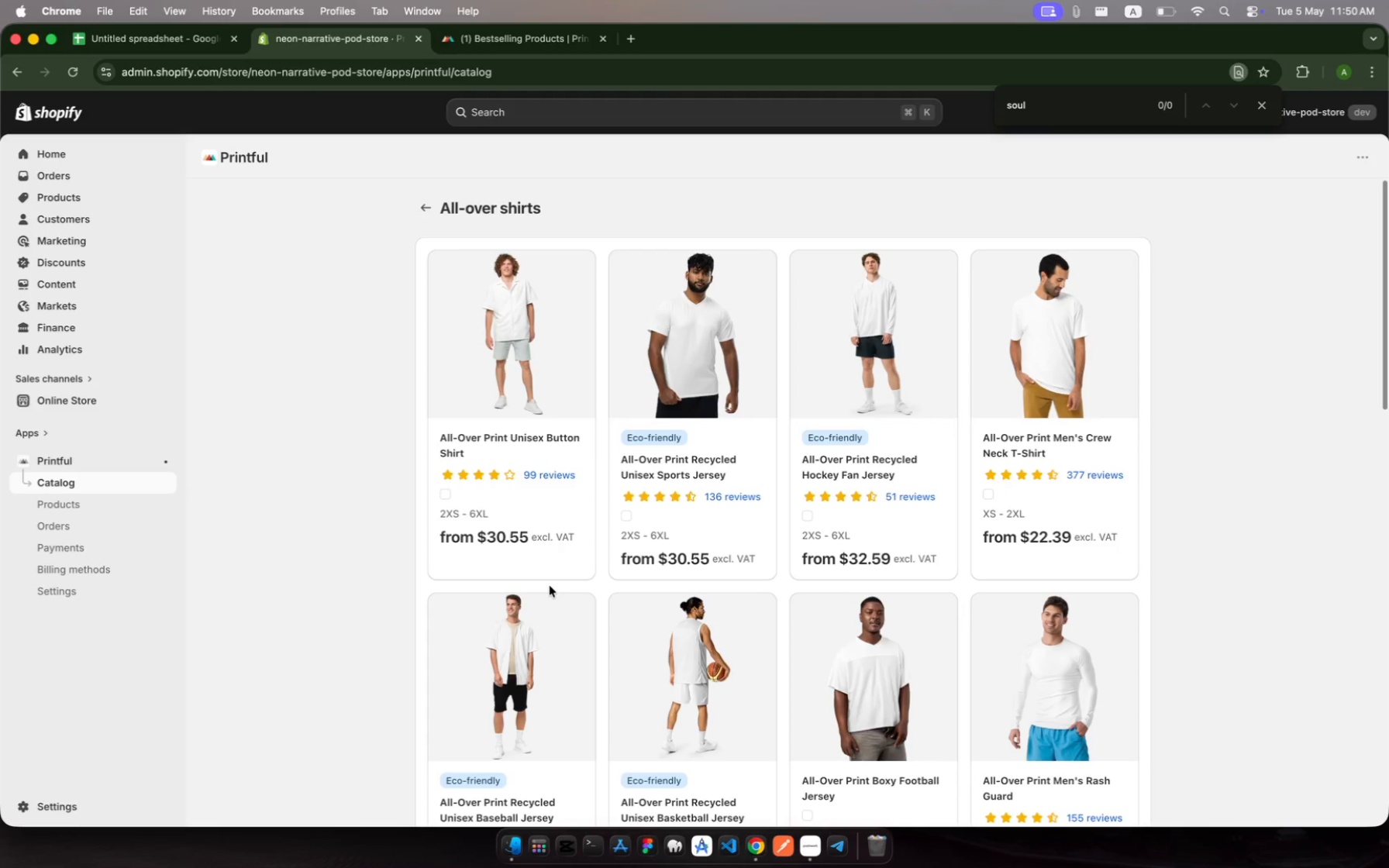 
hold_key(key=Backspace, duration=1.2)
 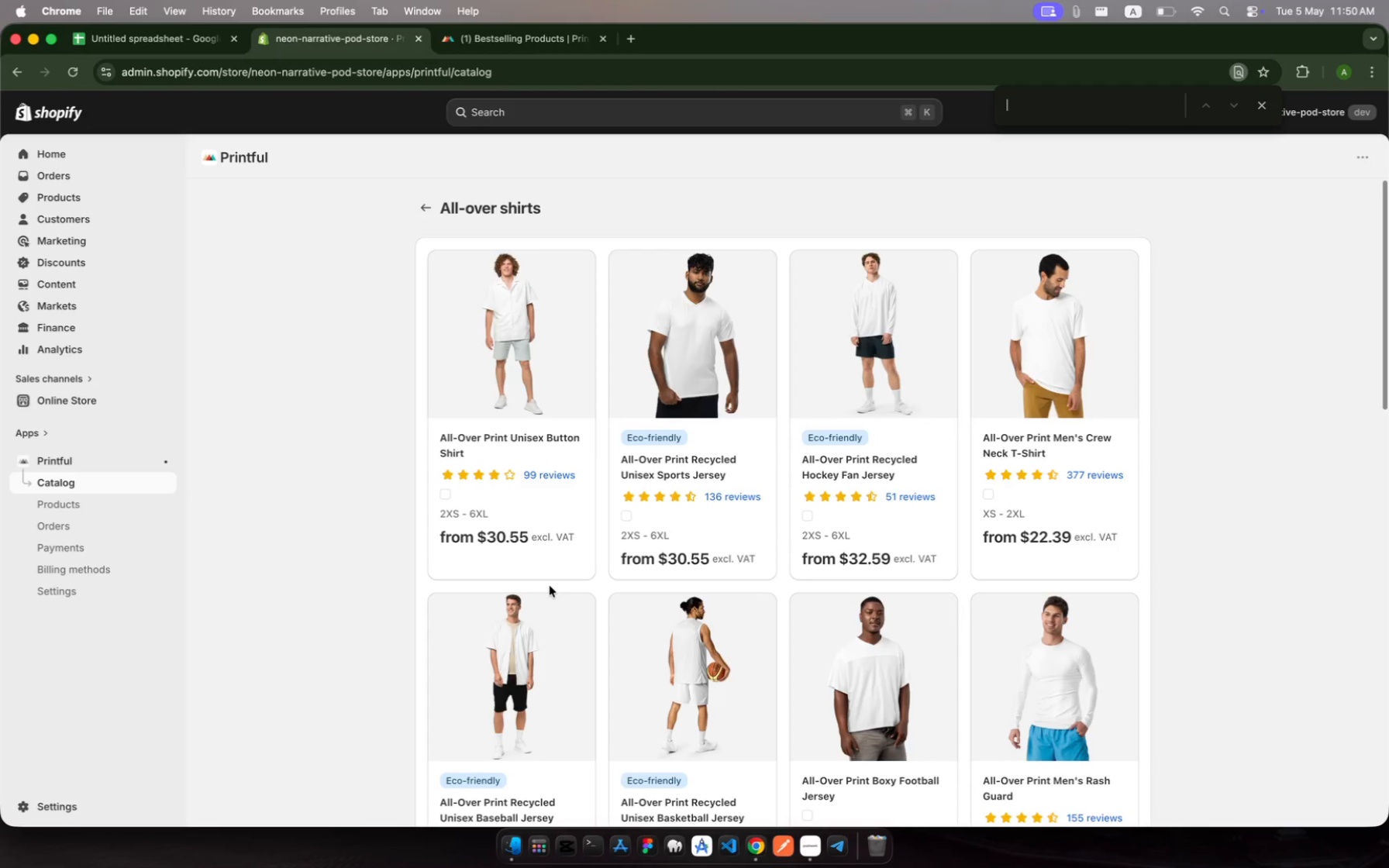 
type(vin)
key(Backspace)
 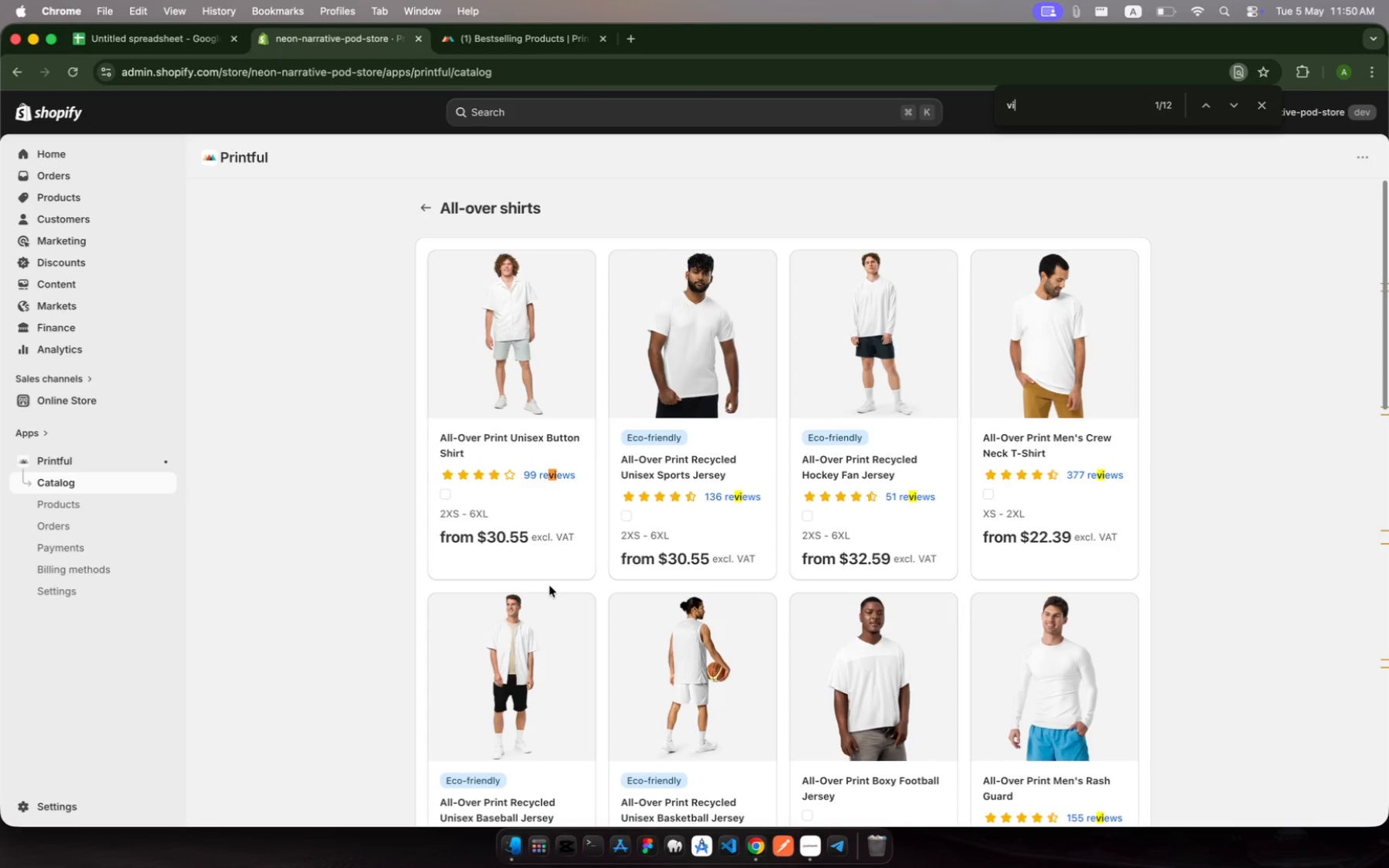 
key(N)
 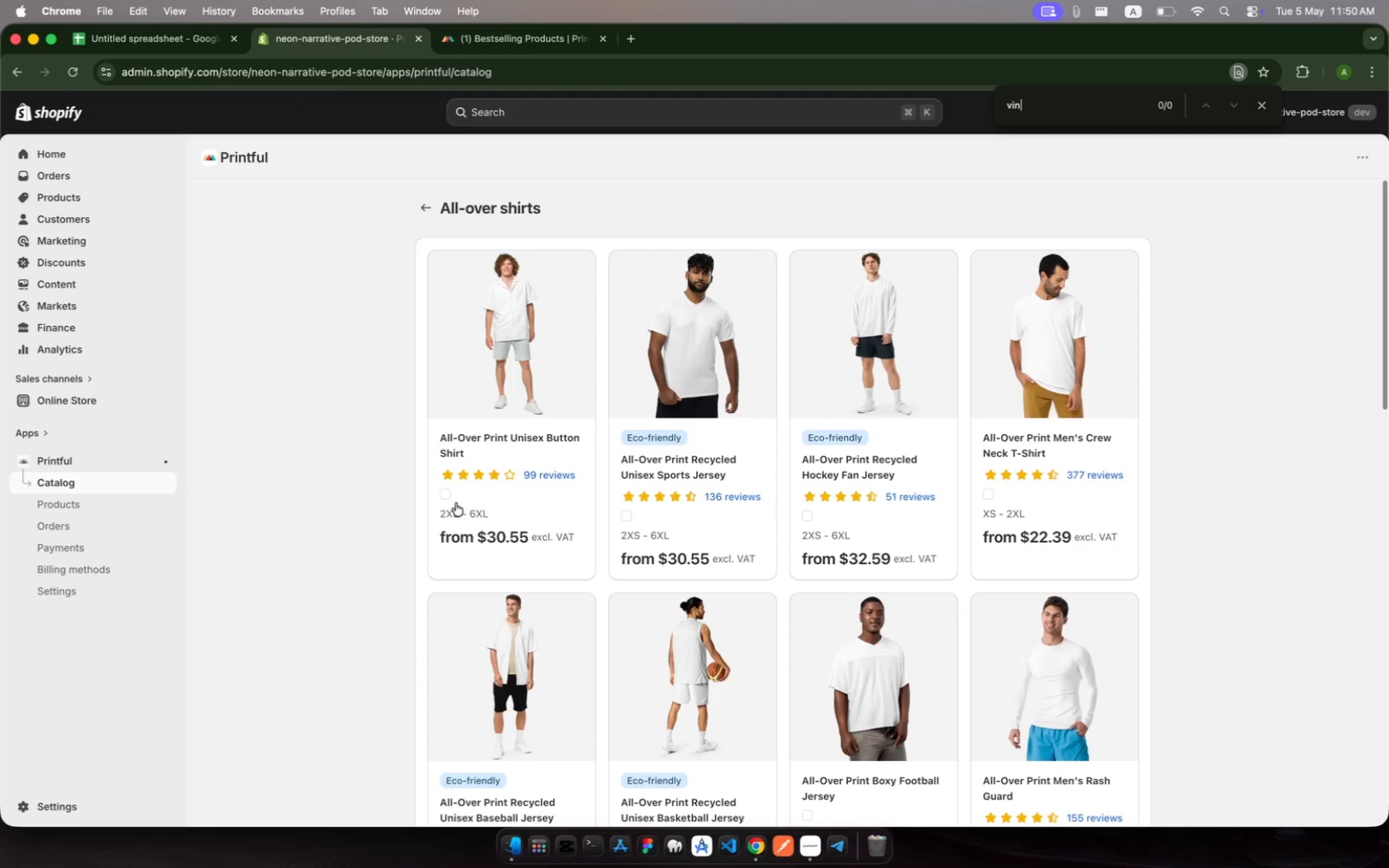 
wait(7.46)
 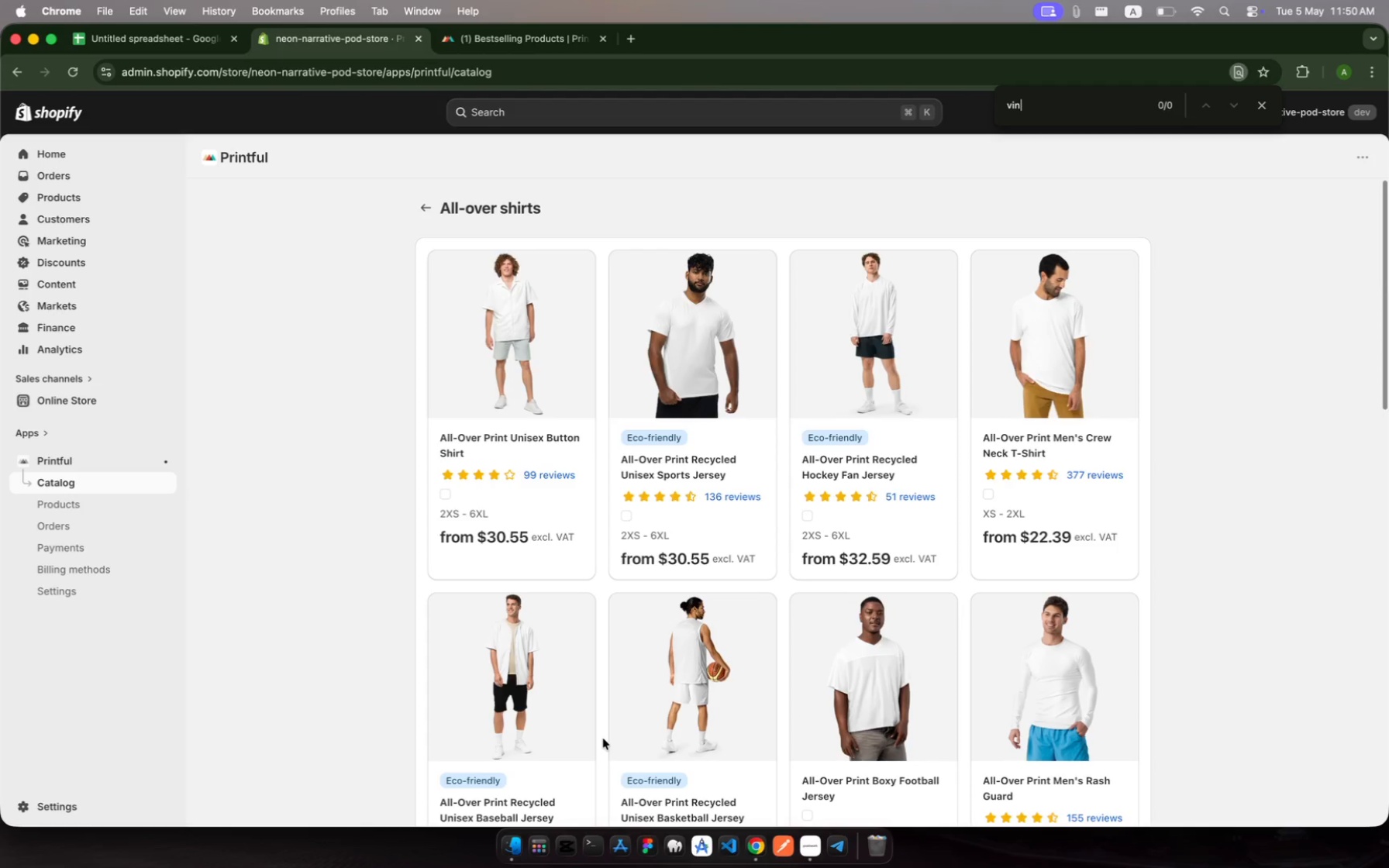 
left_click([426, 210])
 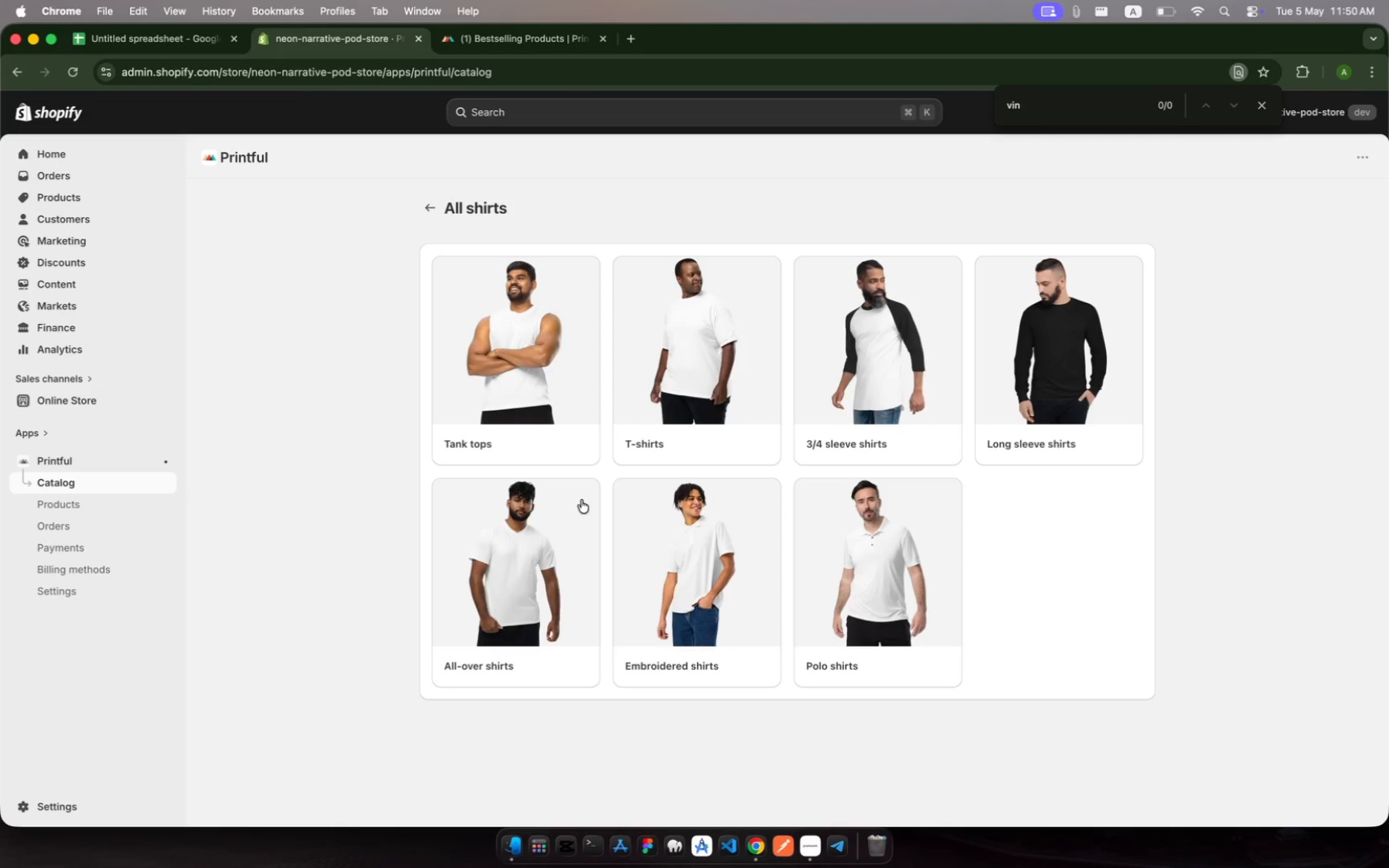 
wait(5.91)
 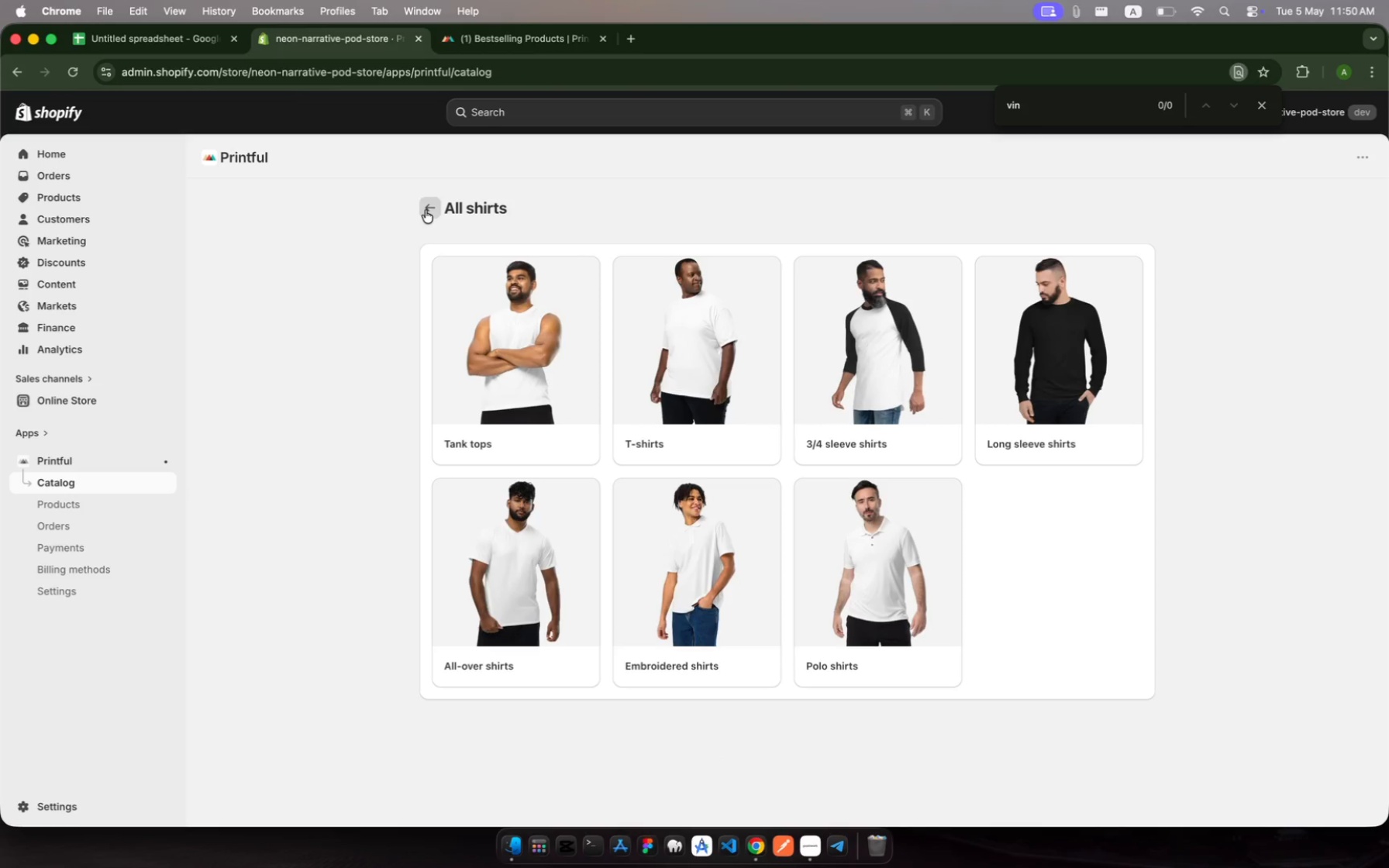 
left_click([674, 407])
 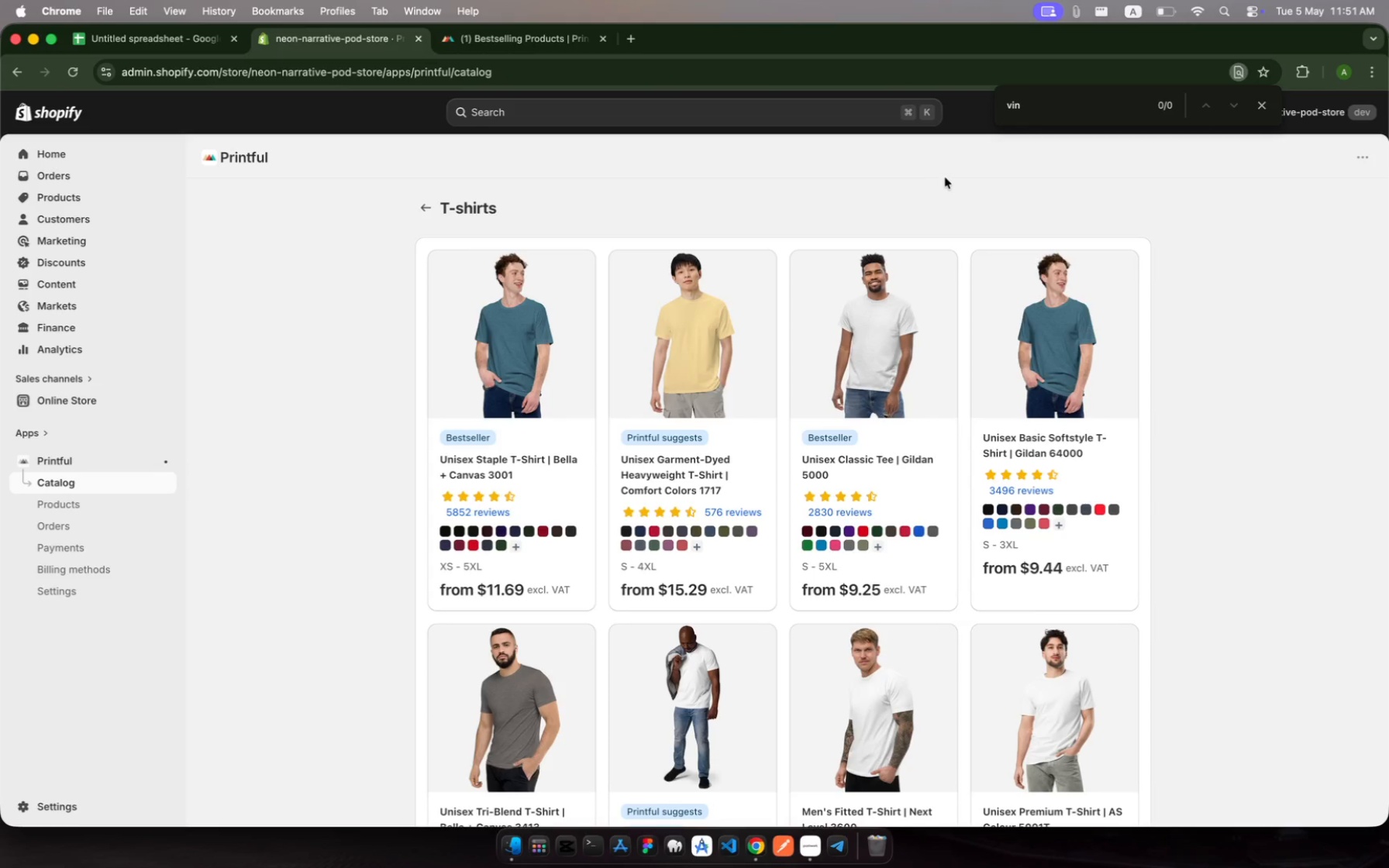 
left_click([1029, 130])
 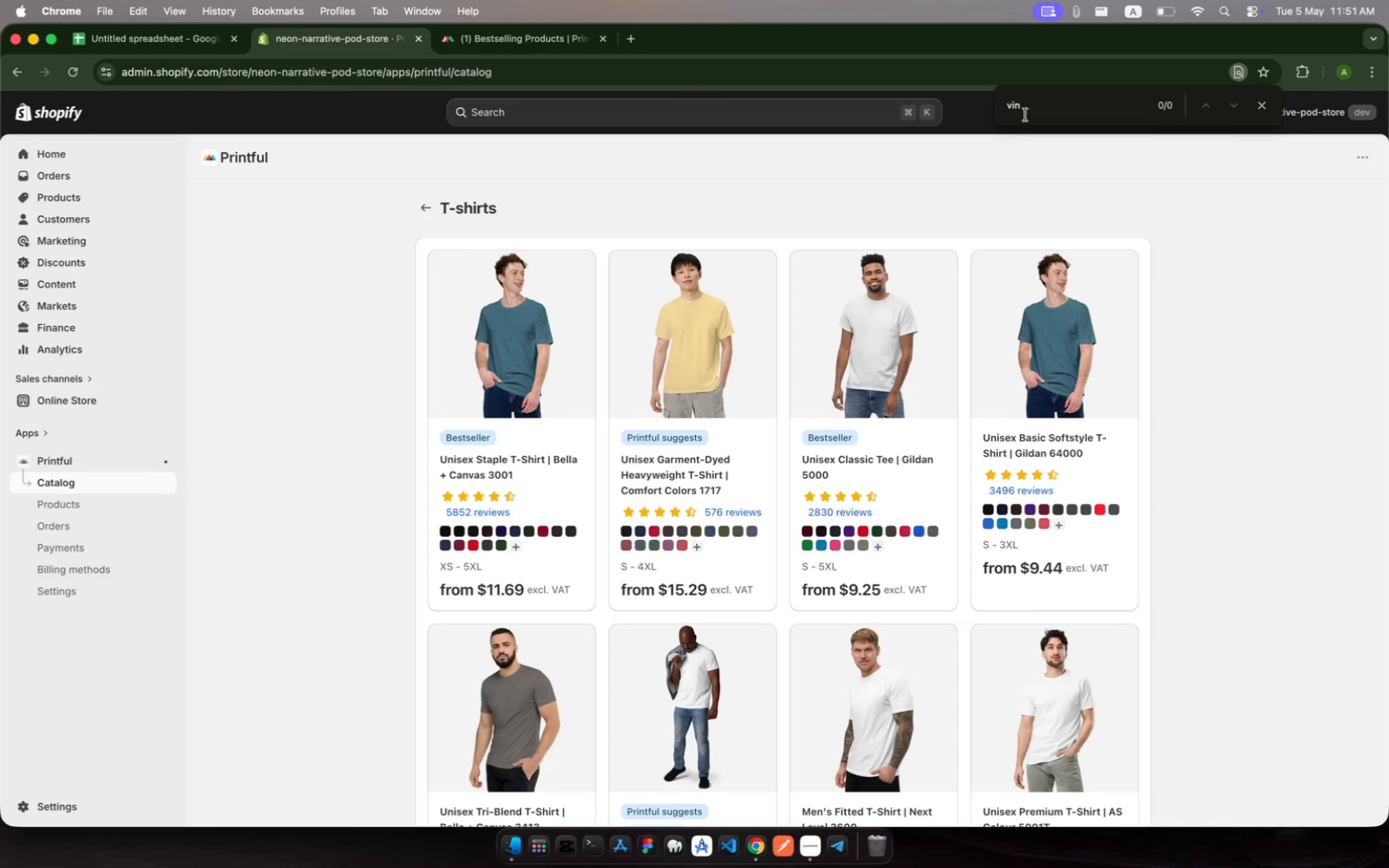 
left_click([1025, 111])
 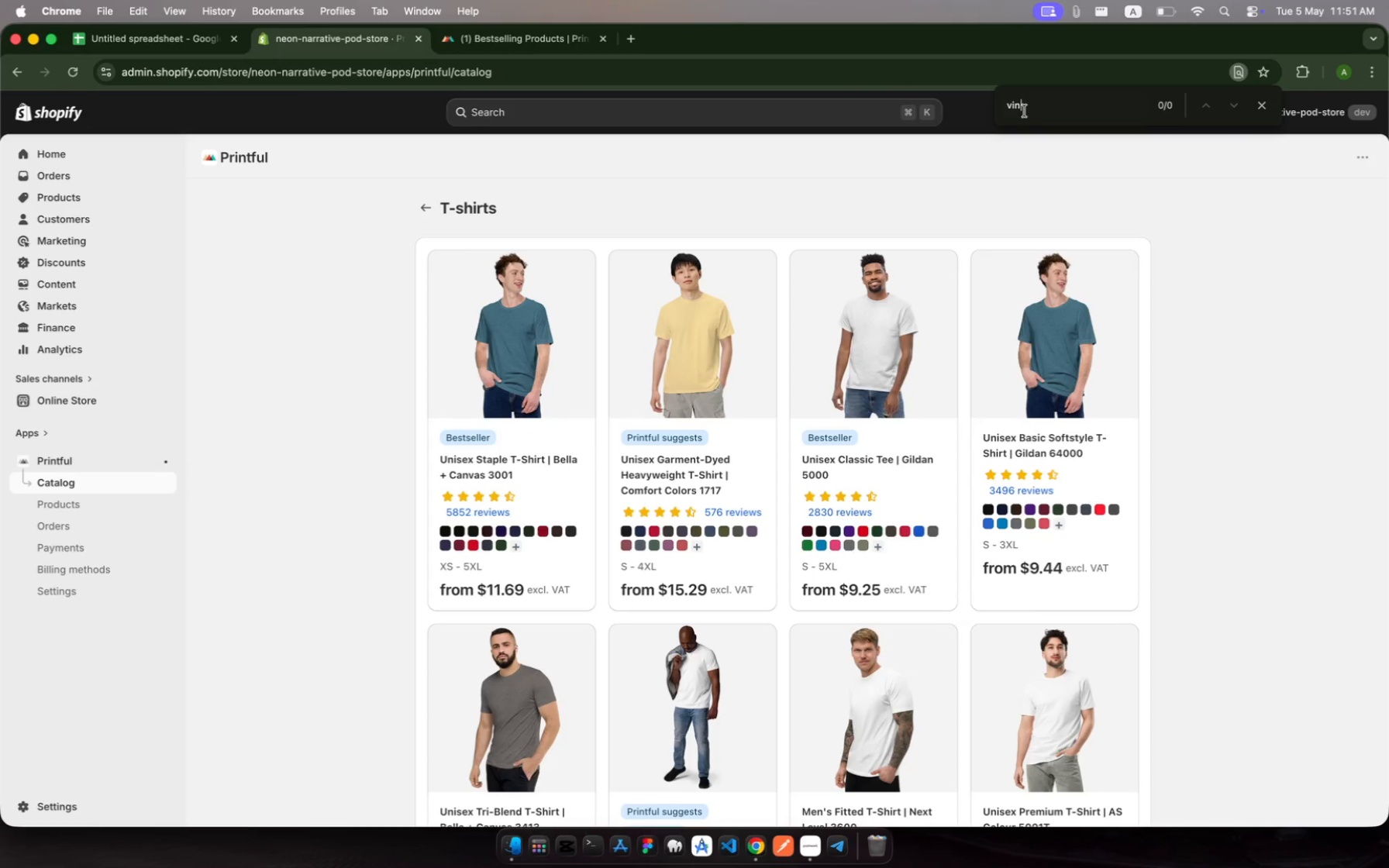 
left_click_drag(start_coordinate=[1025, 111], to_coordinate=[984, 111])
 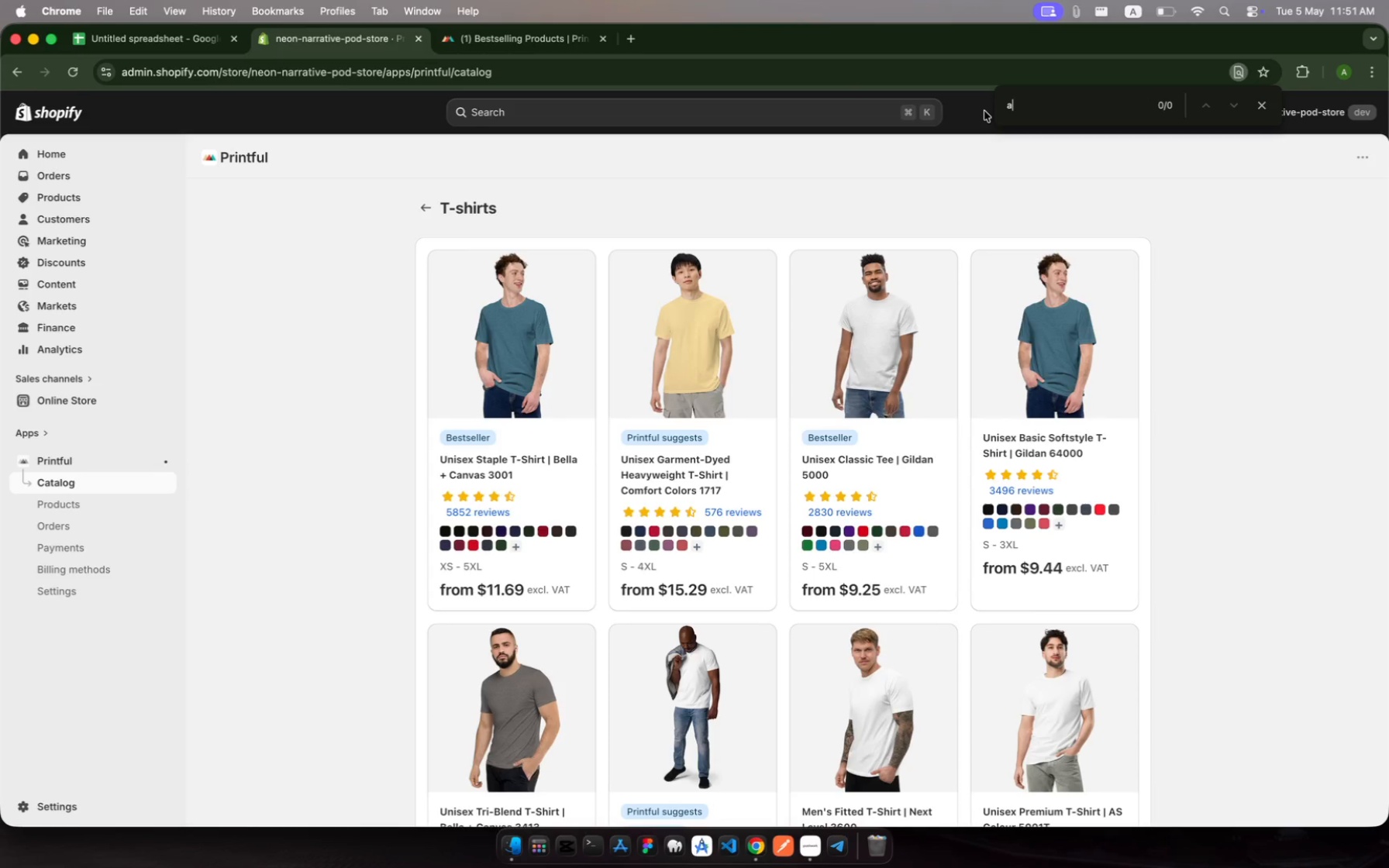 
type(analo)
 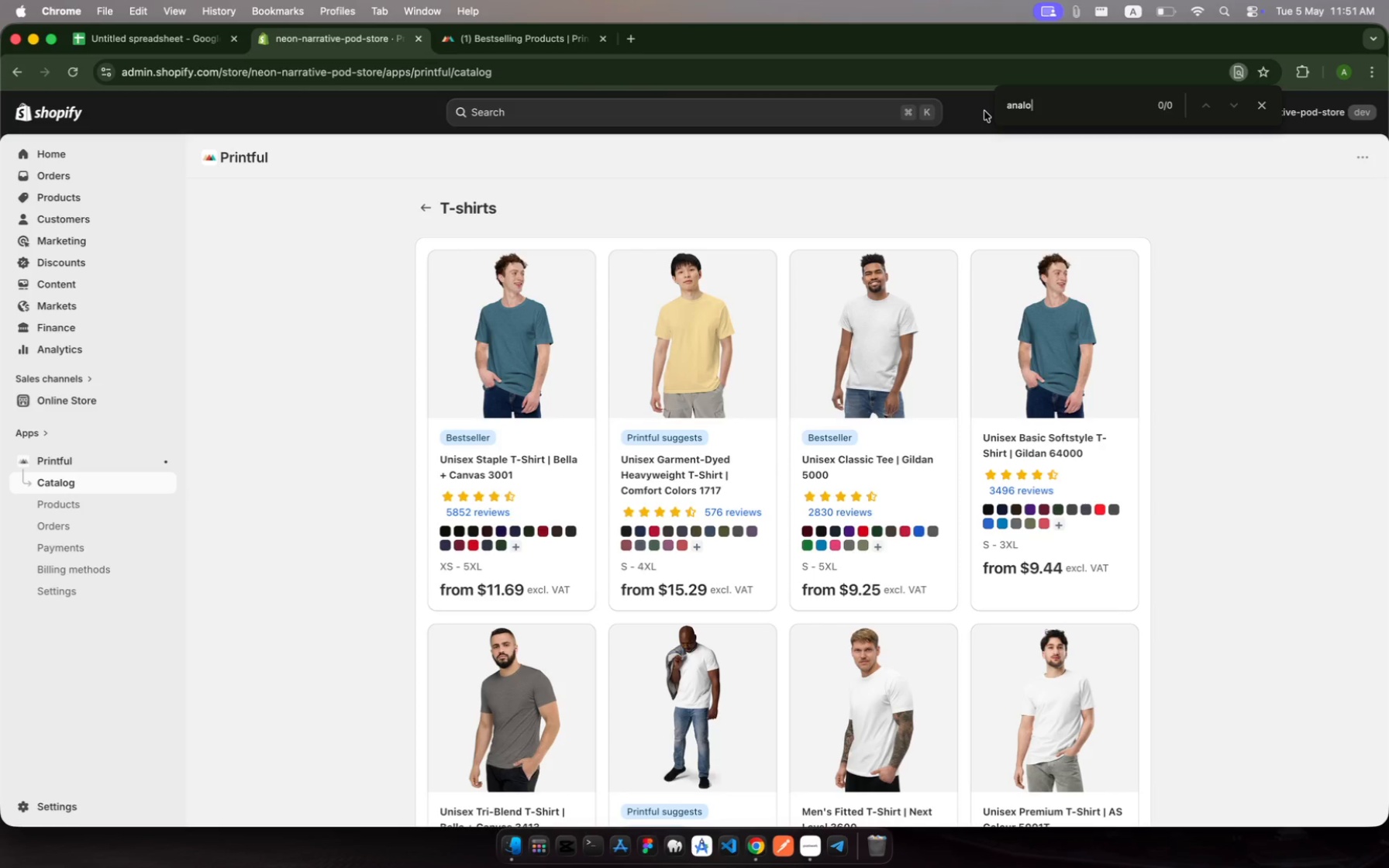 
hold_key(key=Backspace, duration=1.49)
 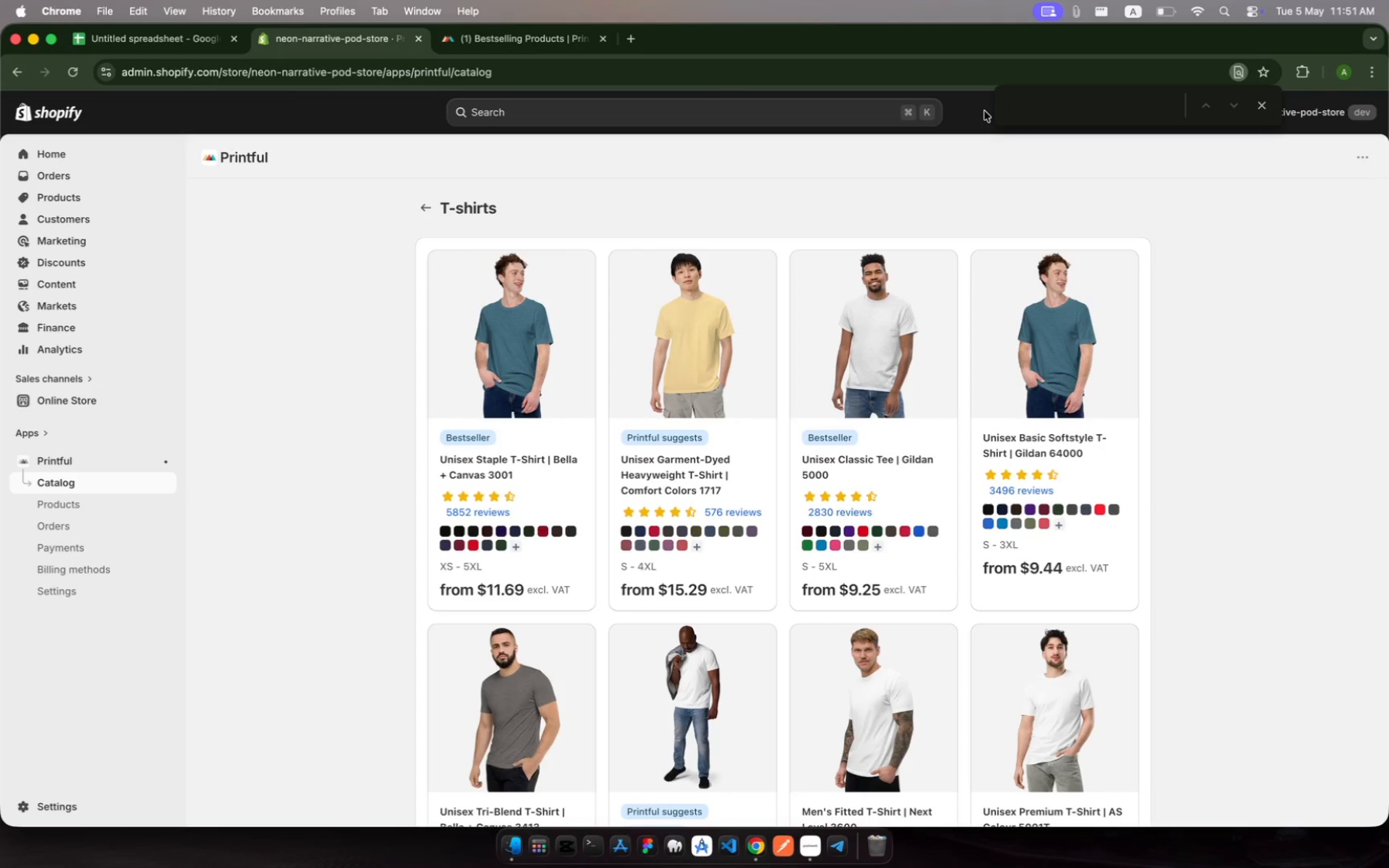 
type(sou)
 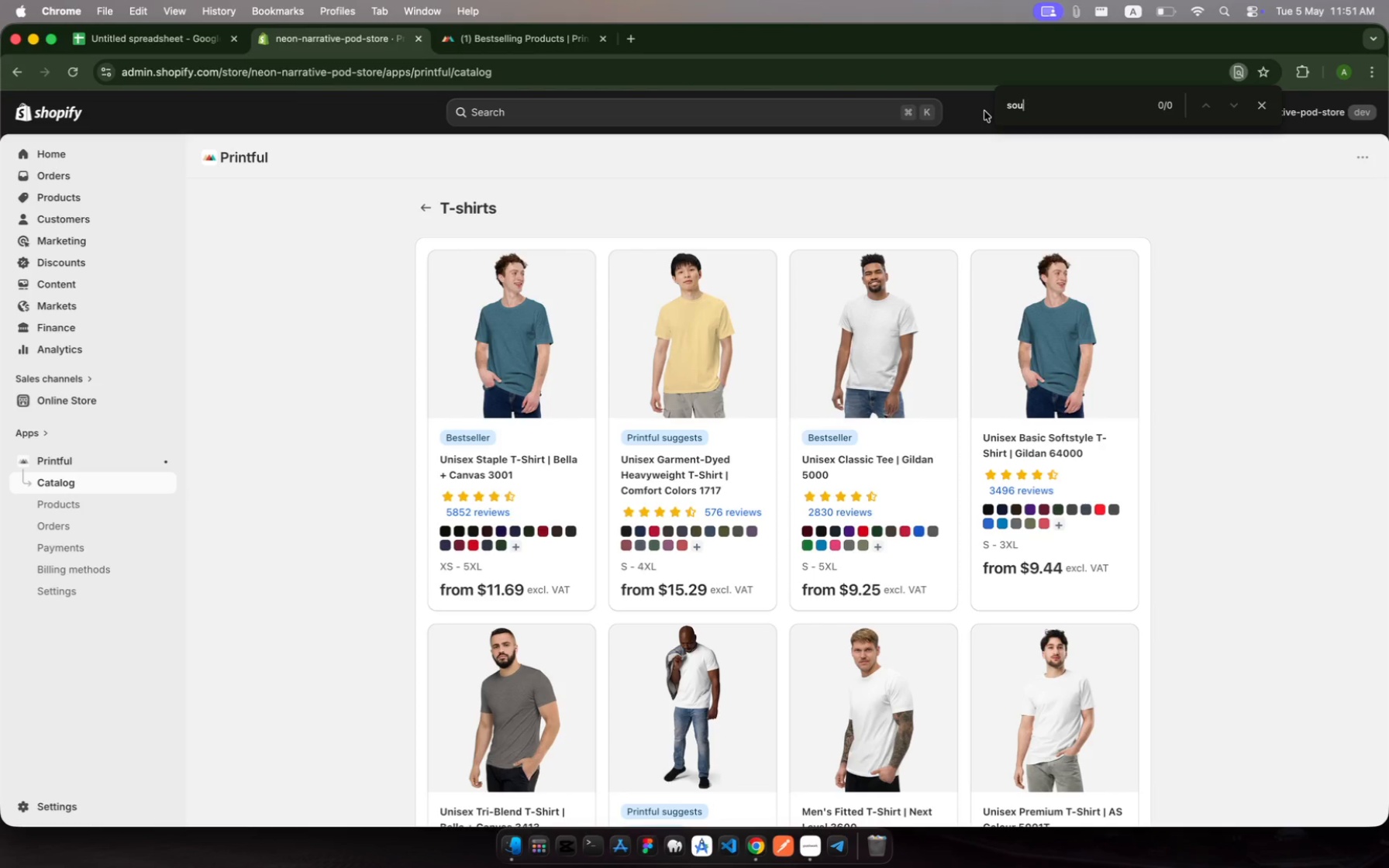 
hold_key(key=Backspace, duration=0.84)
 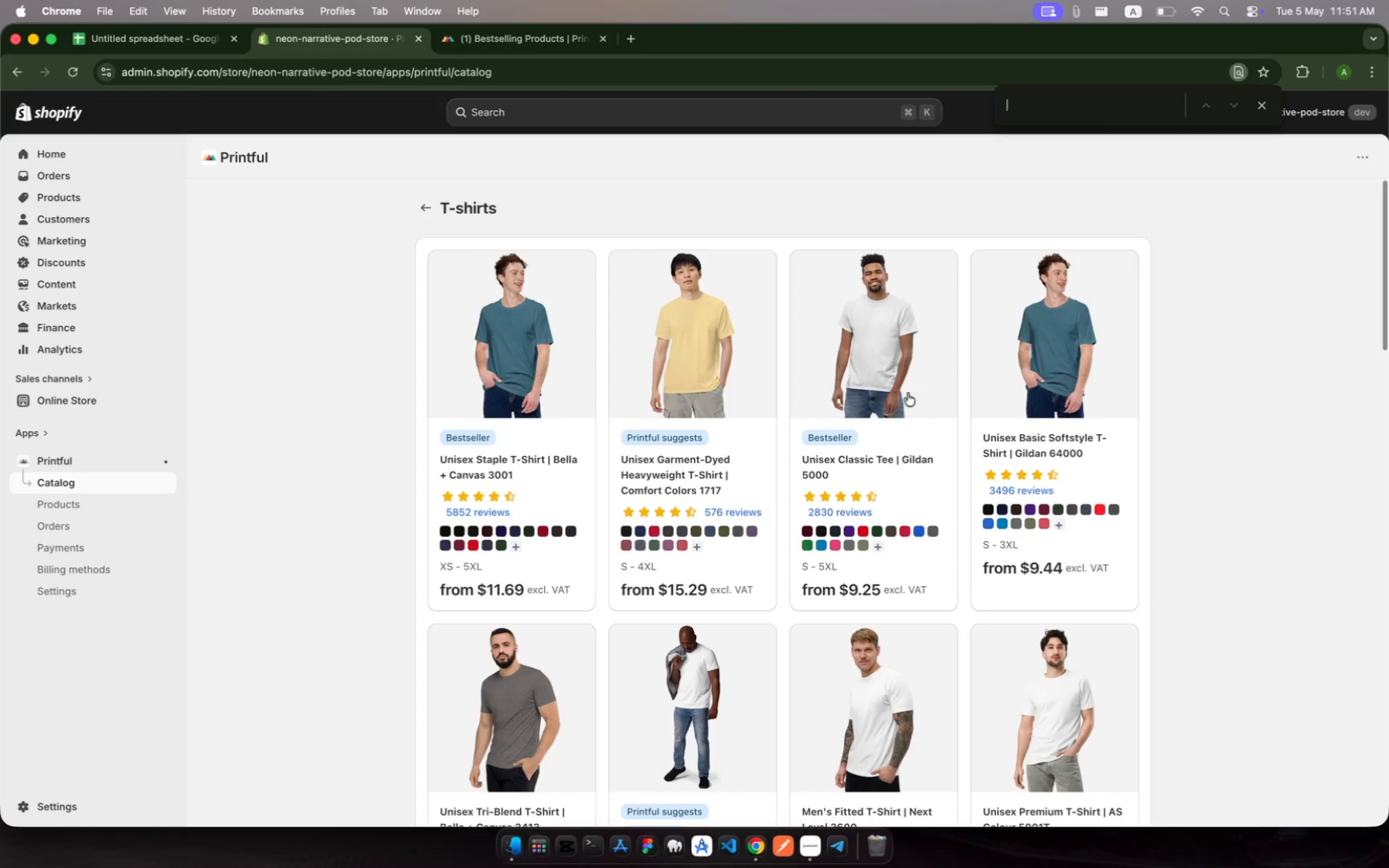 
scroll: coordinate [845, 493], scroll_direction: down, amount: 22.0
 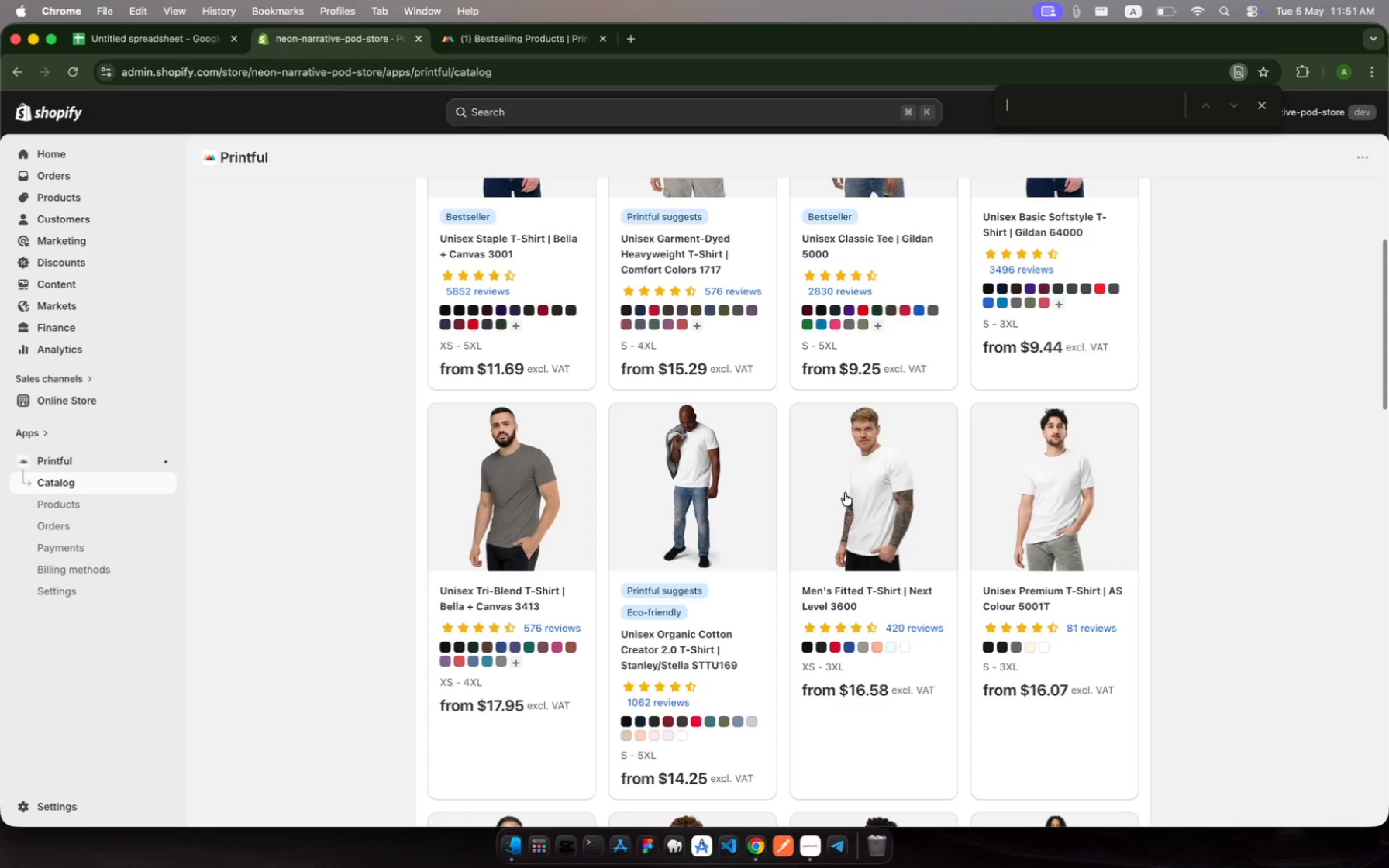 
scroll: coordinate [845, 493], scroll_direction: up, amount: 25.0
 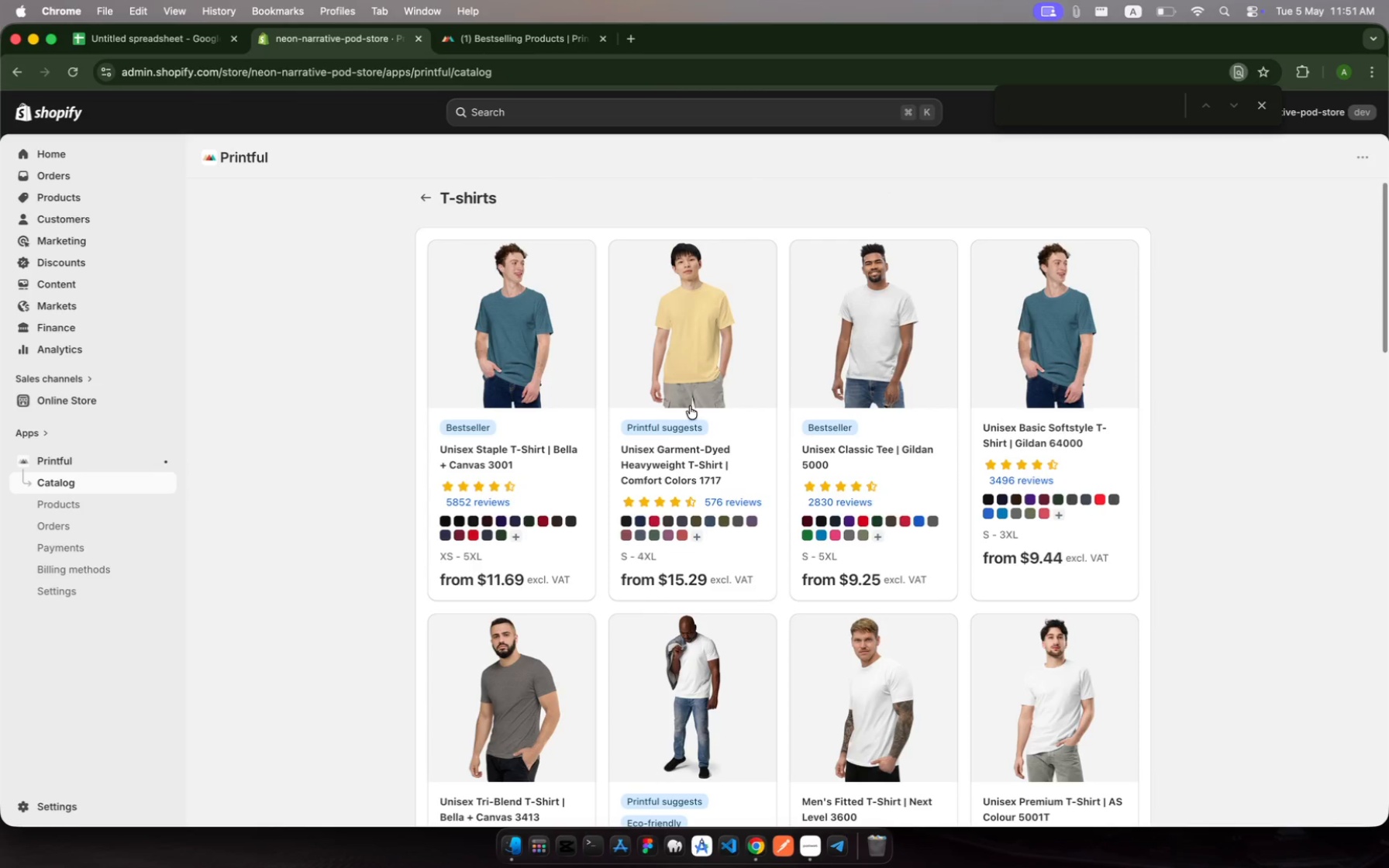 
left_click([670, 350])
 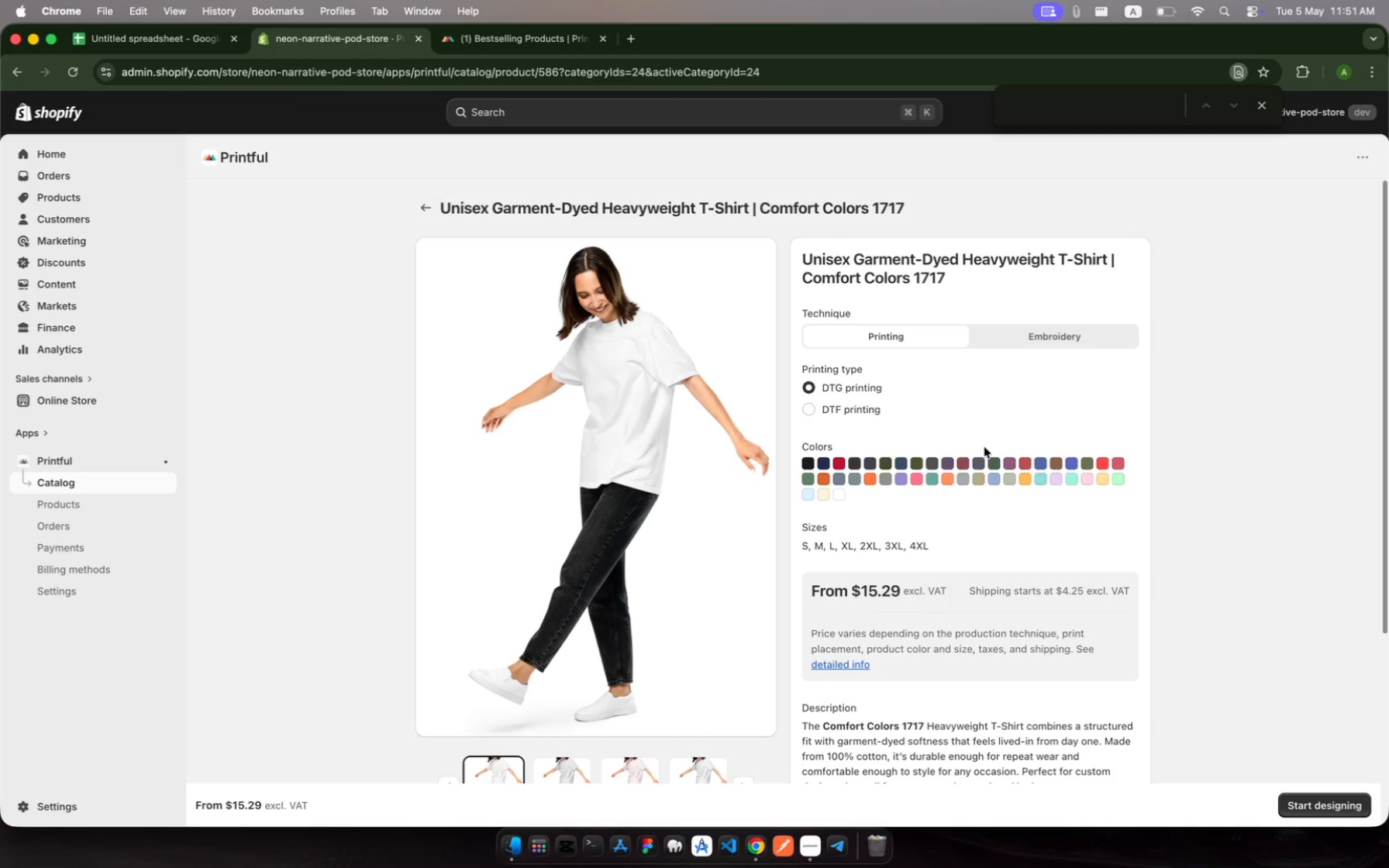 
wait(28.93)
 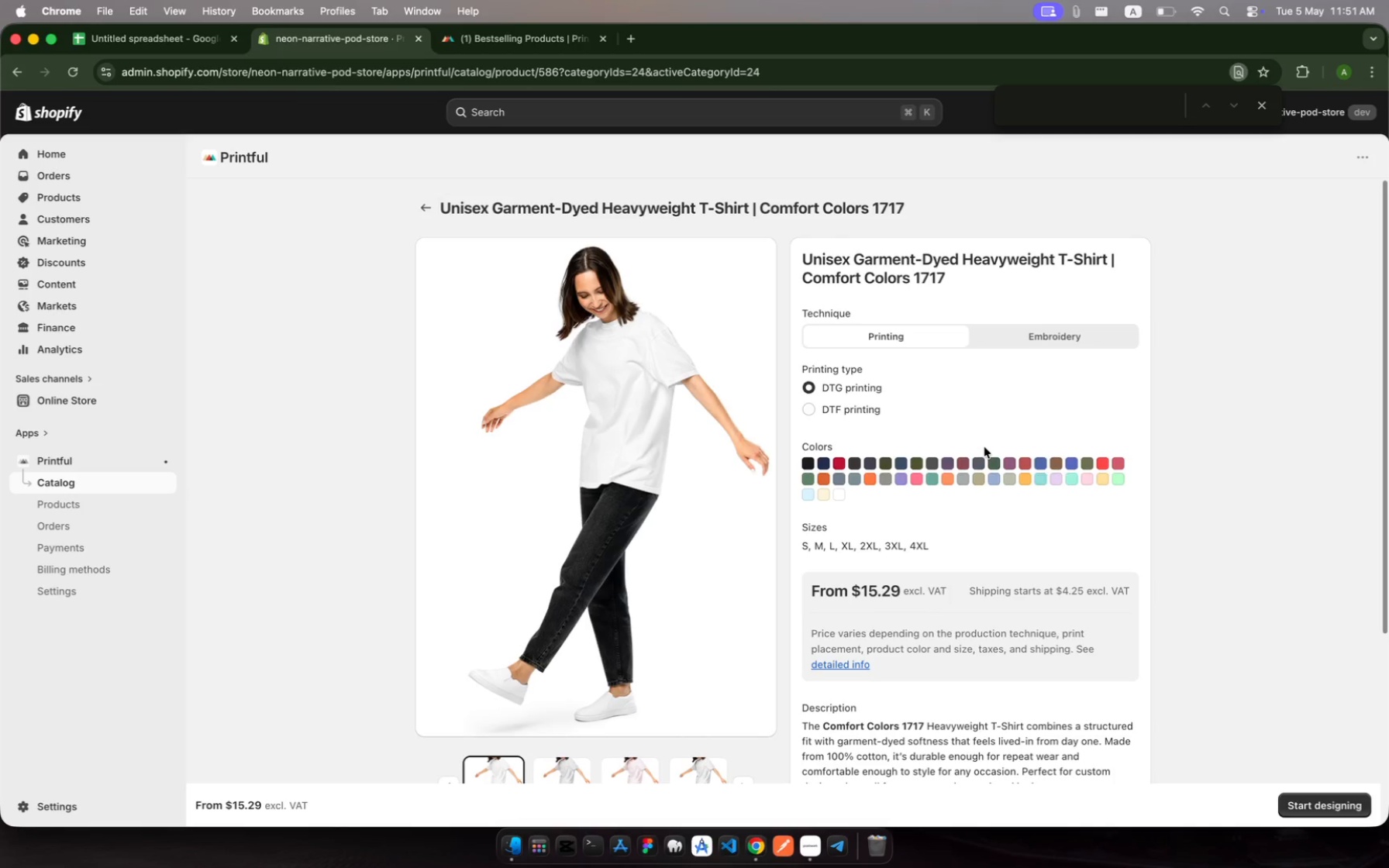 
left_click([1322, 810])
 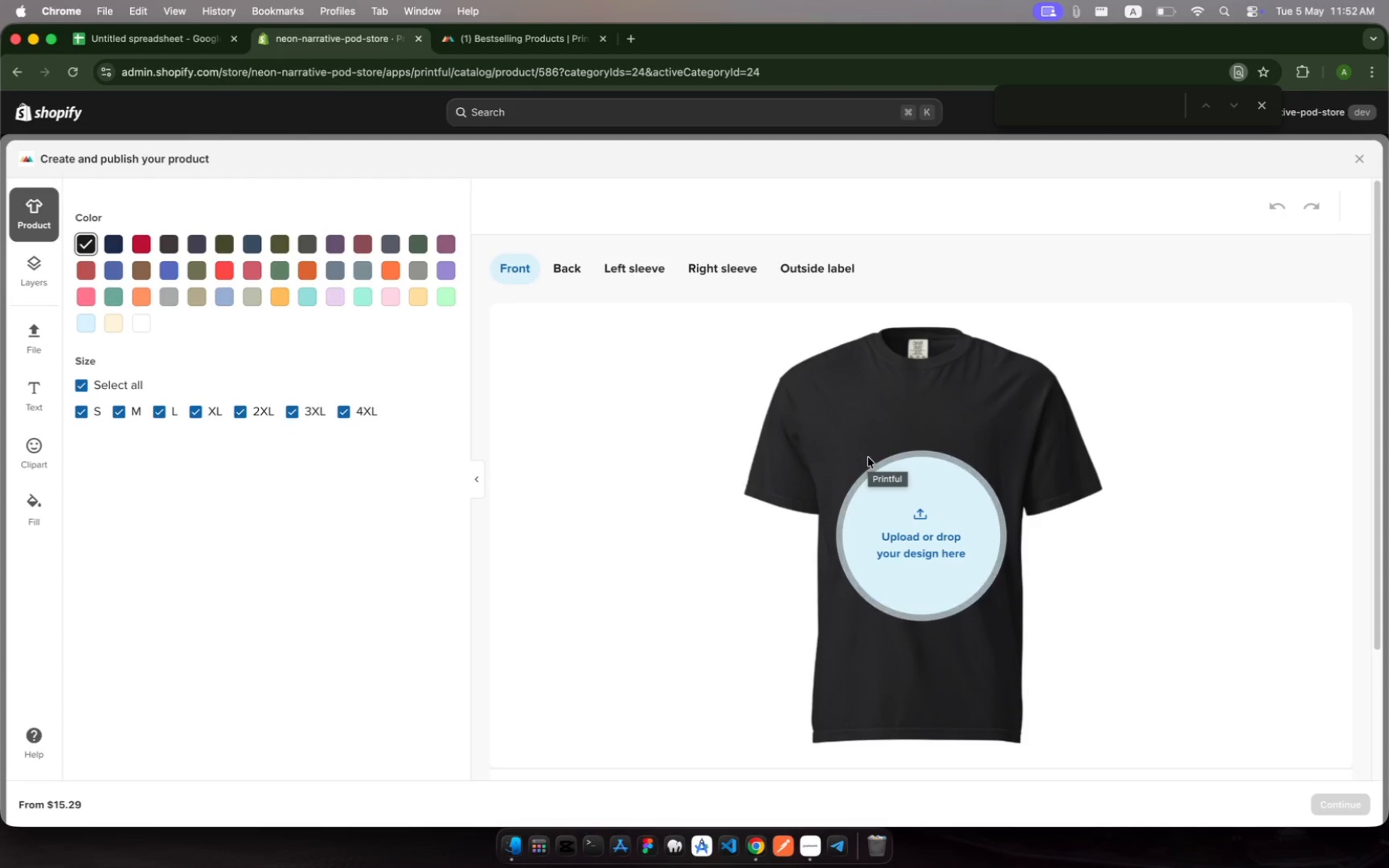 
wait(20.9)
 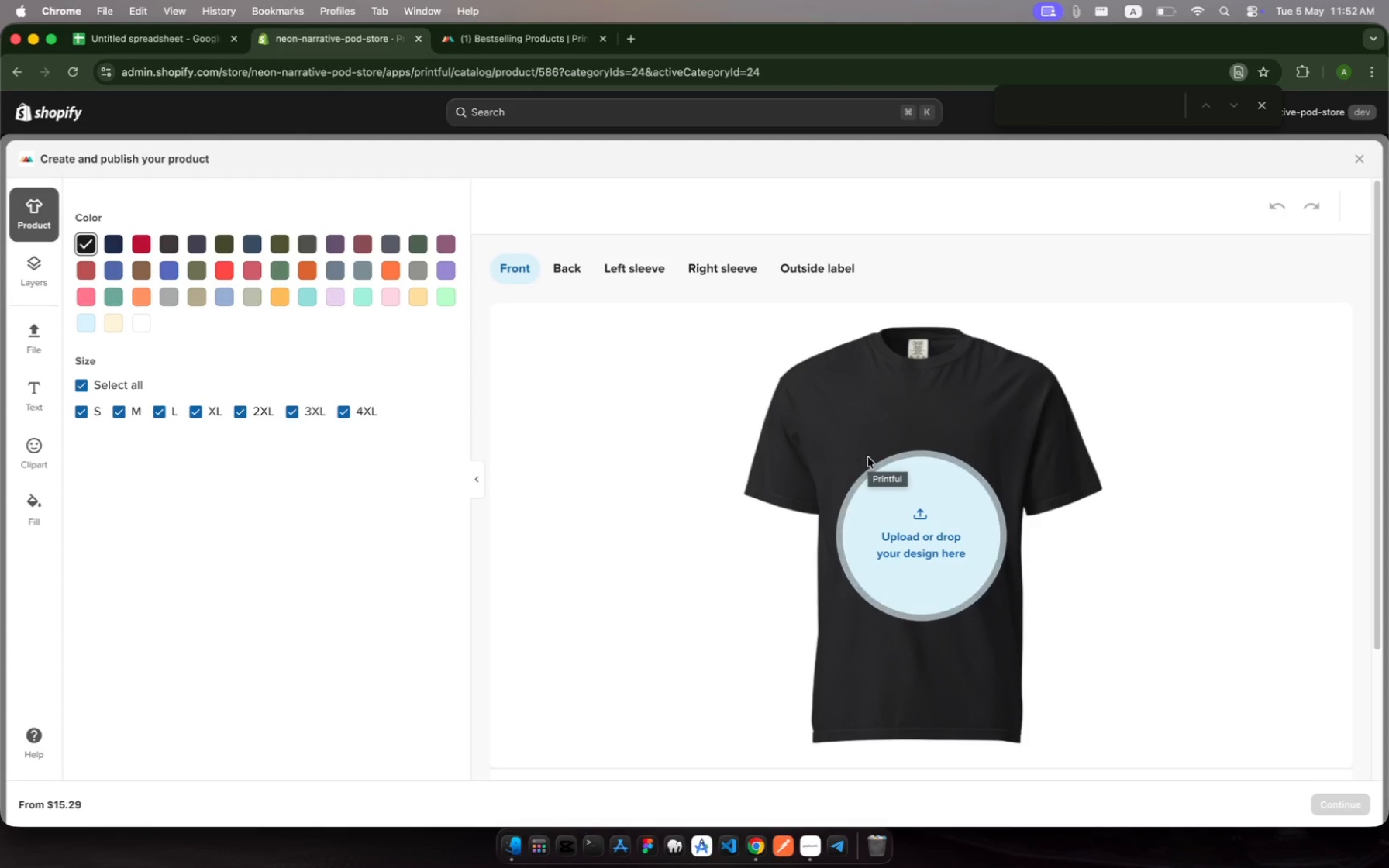 
left_click([911, 532])
 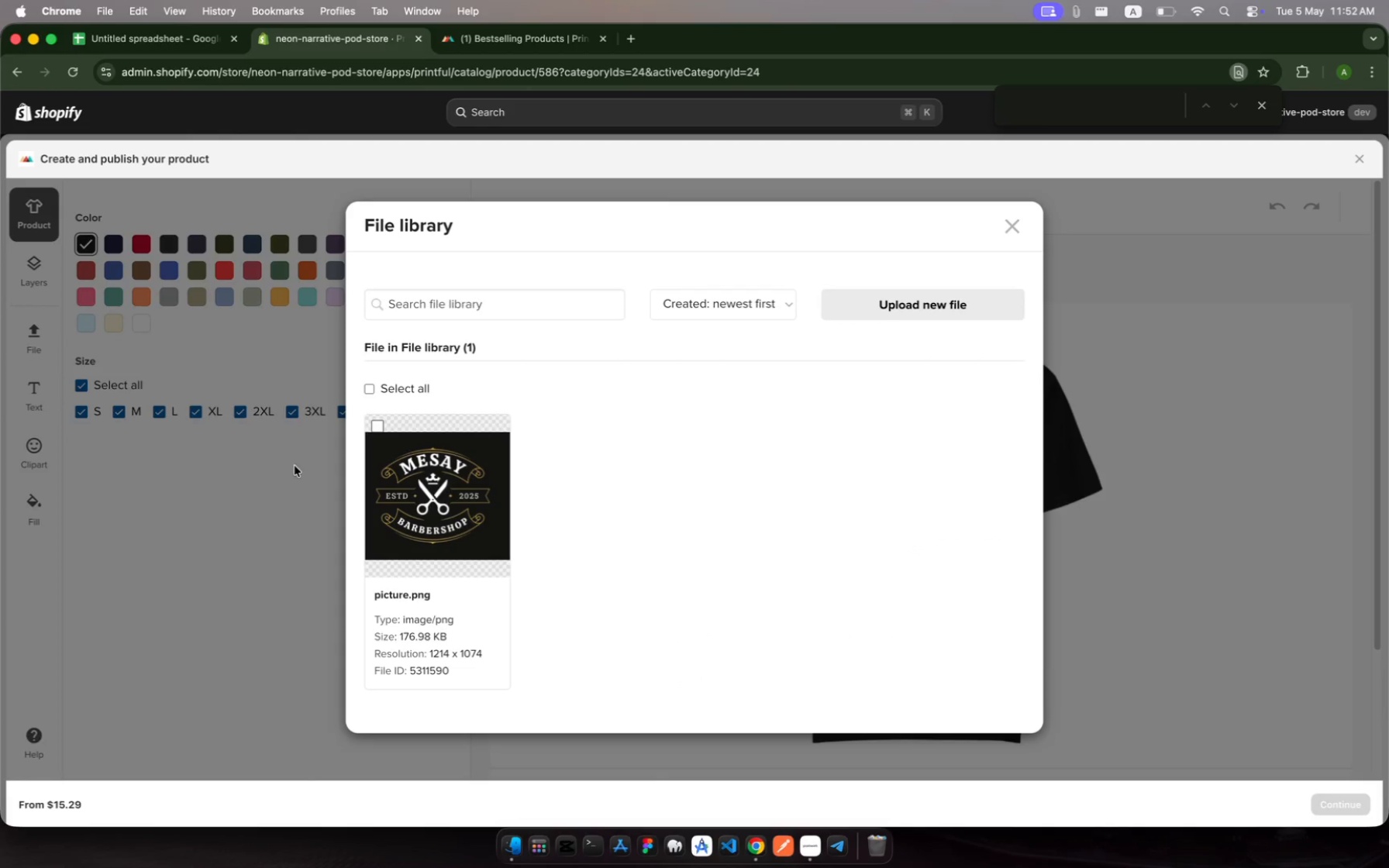 
left_click([412, 498])
 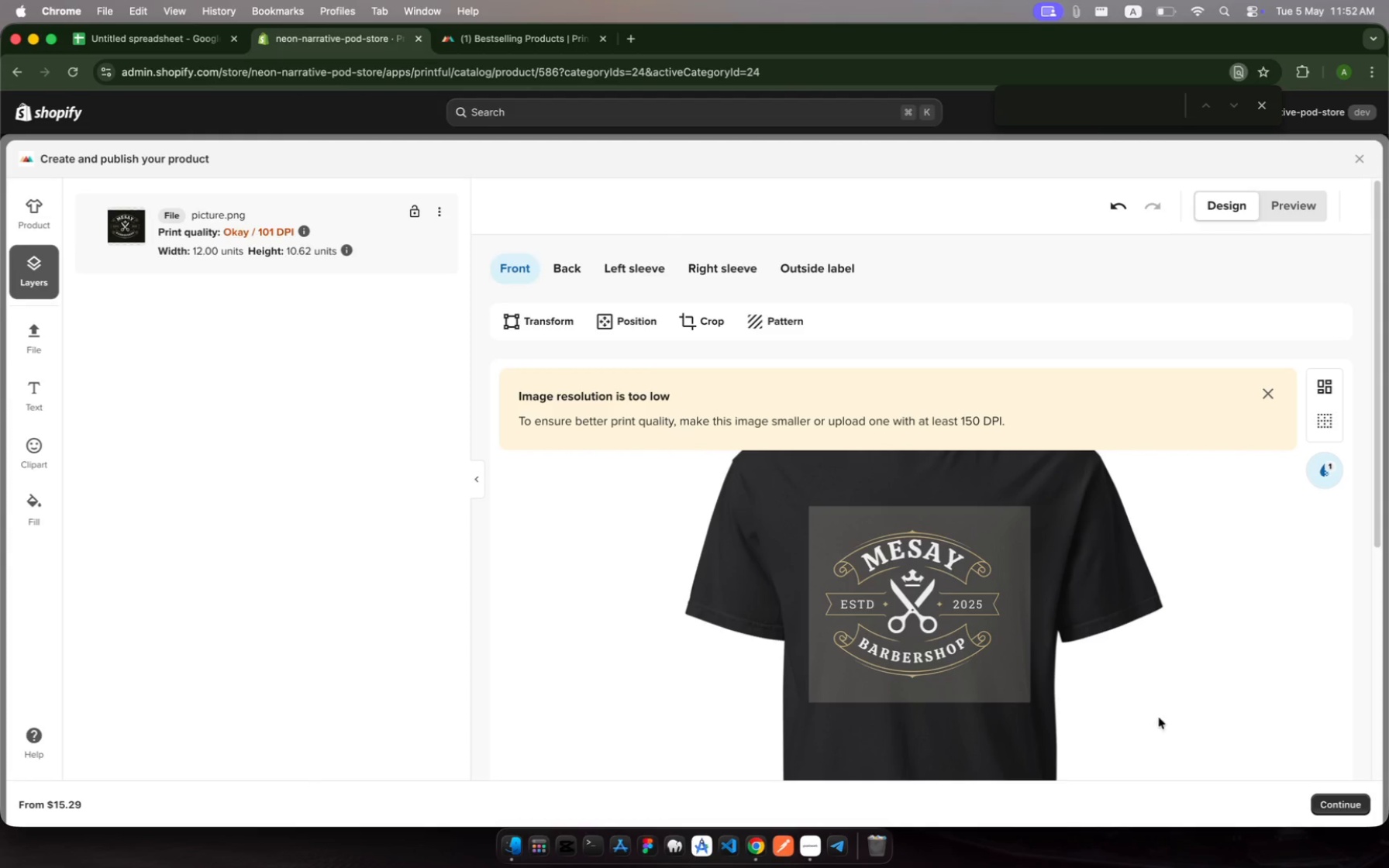 
wait(6.54)
 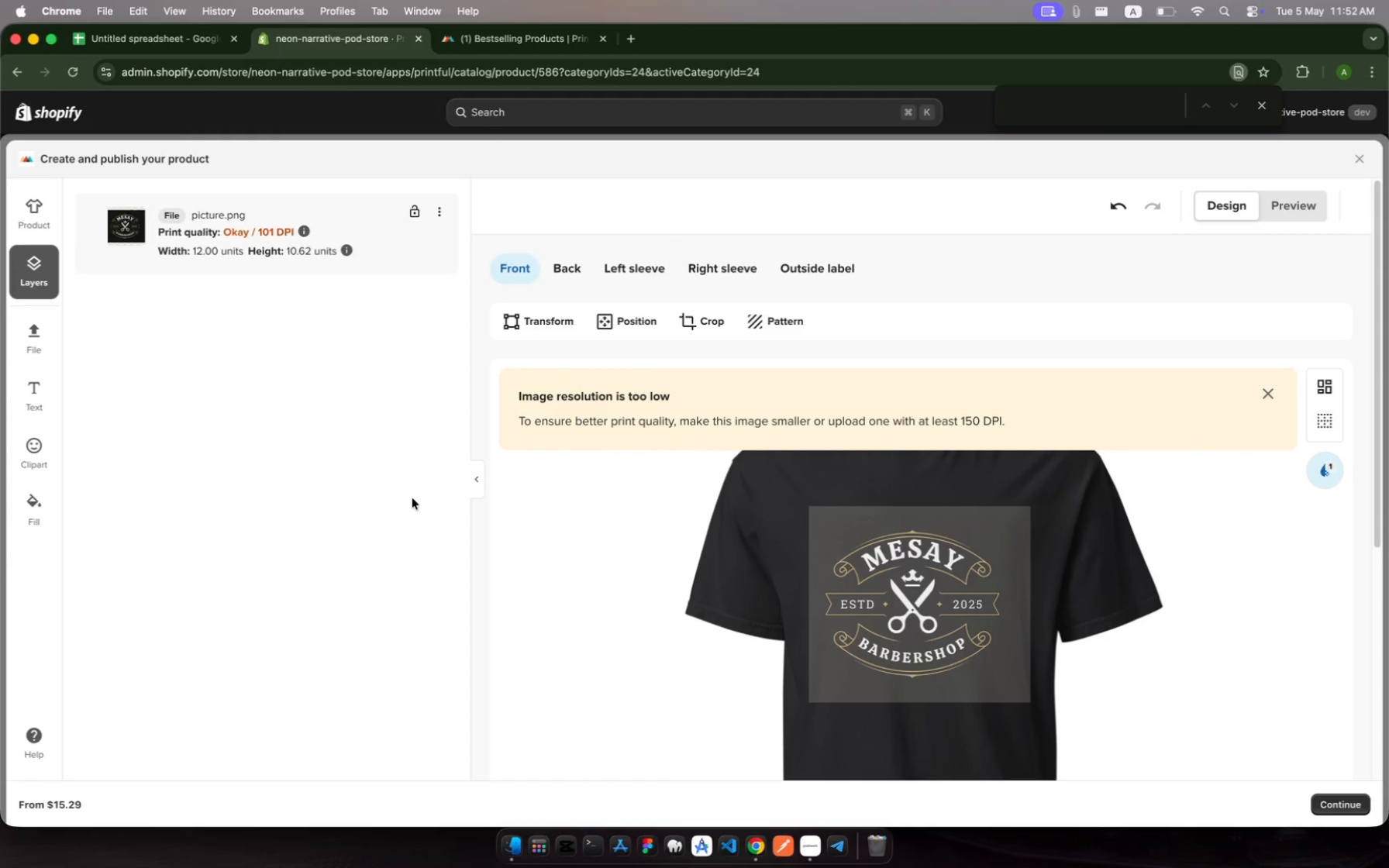 
left_click([1333, 808])
 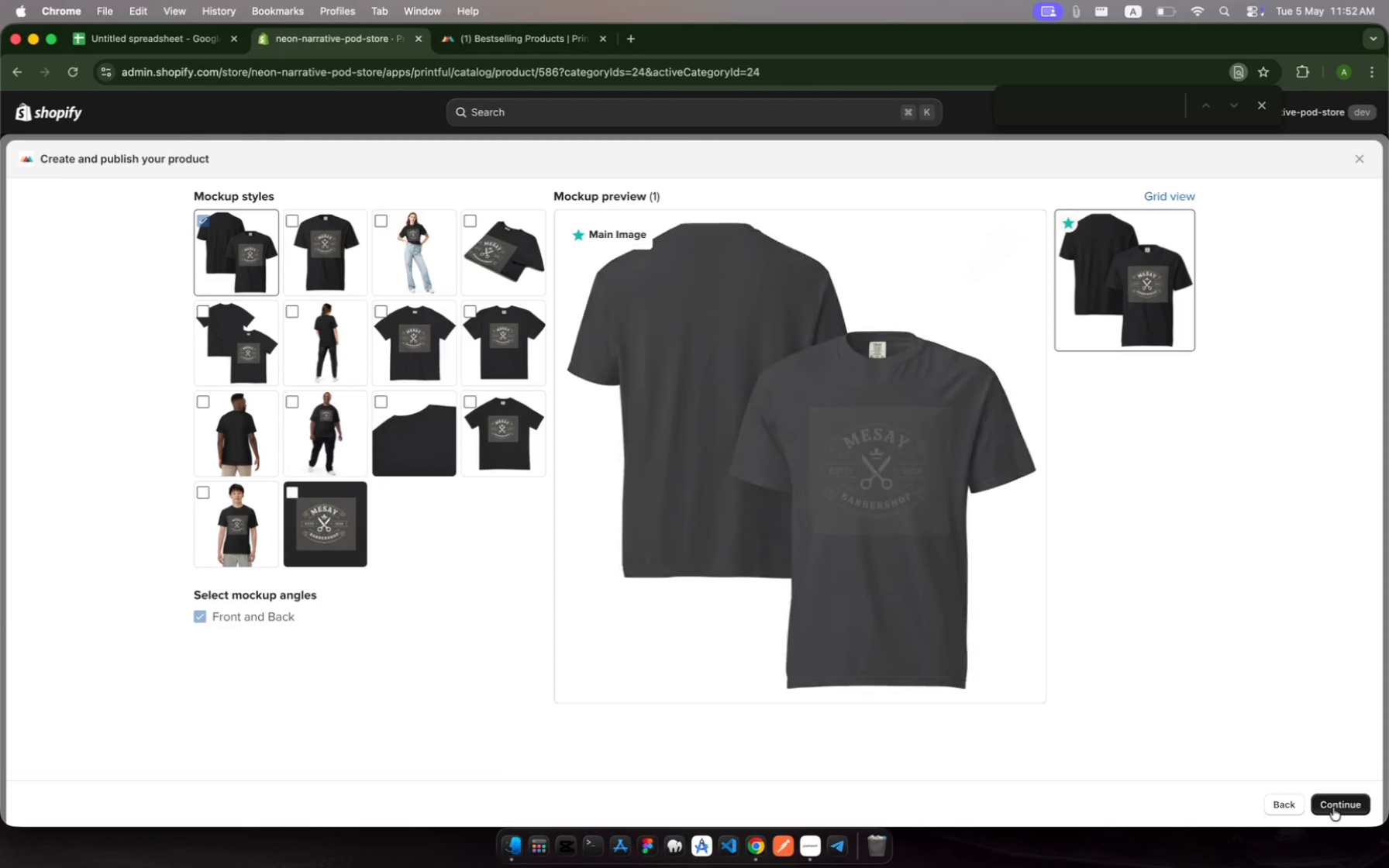 
wait(13.54)
 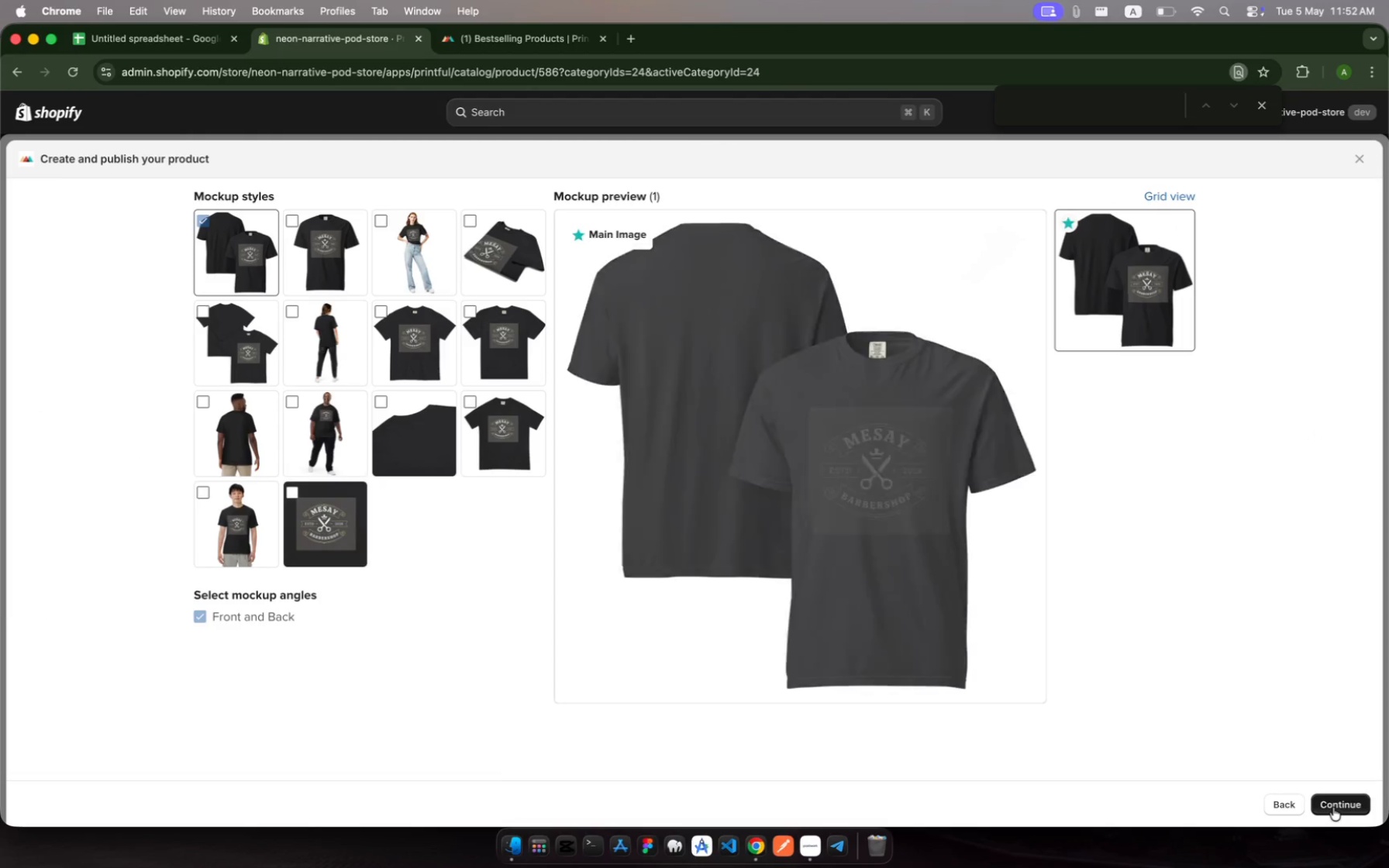 
left_click([1333, 808])
 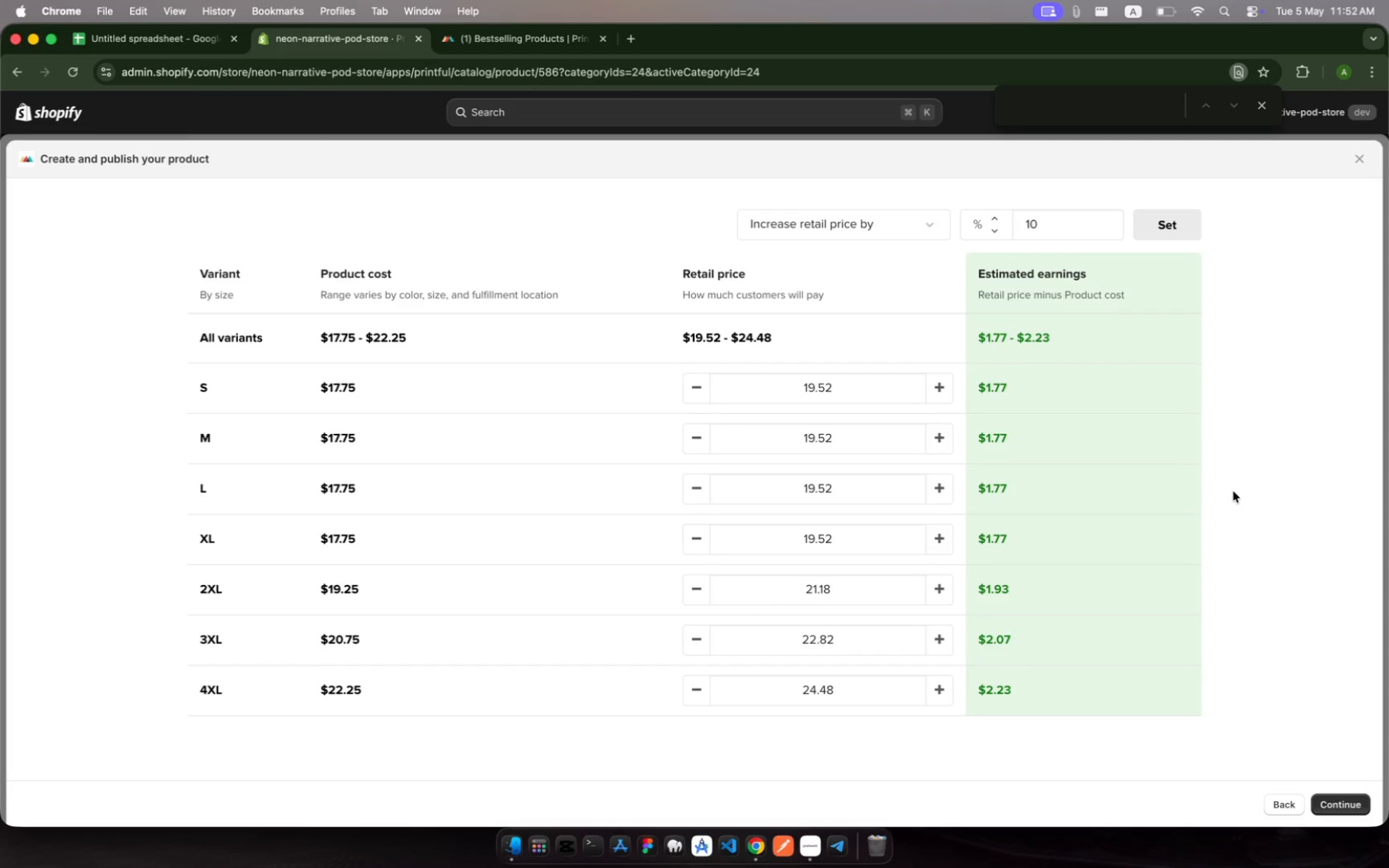 
wait(11.86)
 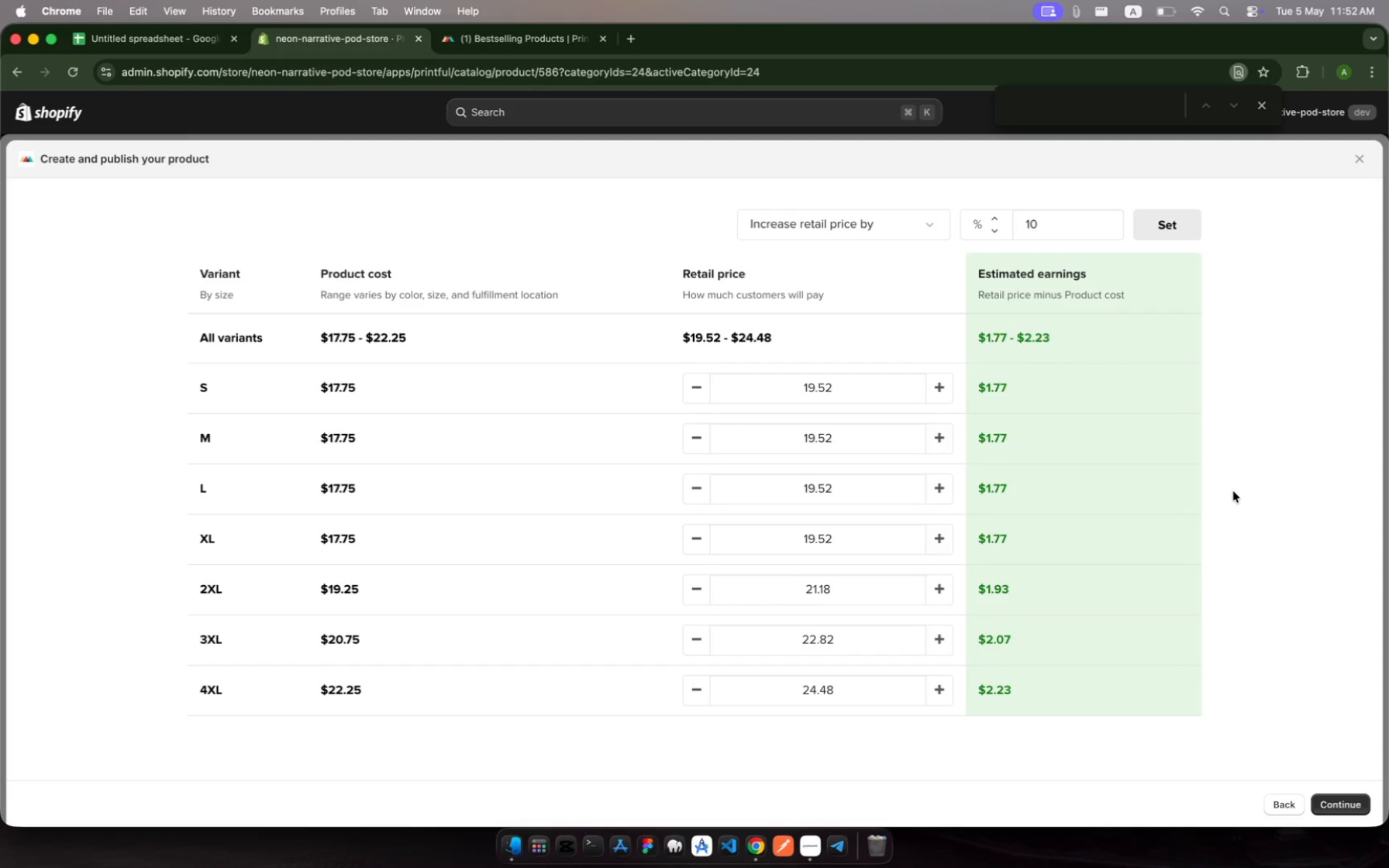 
left_click([1339, 805])
 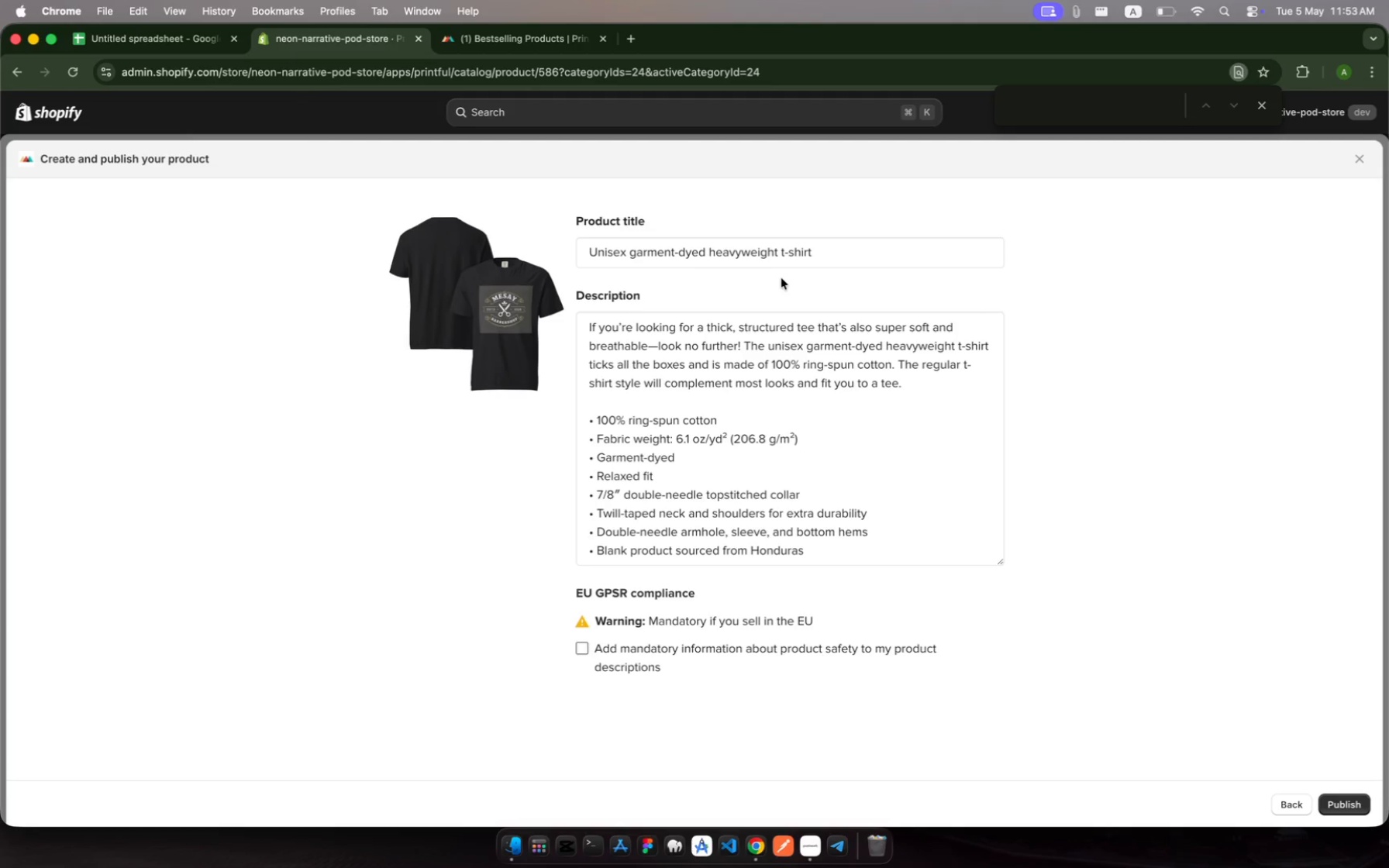 
wait(43.75)
 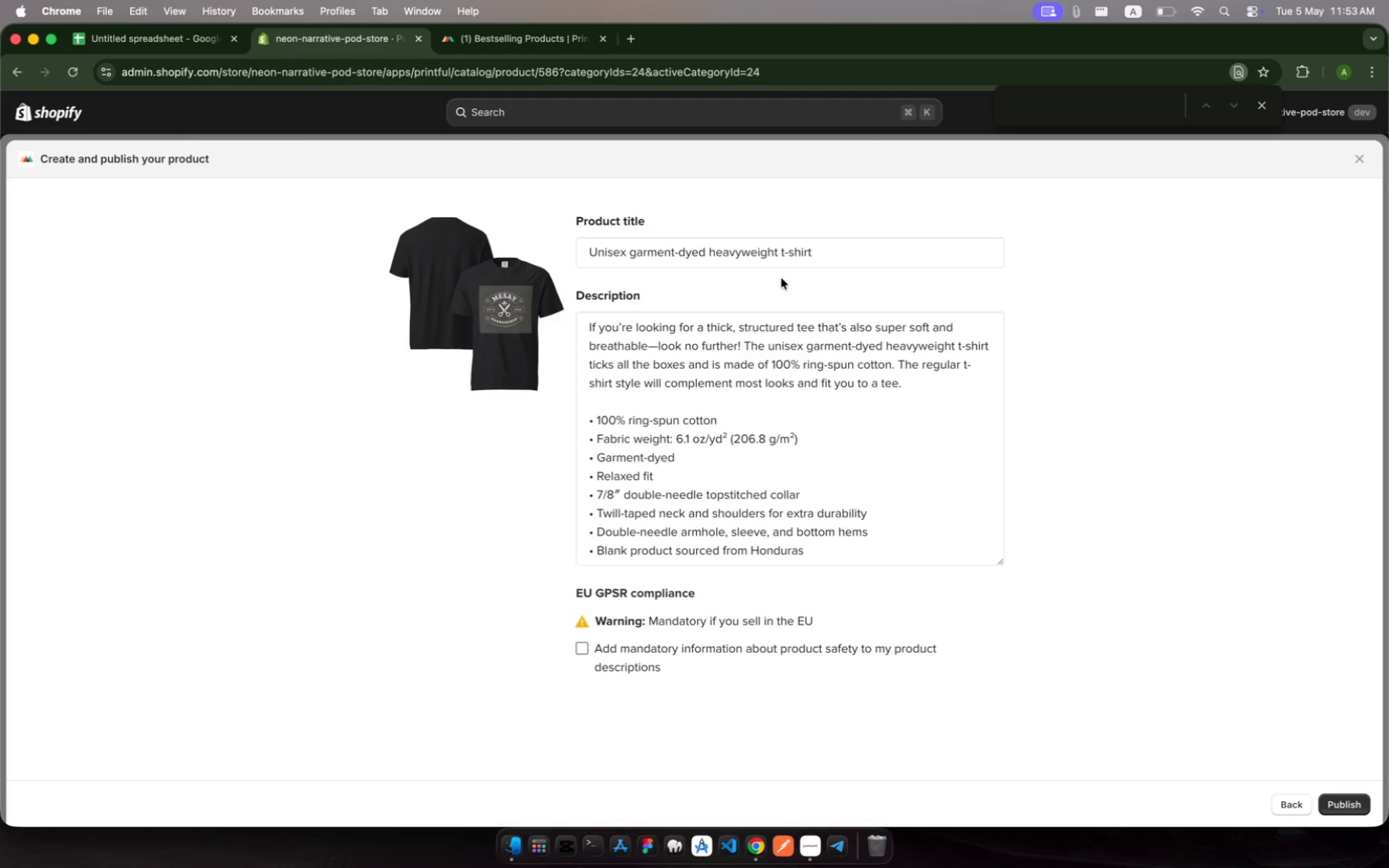 
left_click([821, 248])
 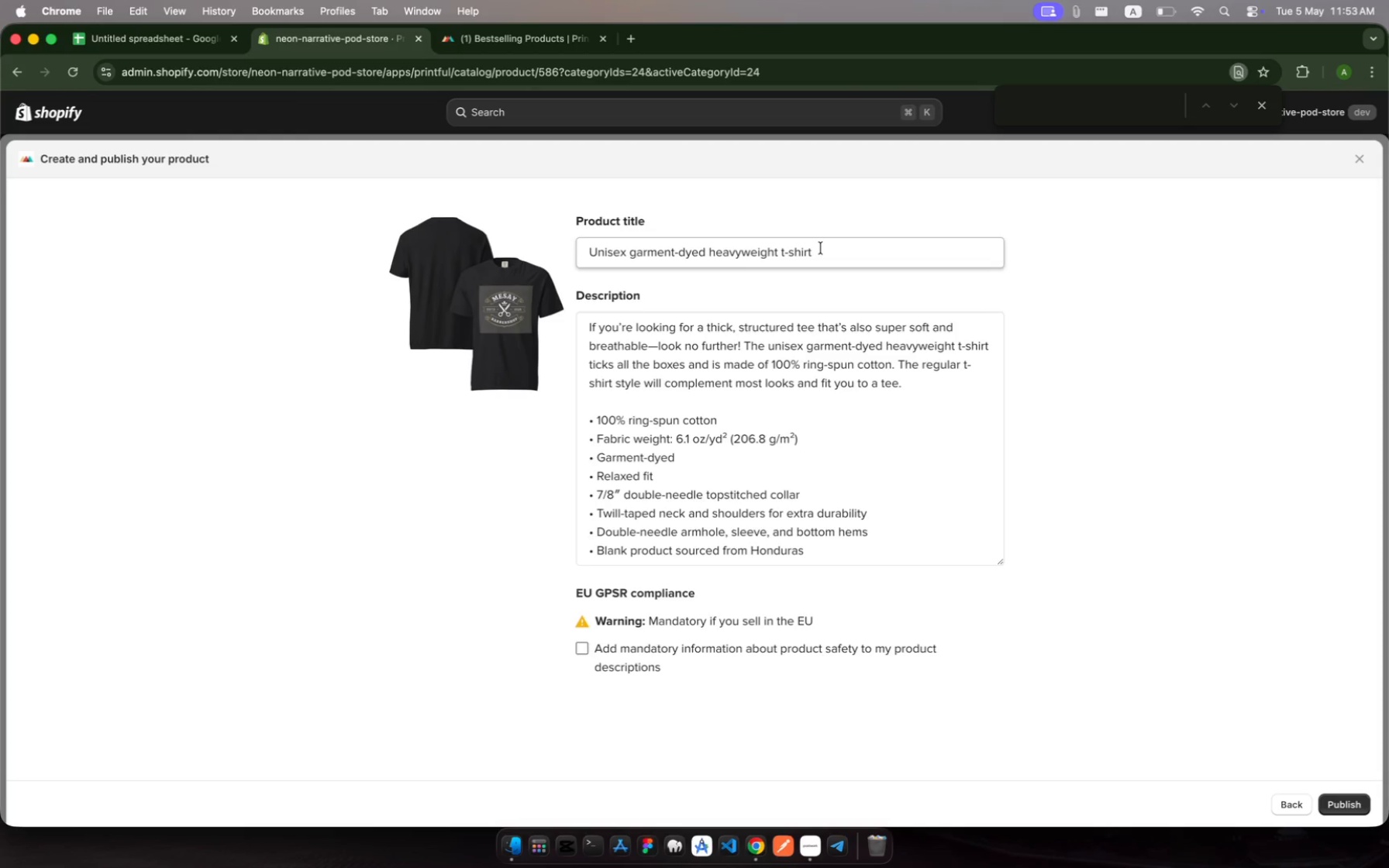 
left_click_drag(start_coordinate=[821, 248], to_coordinate=[582, 238])
 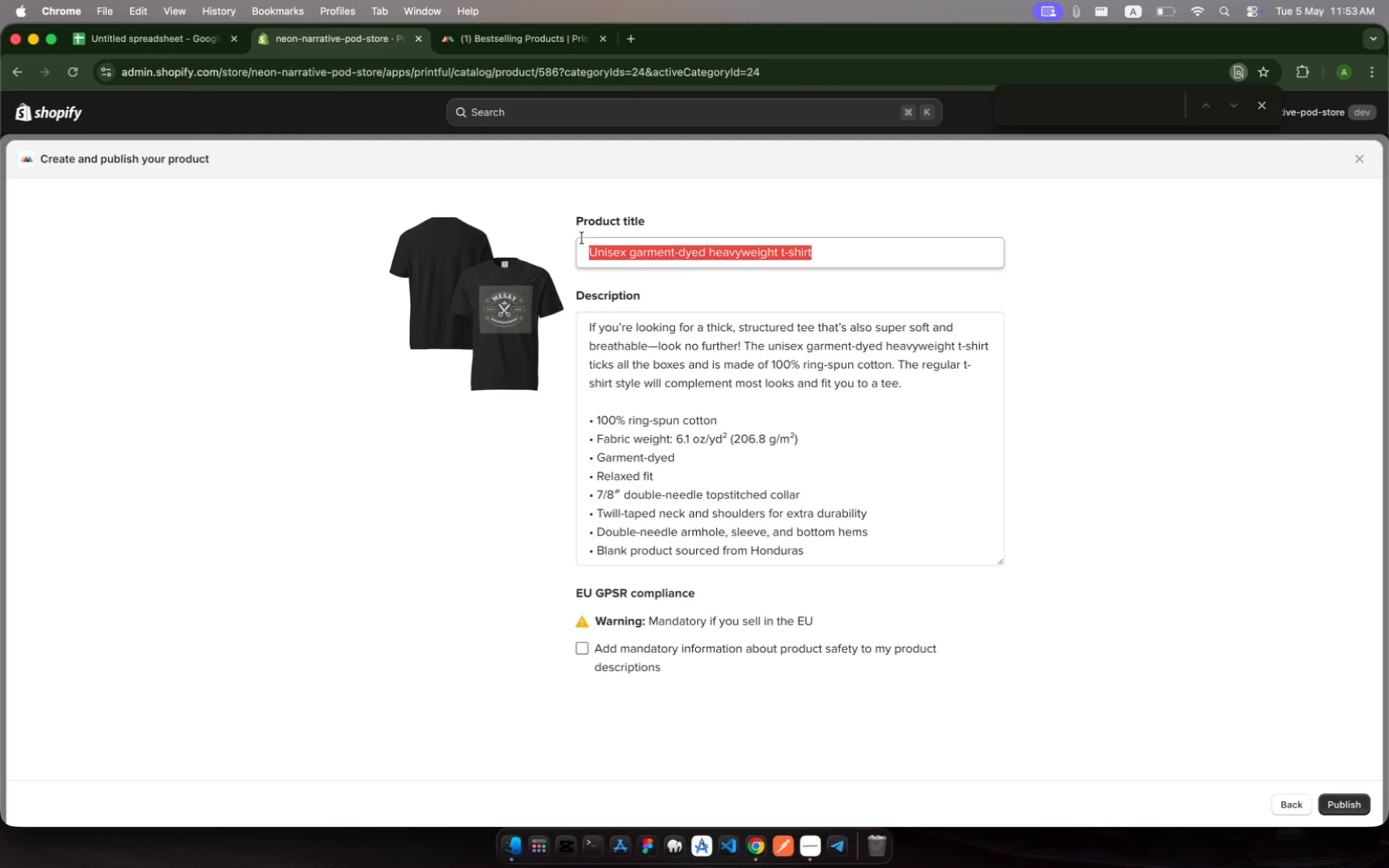 
wait(16.1)
 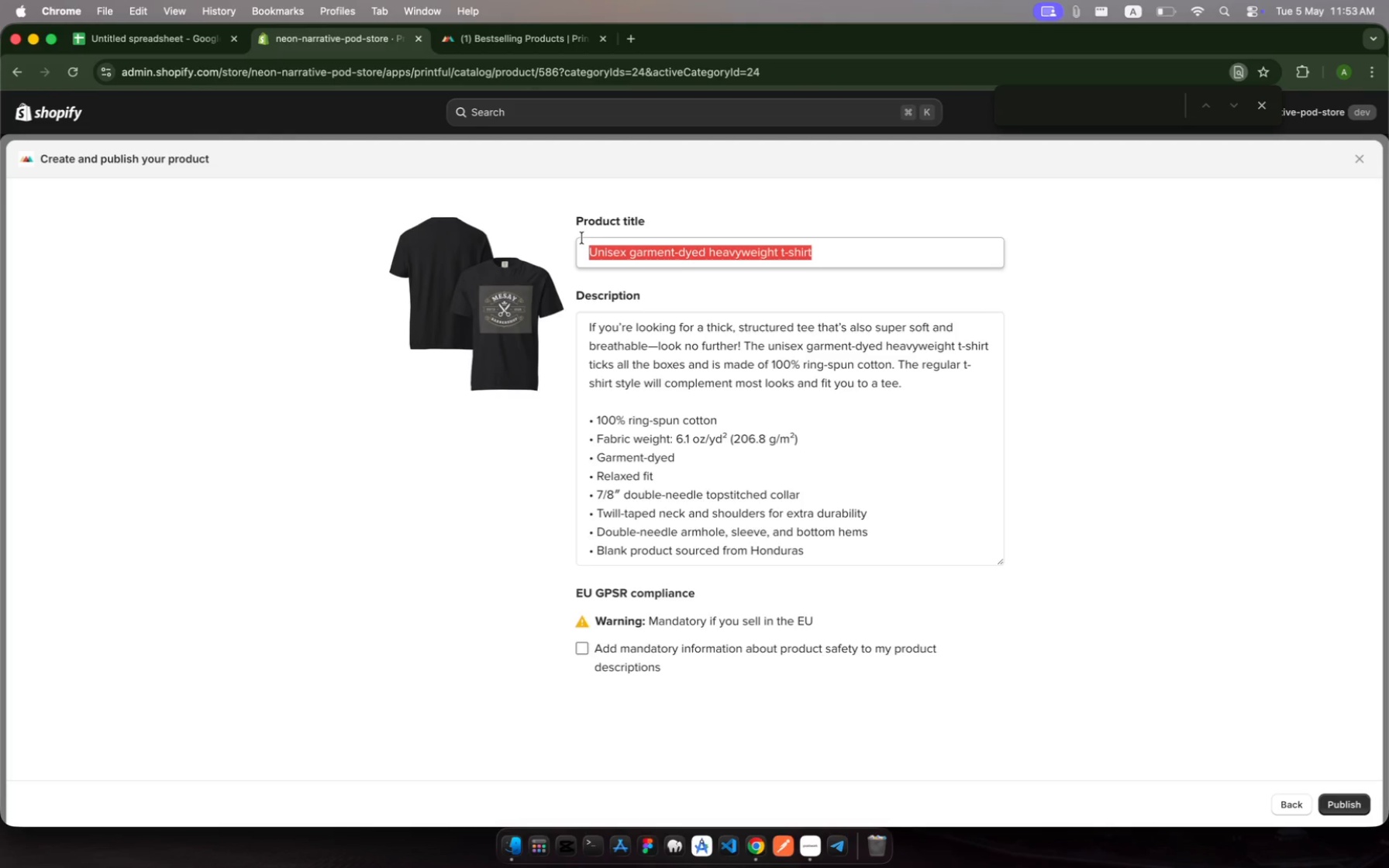 
type(Analog Soul Vintage )
 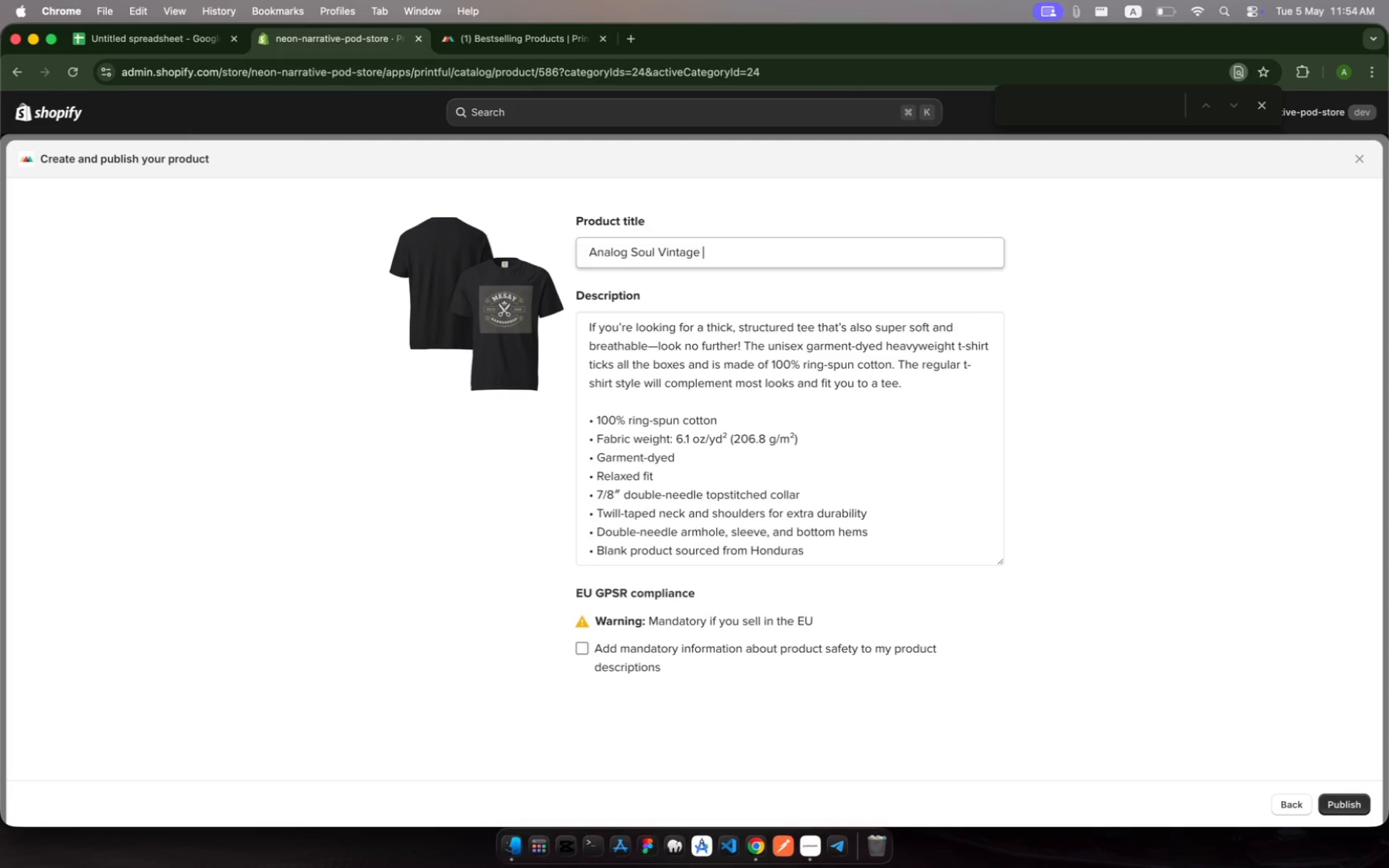 
 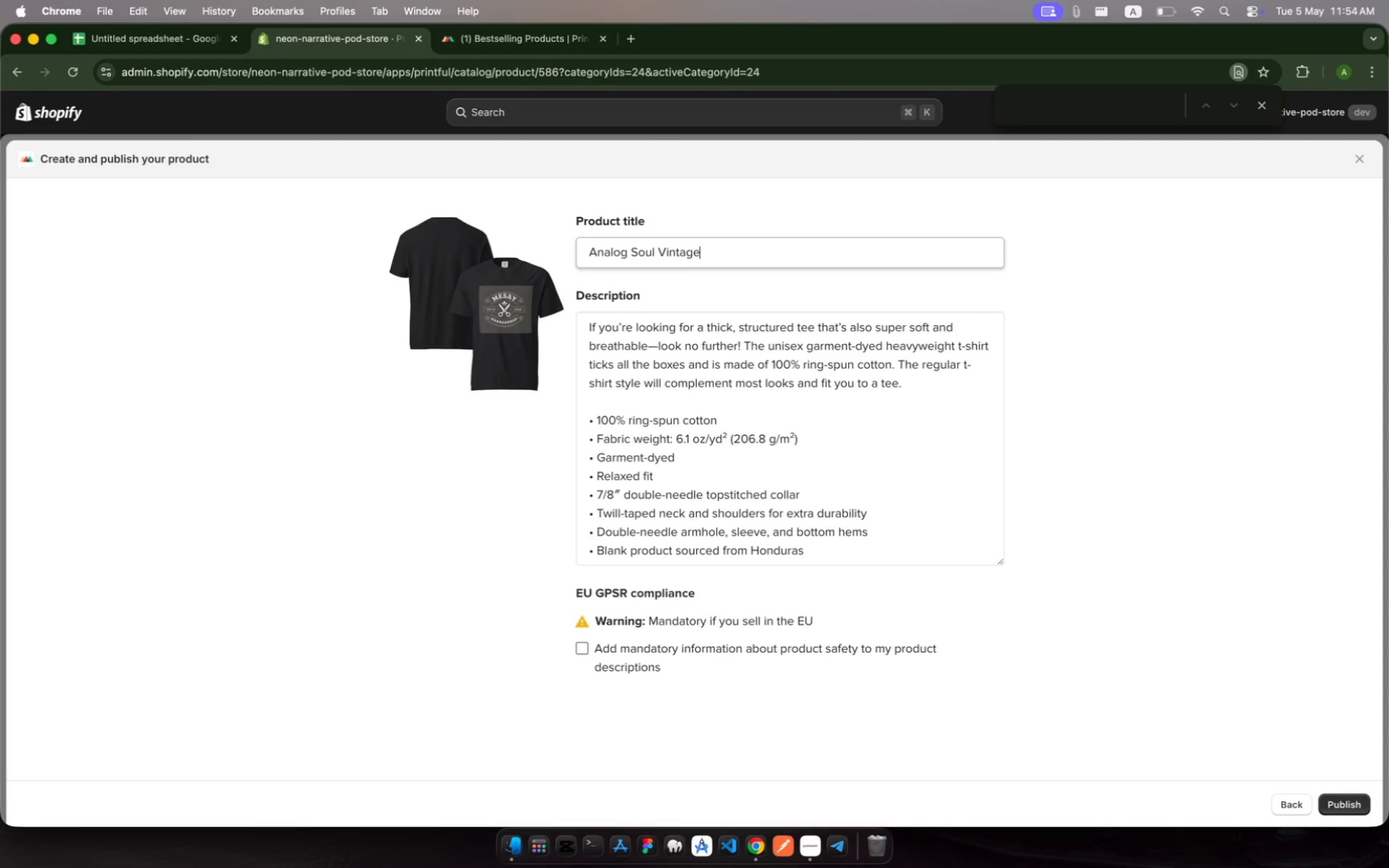 
hold_key(key=CapsLock, duration=1.42)
 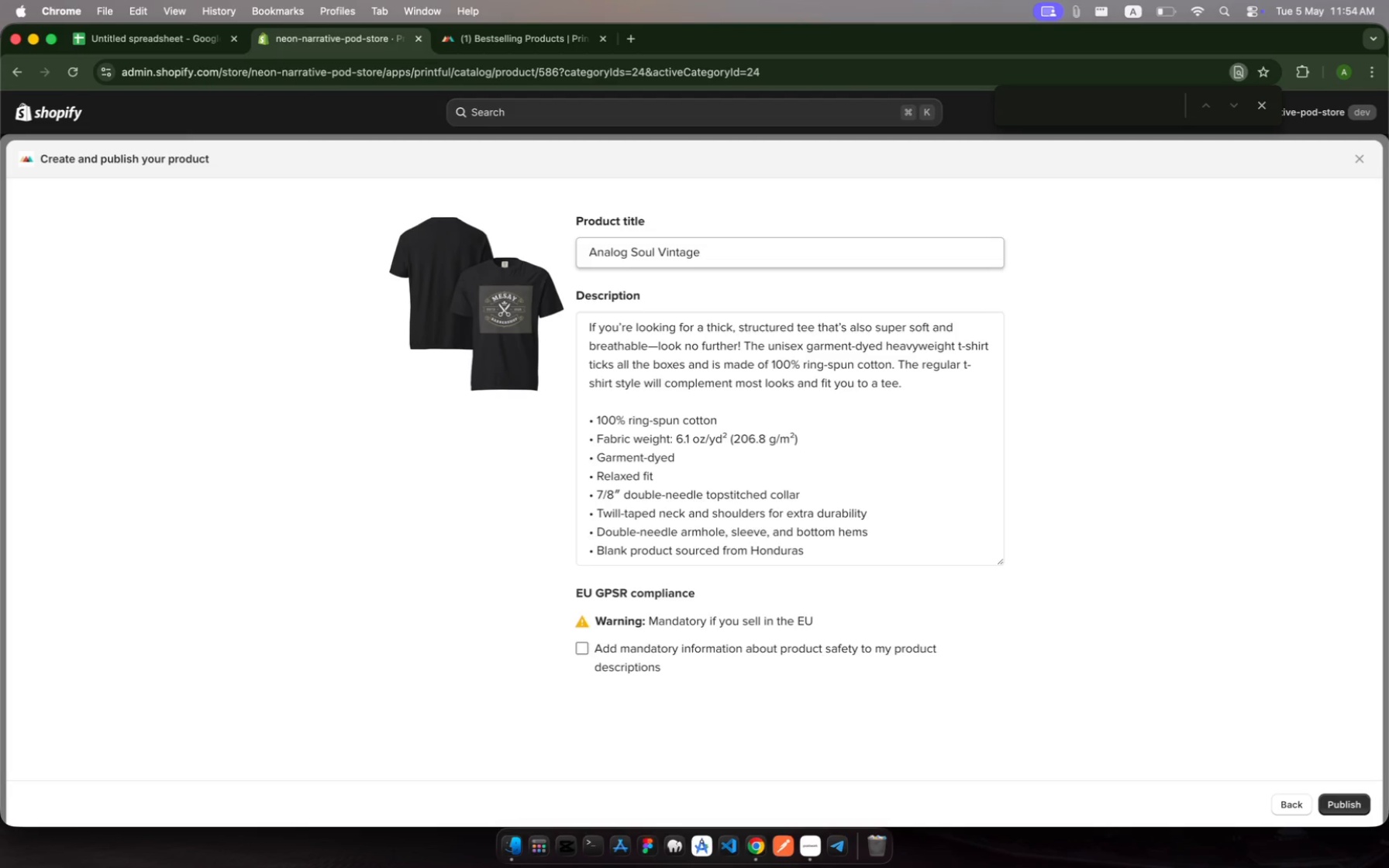 
key(Shift+W)
 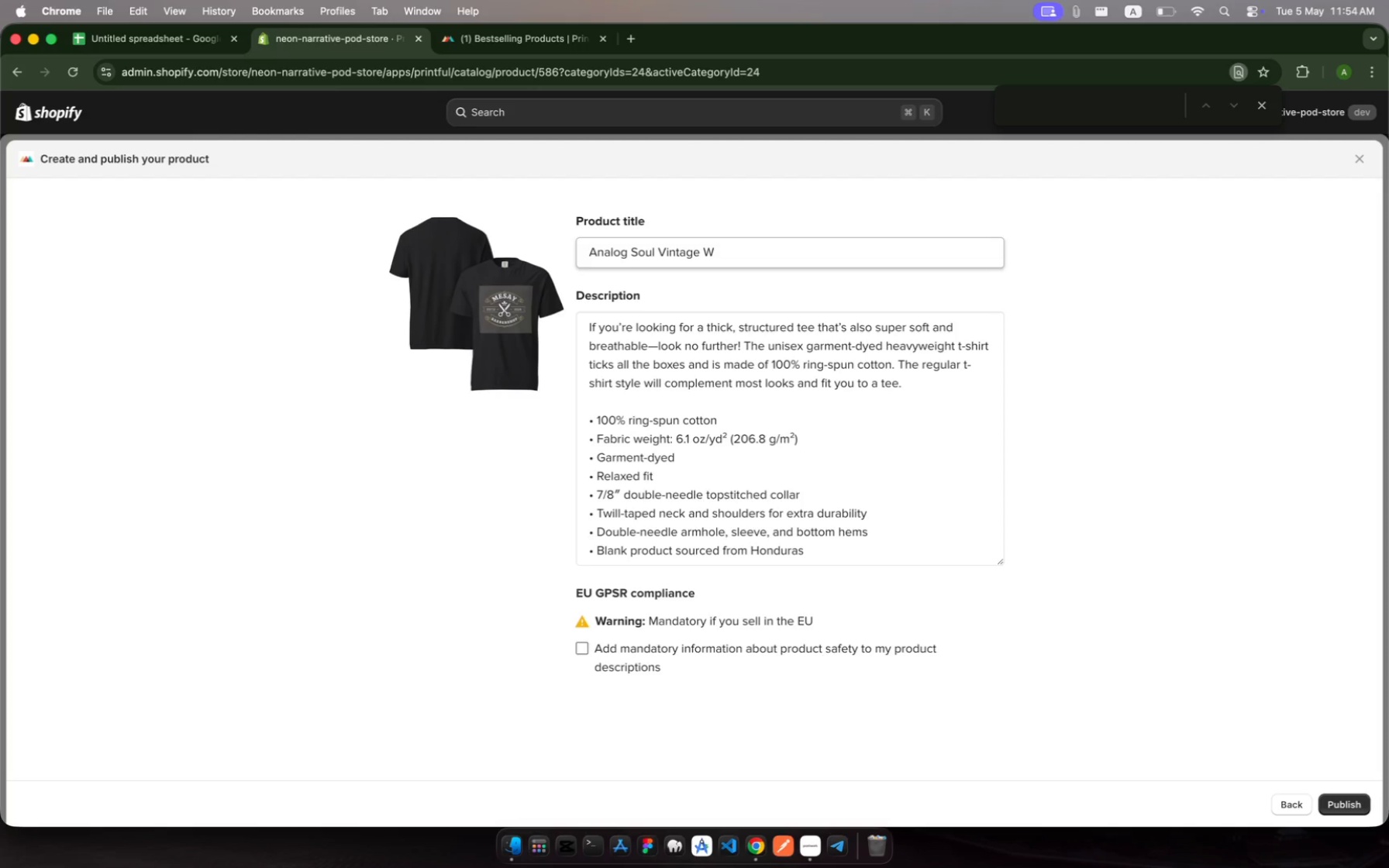 
key(Backspace)
type(Vint)
 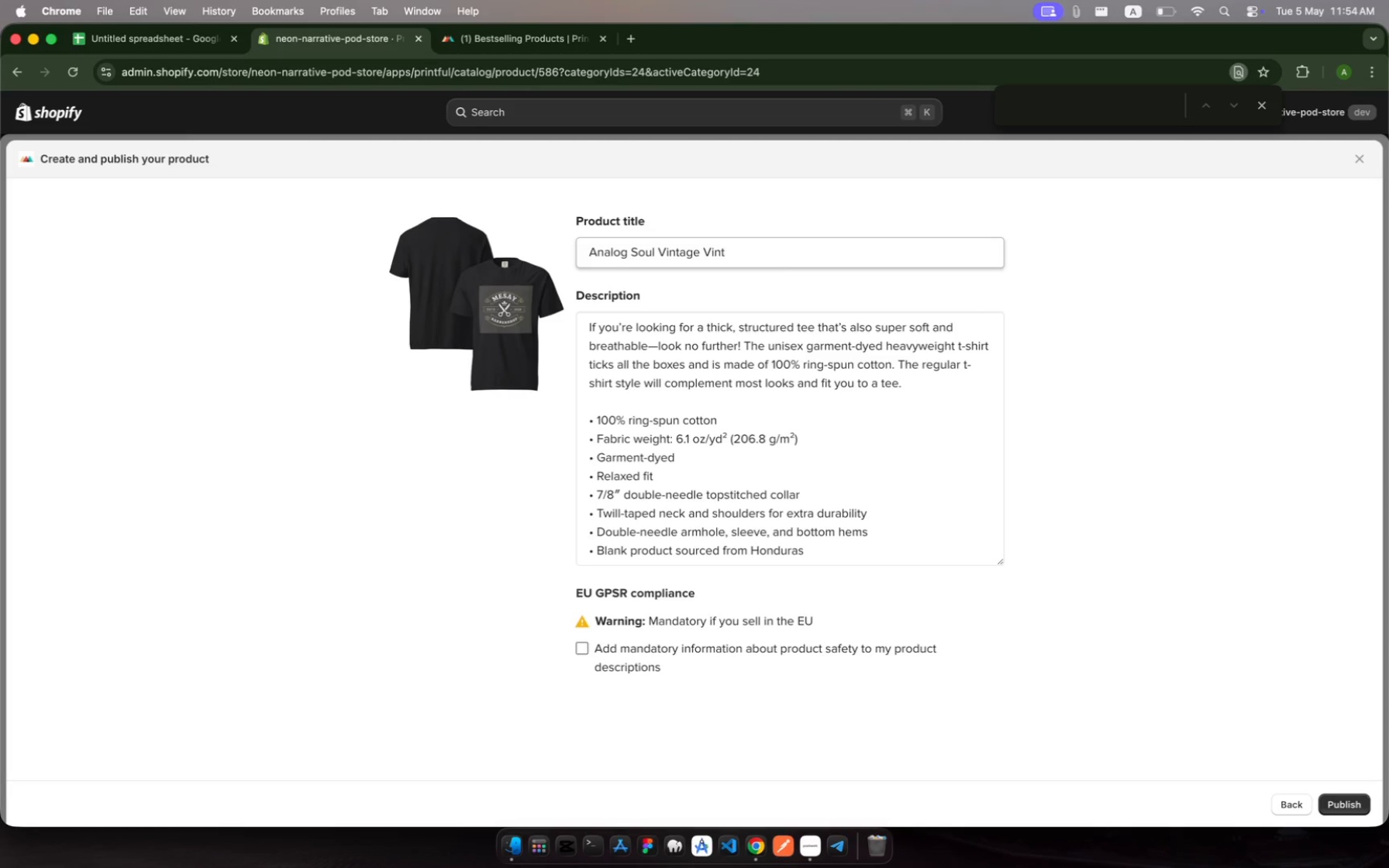 
type(age)
 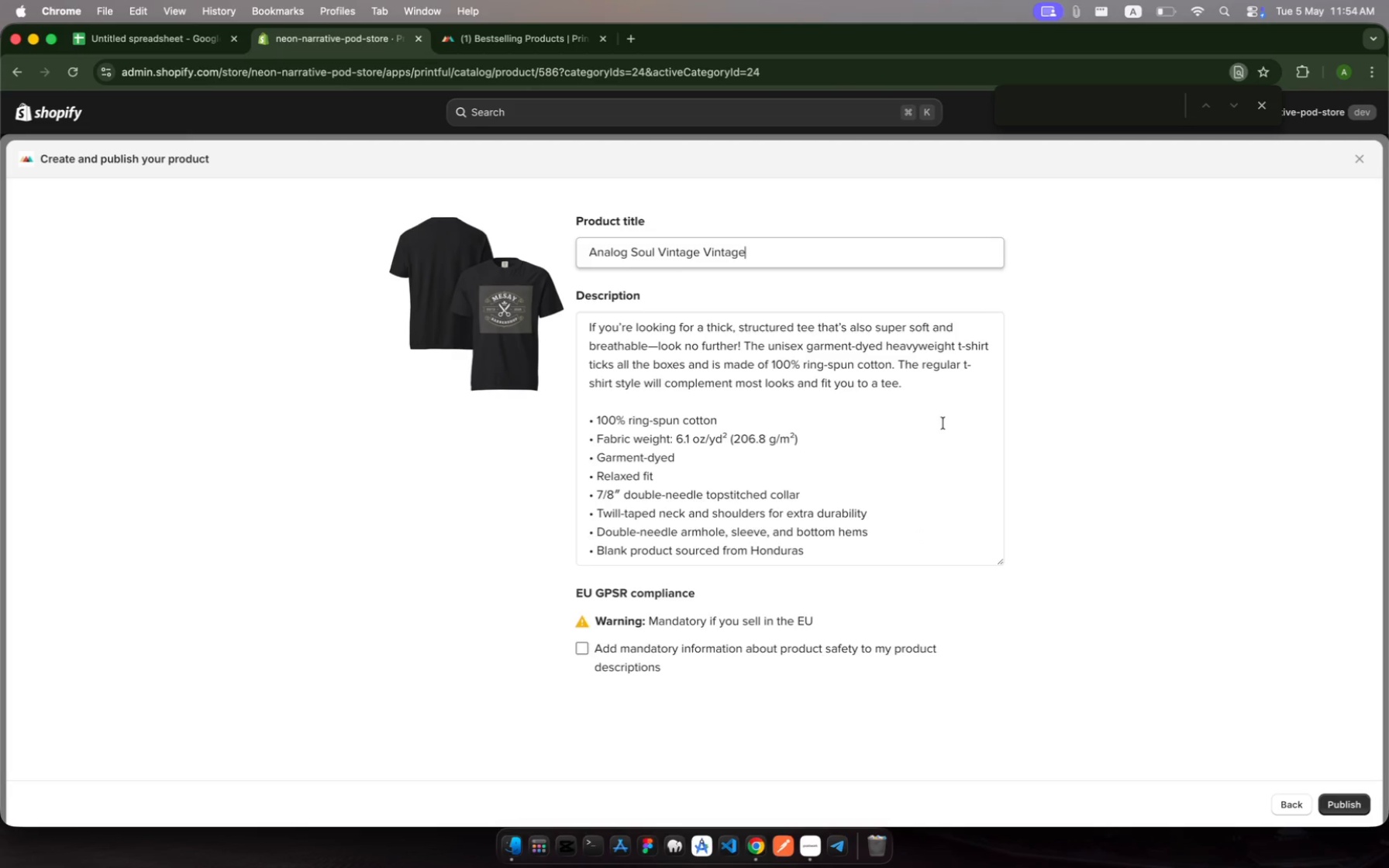 
scroll: coordinate [1099, 525], scroll_direction: down, amount: 5.0
 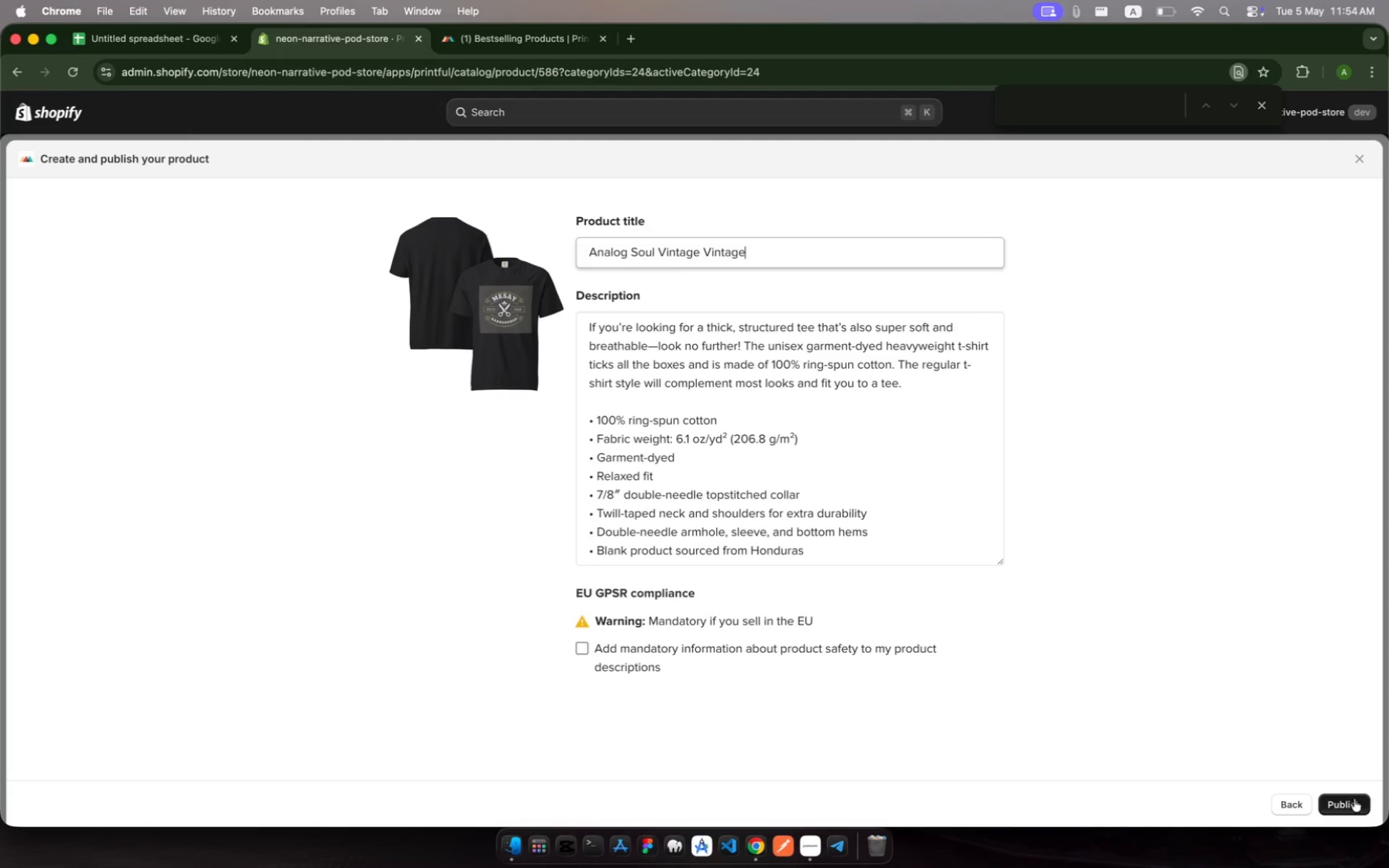 
left_click([1353, 804])
 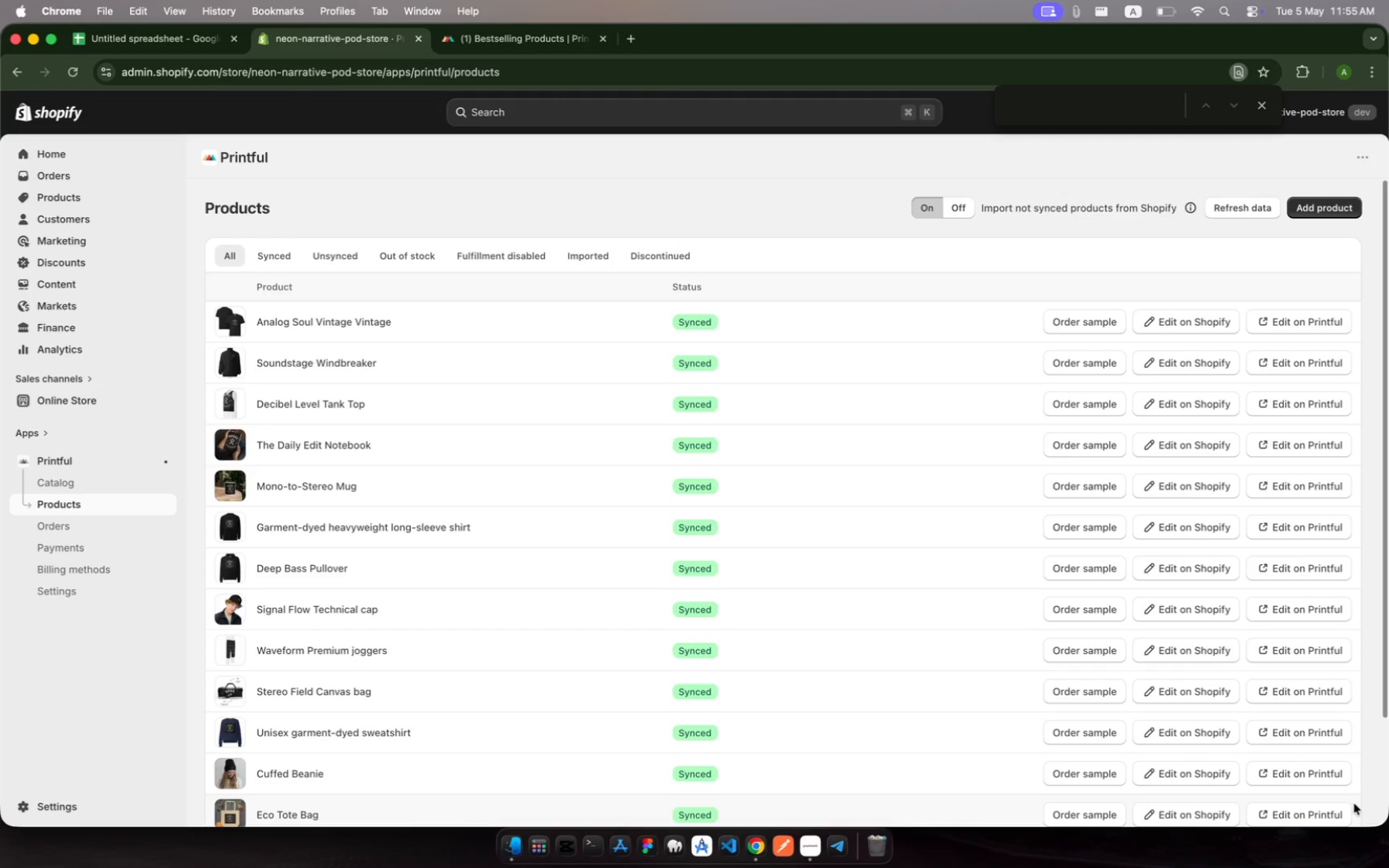 
wait(44.96)
 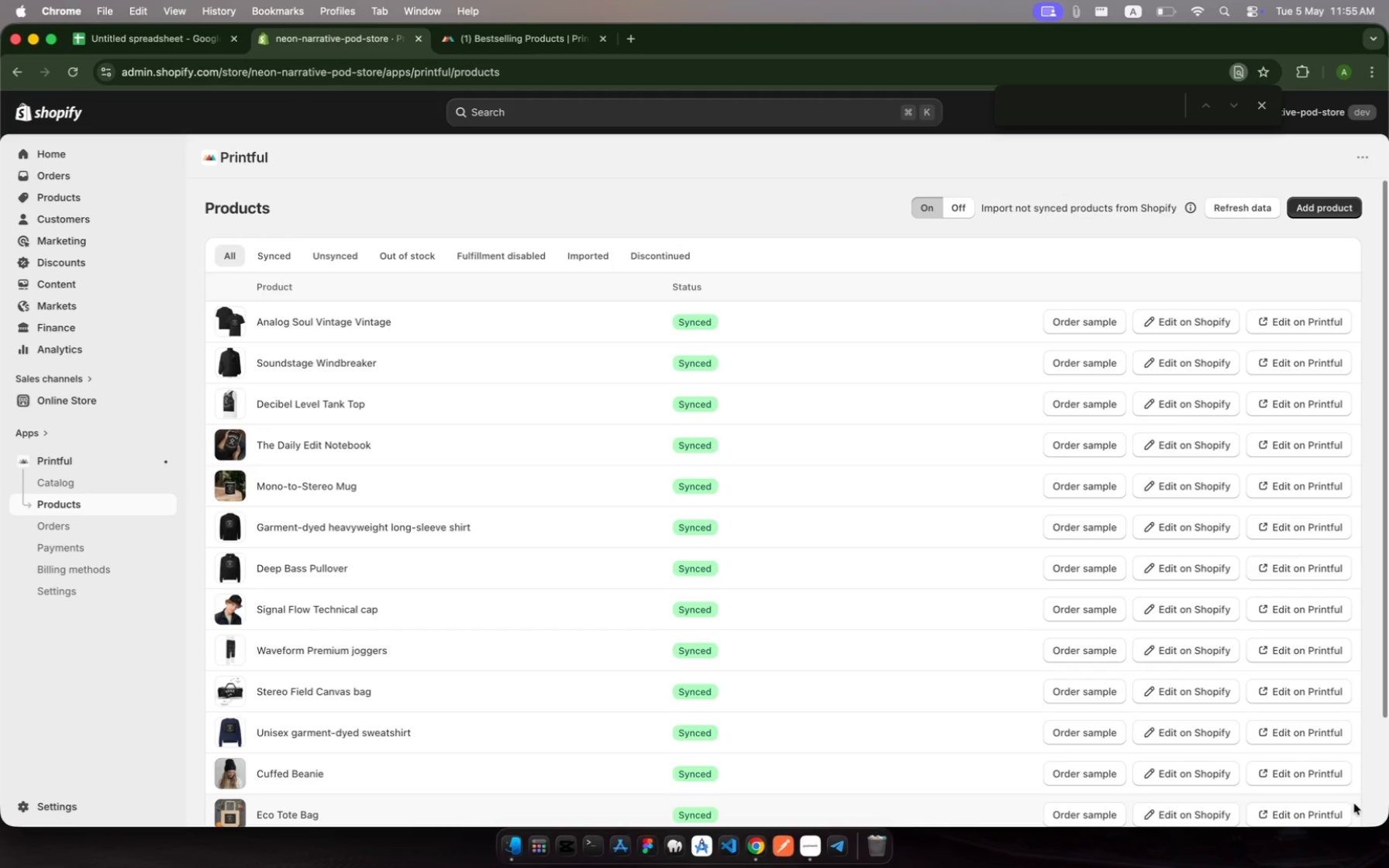 
right_click([63, 206])
 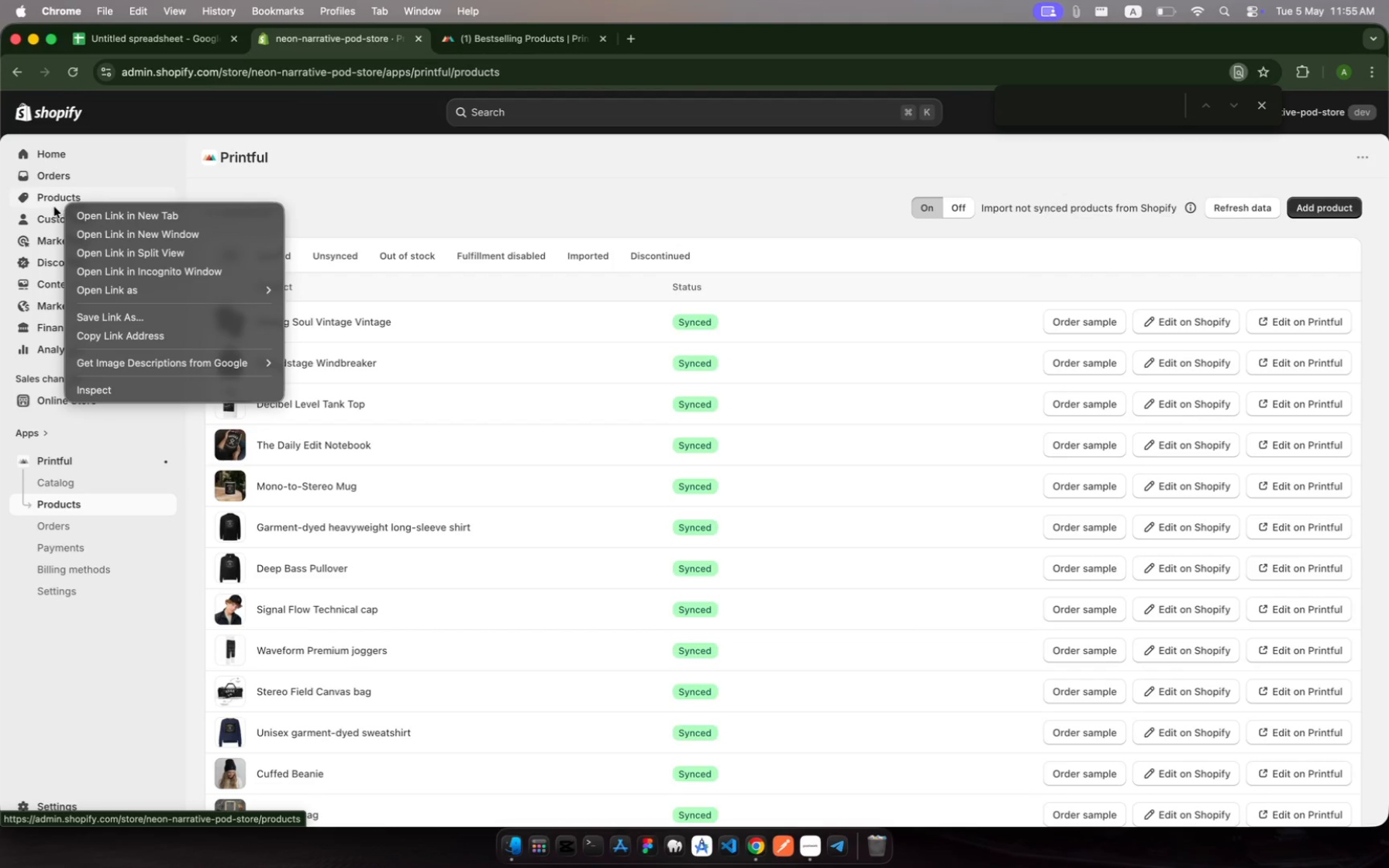 
left_click([51, 205])
 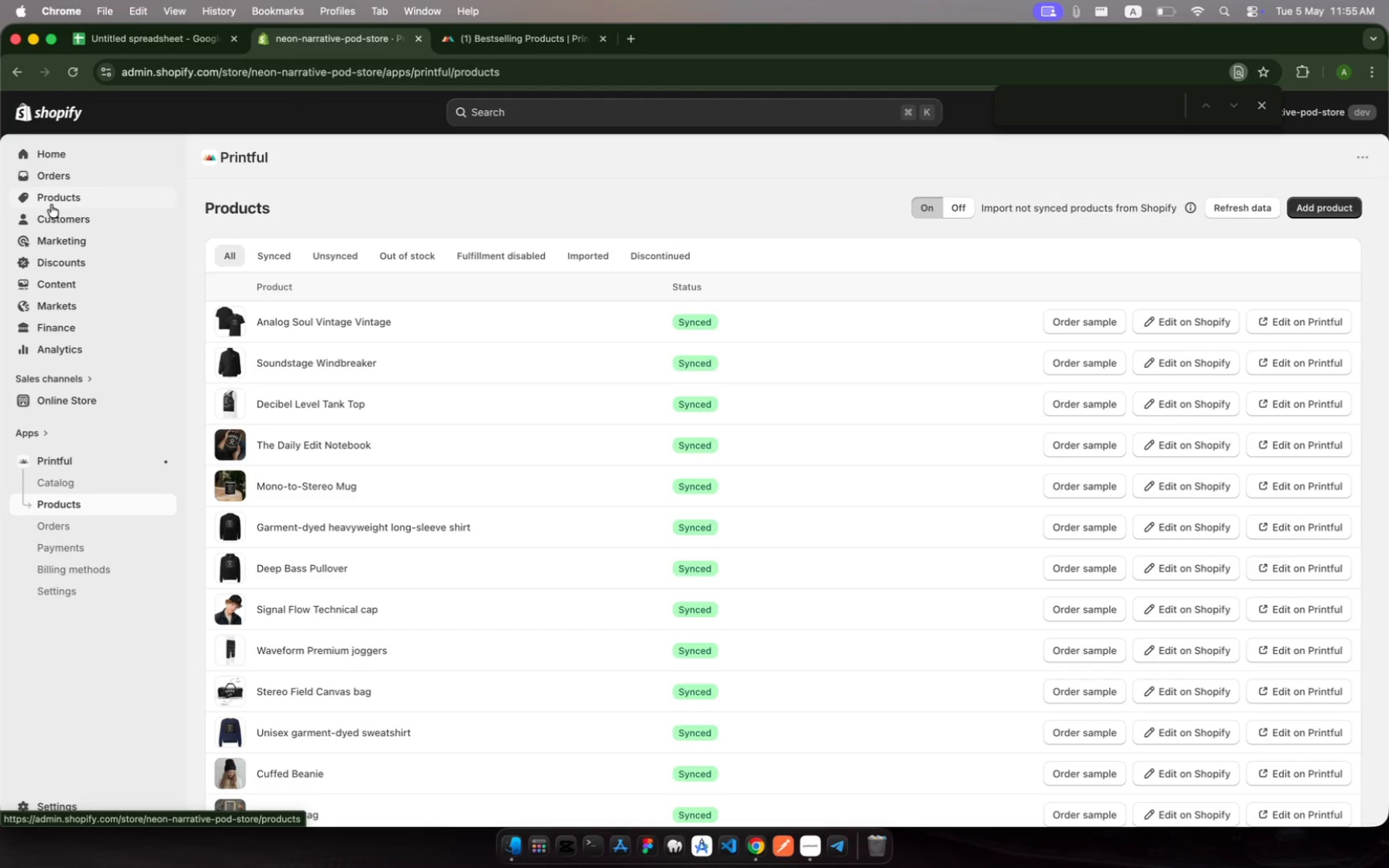 
left_click([51, 205])
 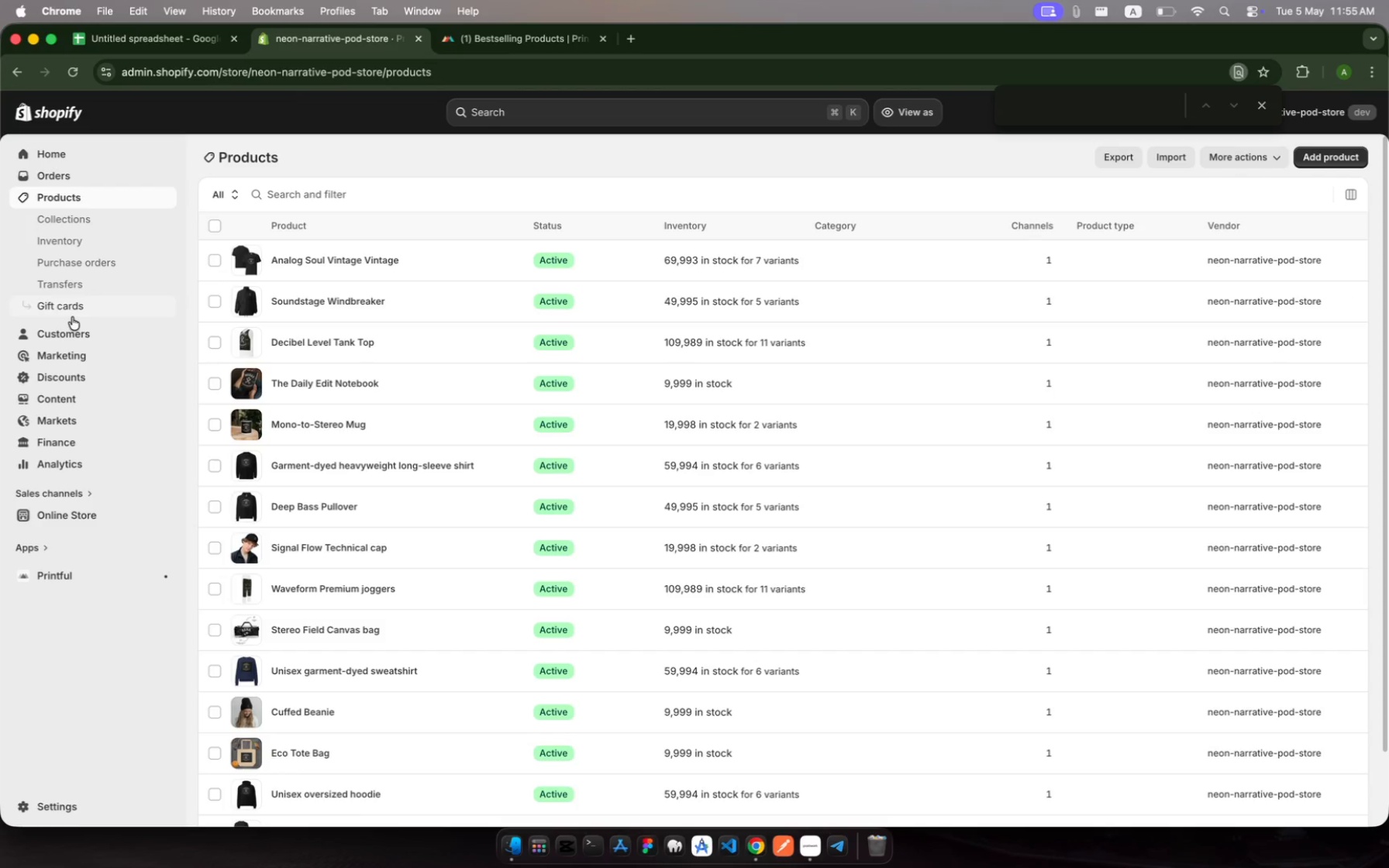 
wait(28.43)
 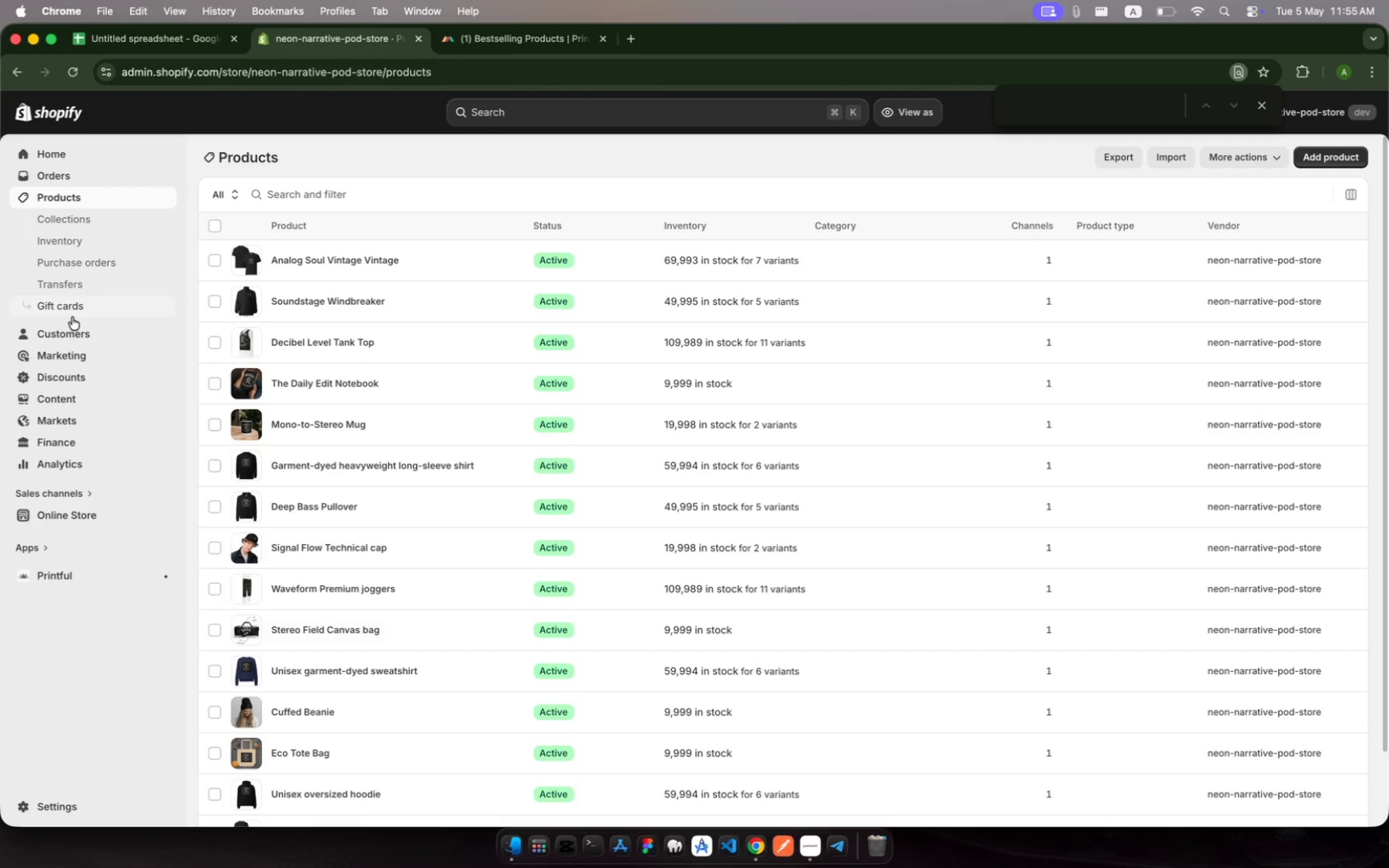 
scroll: coordinate [720, 527], scroll_direction: up, amount: 195.0
 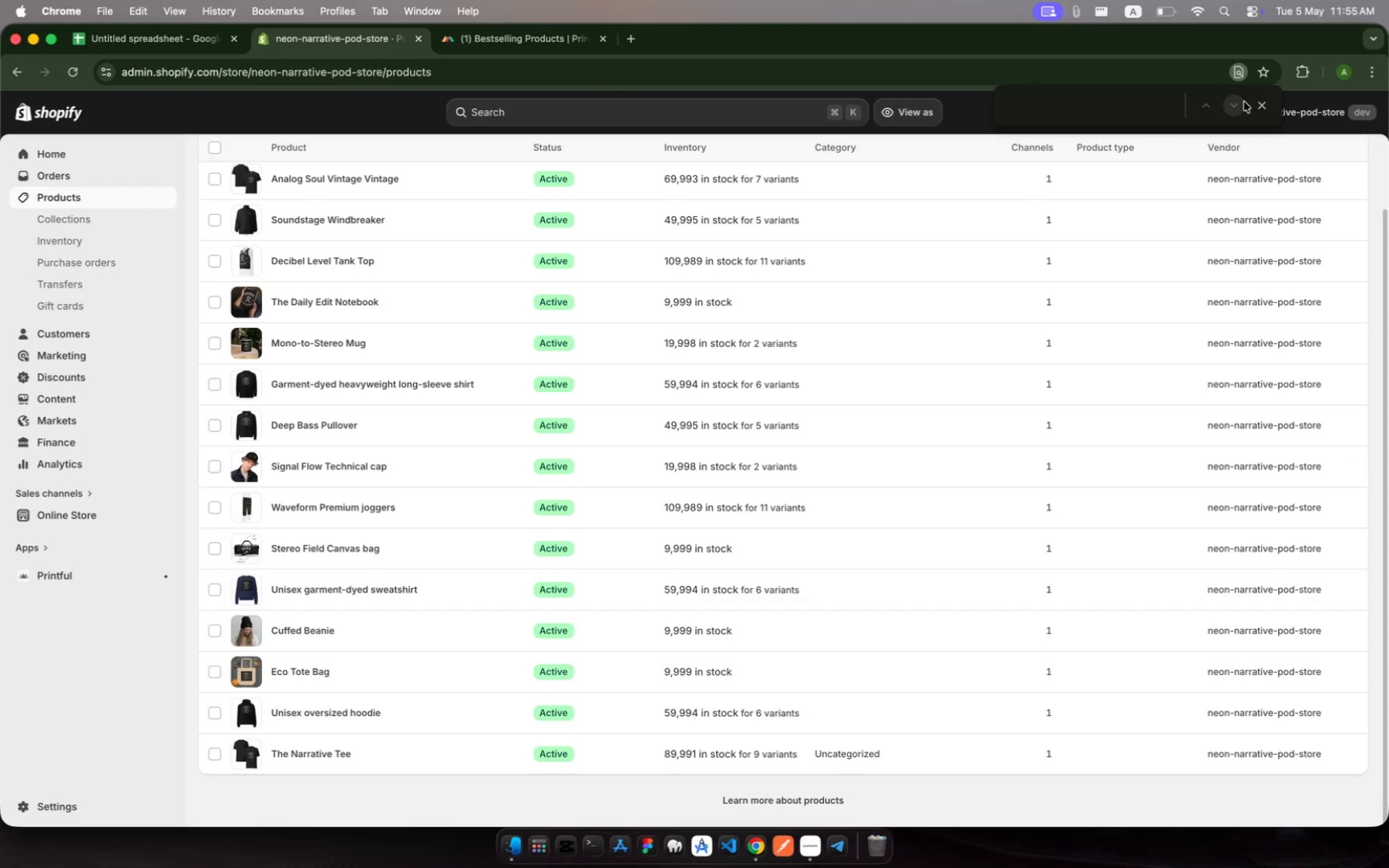 
left_click([1263, 108])
 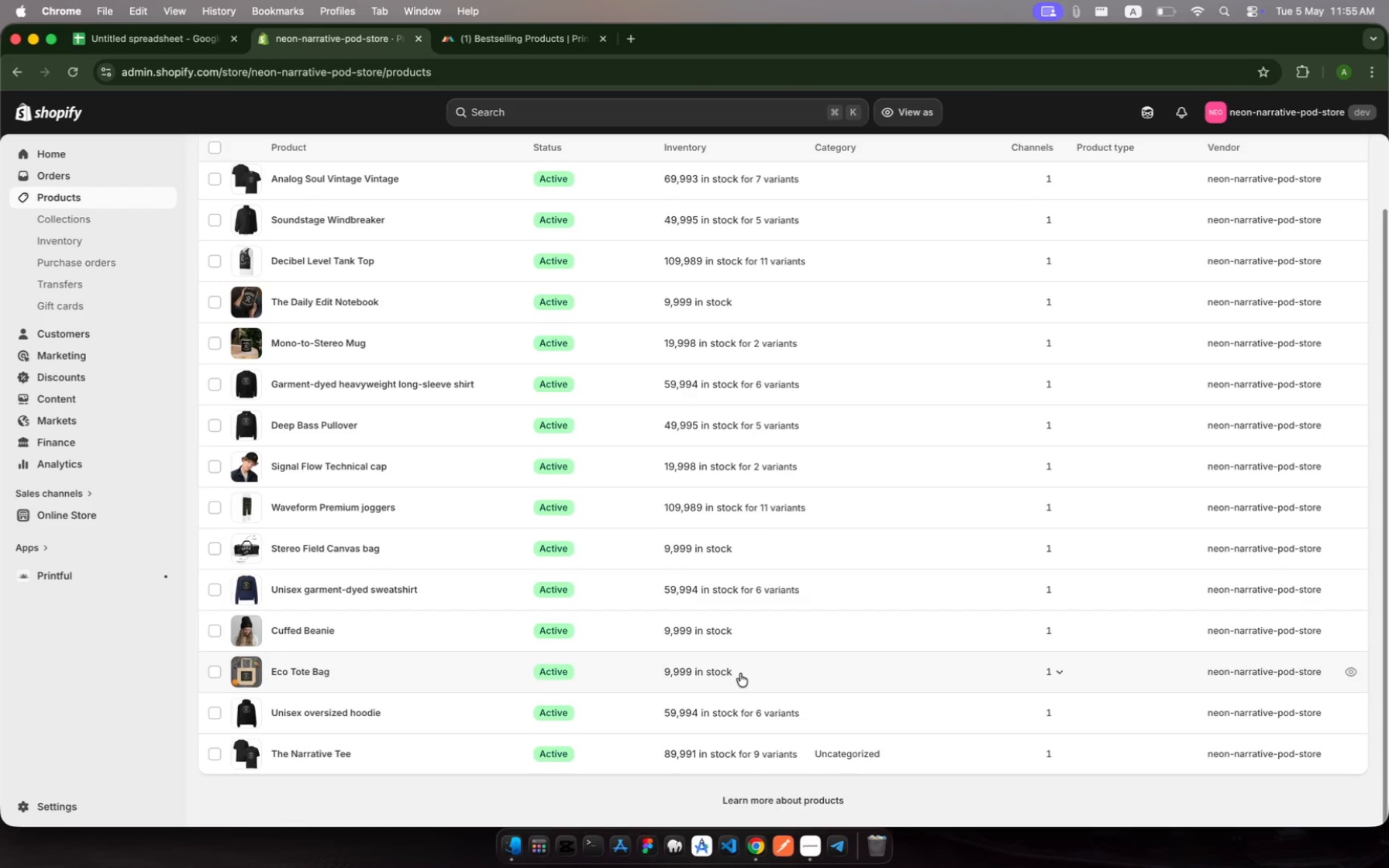 
key(Meta+Shift+5)
 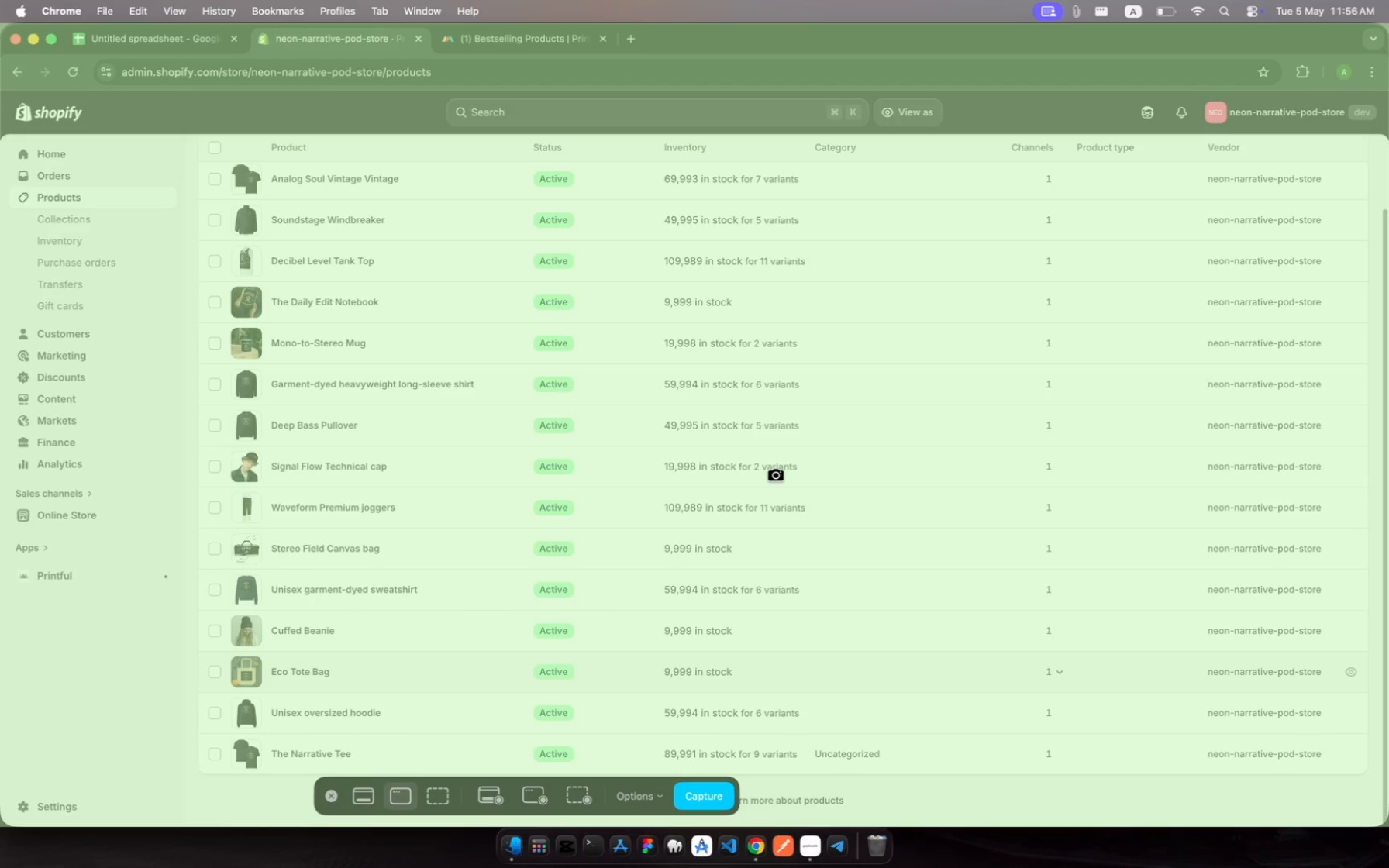 
left_click([776, 475])
 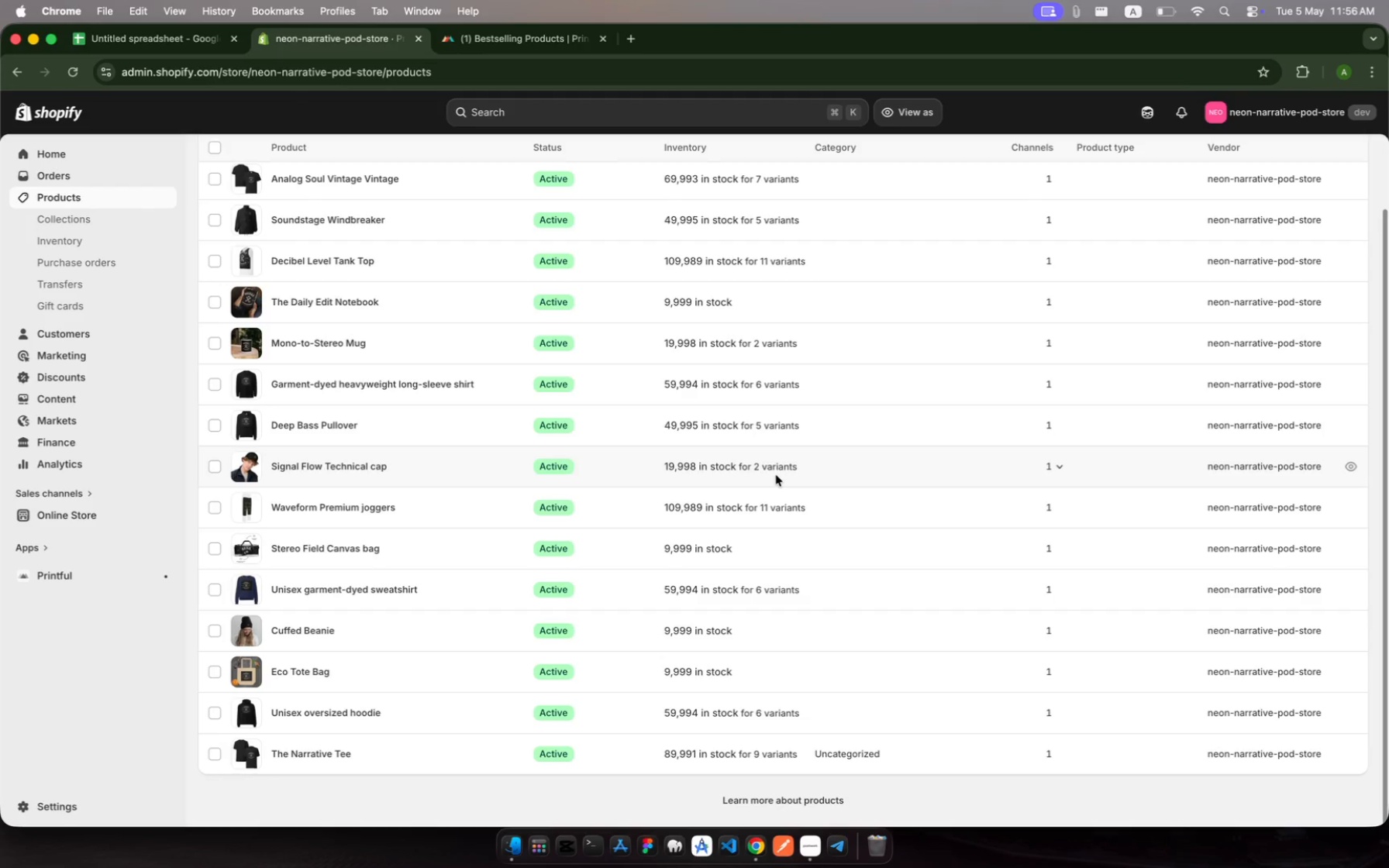 
wait(47.51)
 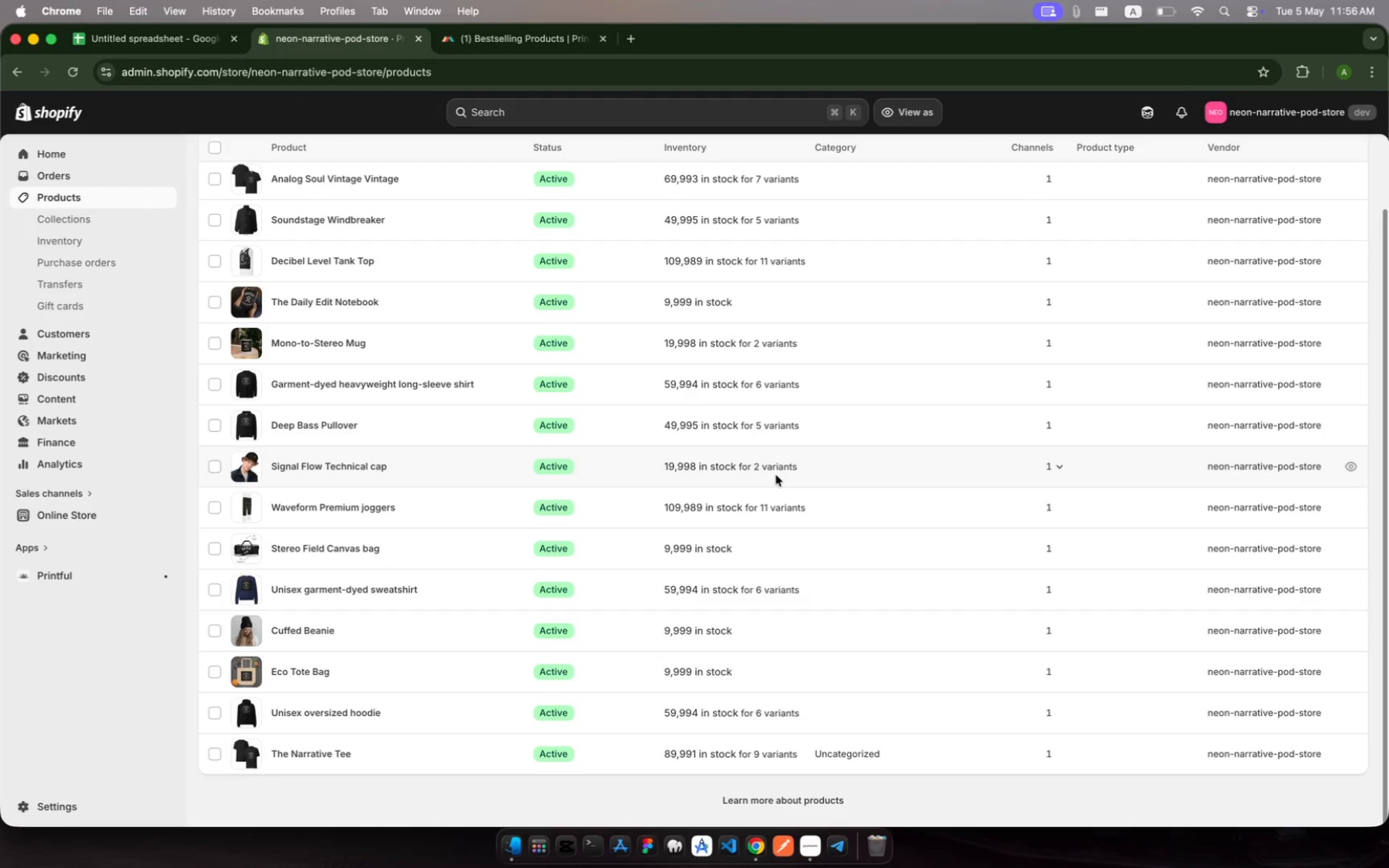 
scroll: coordinate [776, 475], scroll_direction: up, amount: 125.0
 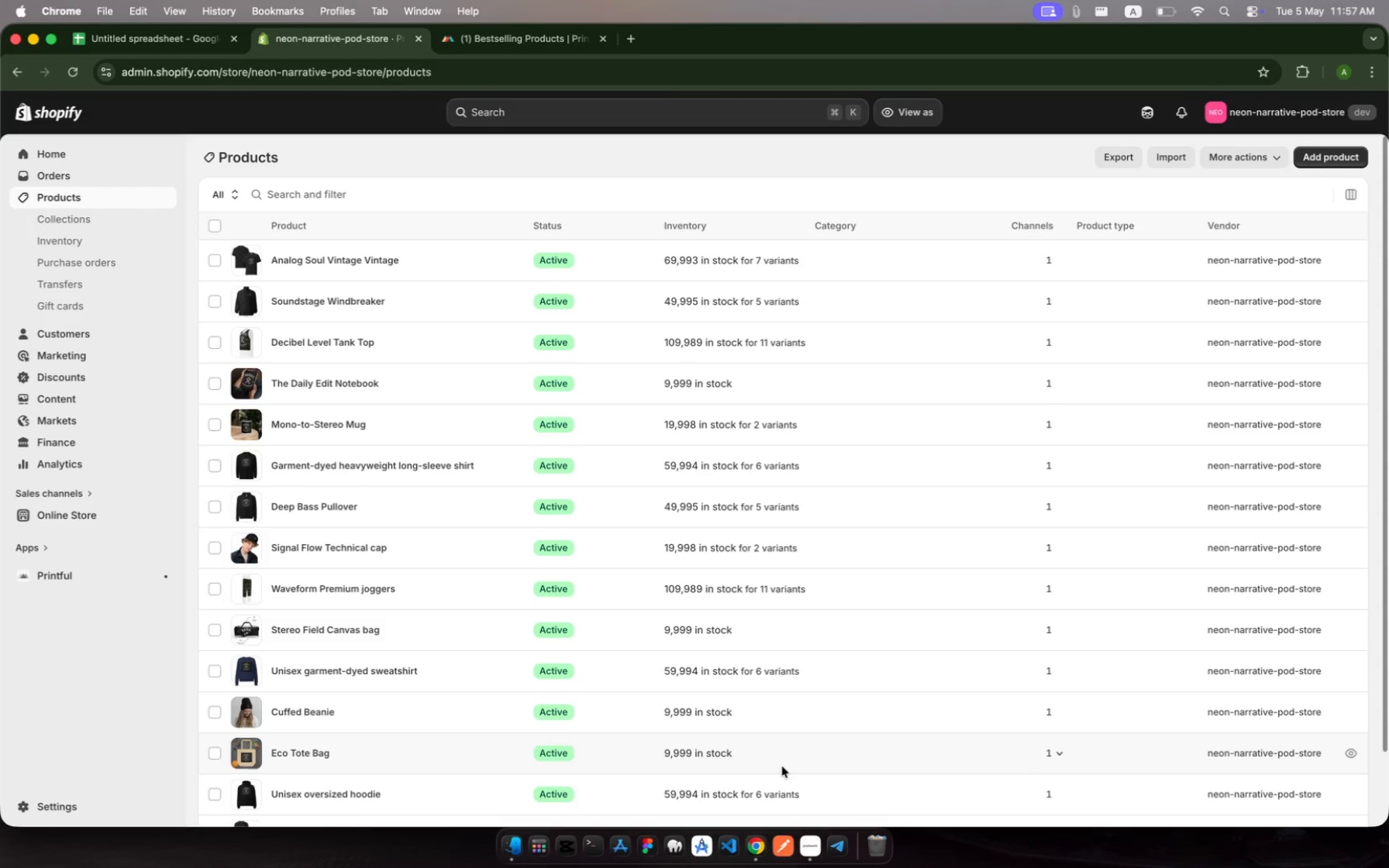 
wait(23.88)
 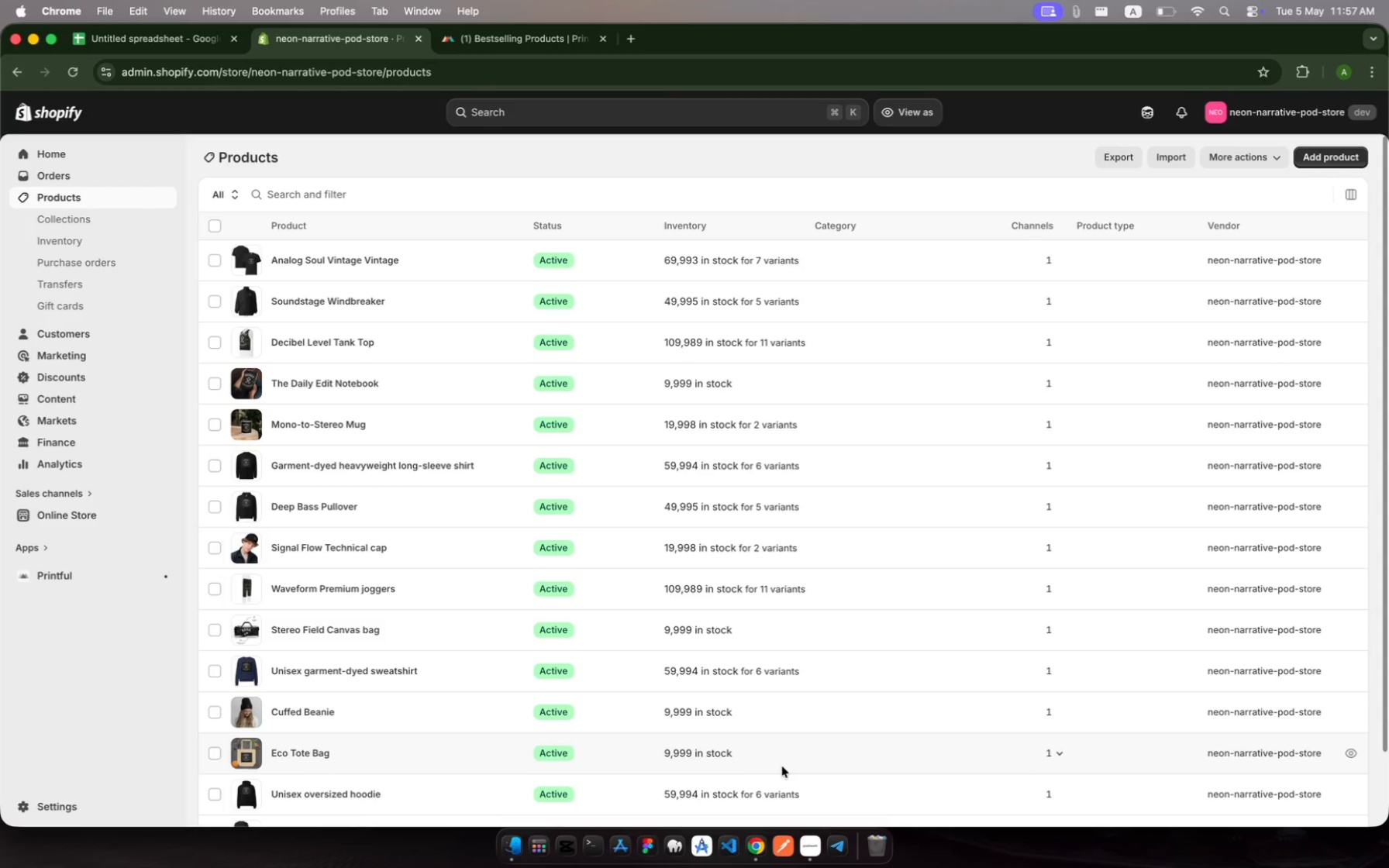 
scroll: coordinate [708, 602], scroll_direction: up, amount: 30.0
 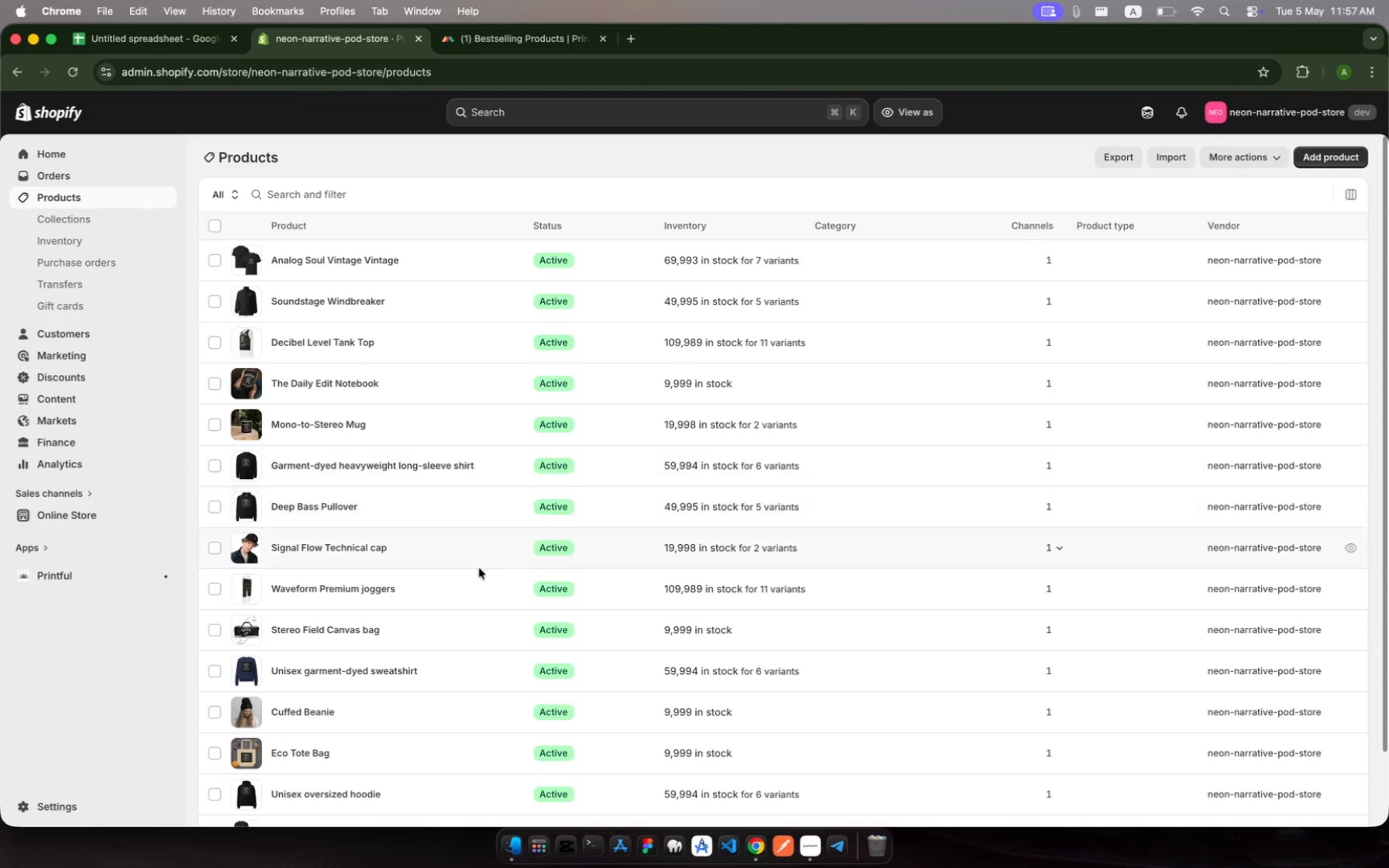 
scroll: coordinate [501, 617], scroll_direction: down, amount: 41.0
 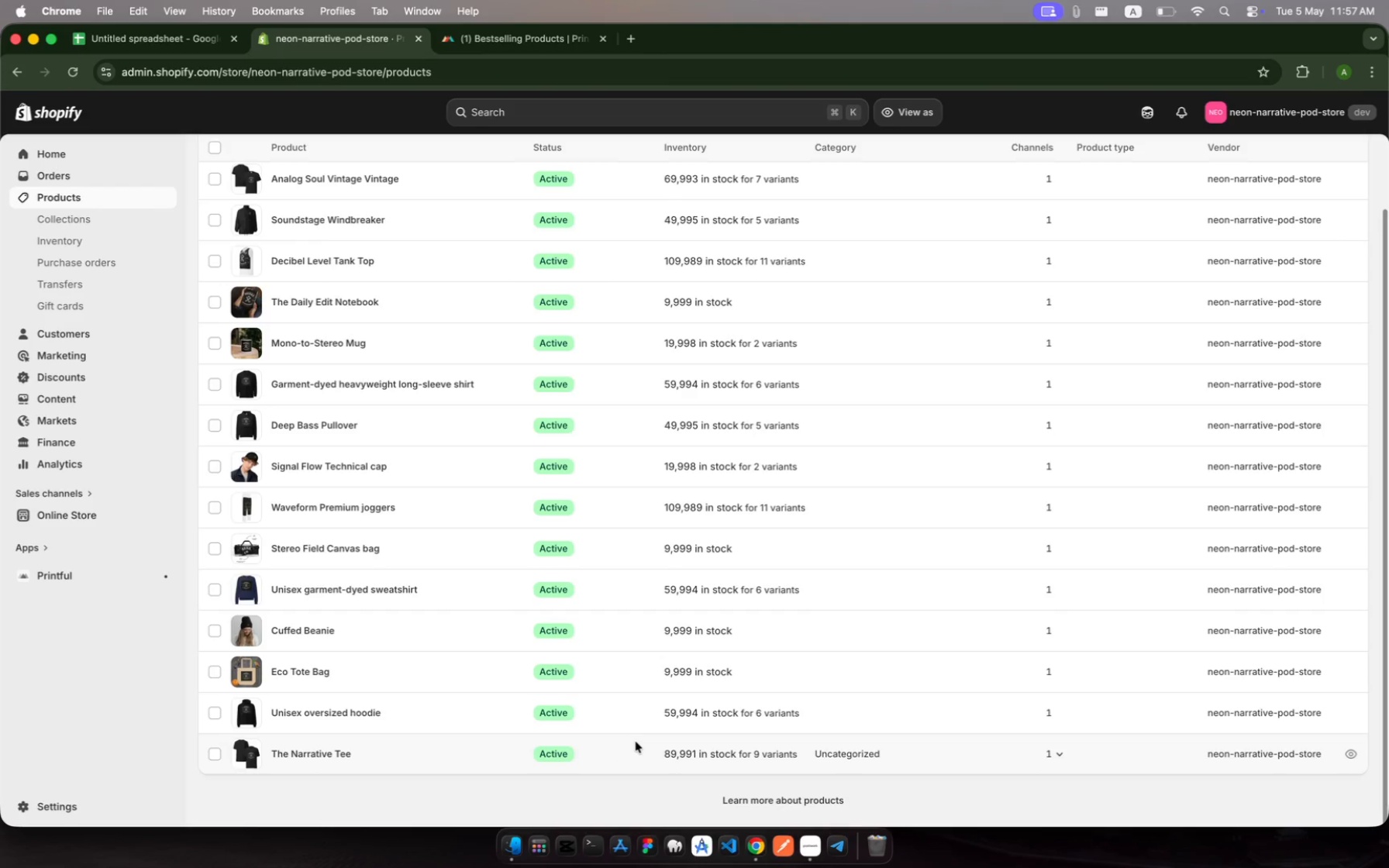 
wait(12.22)
 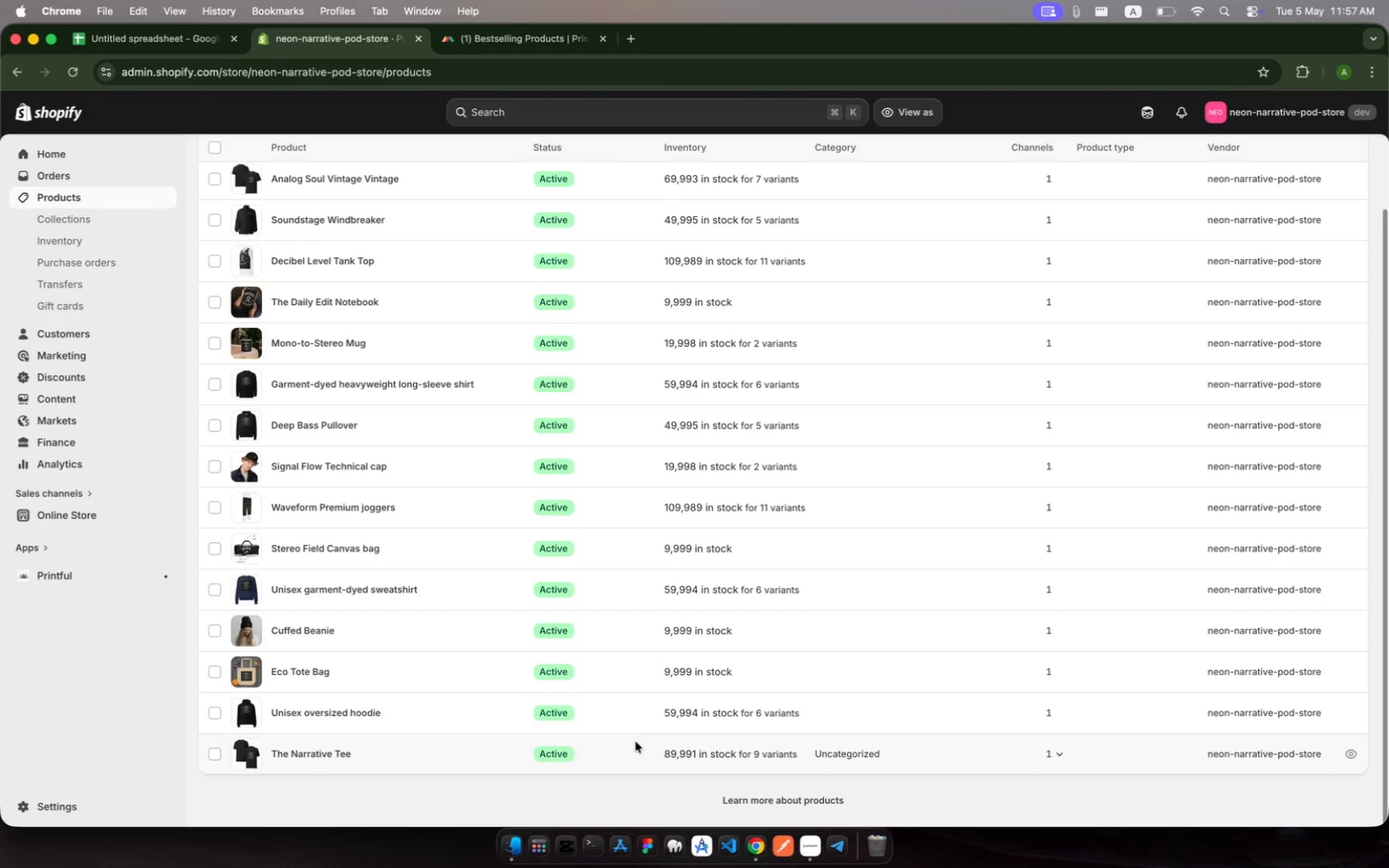 
left_click([437, 758])
 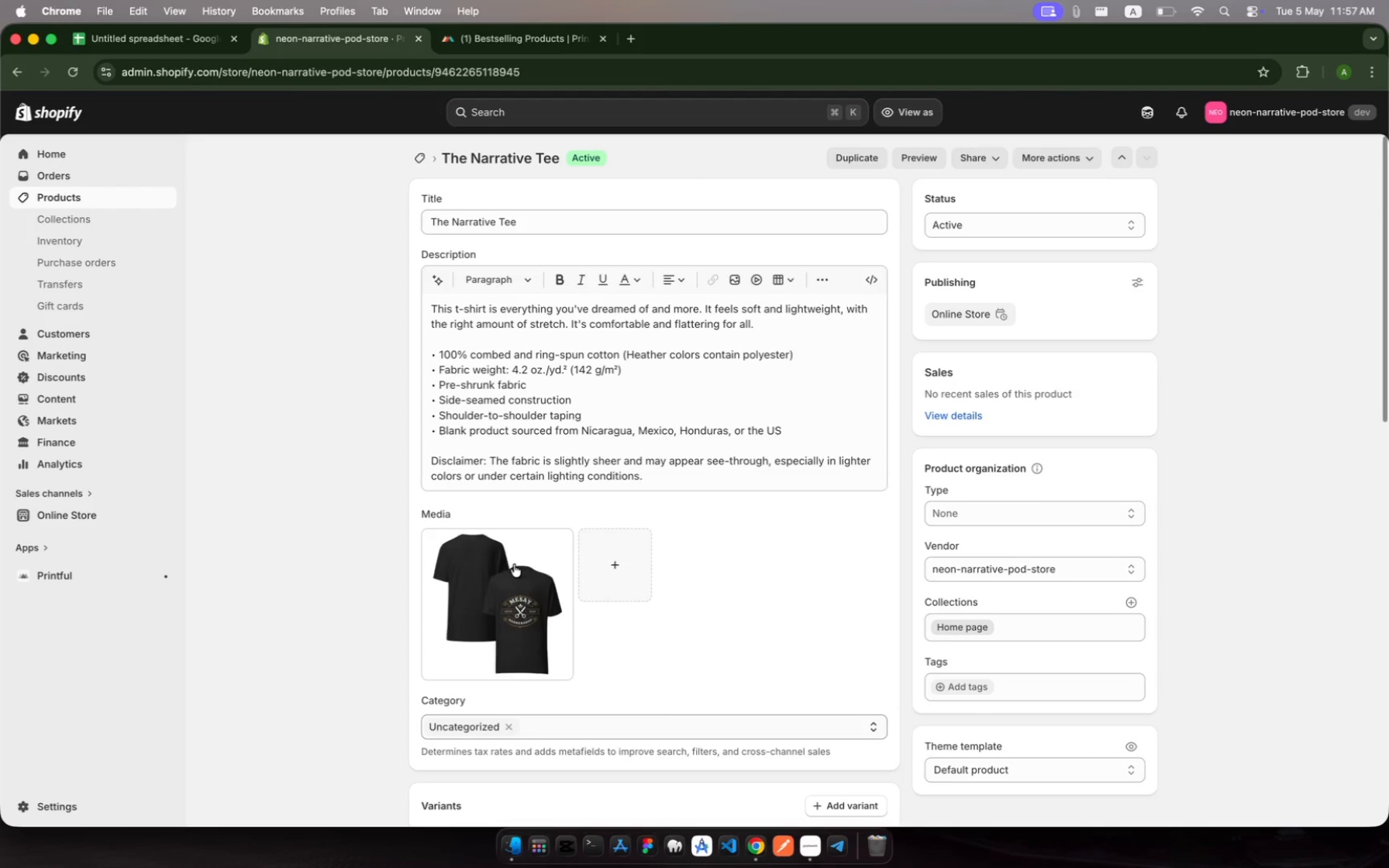 
scroll: coordinate [831, 582], scroll_direction: down, amount: 31.0
 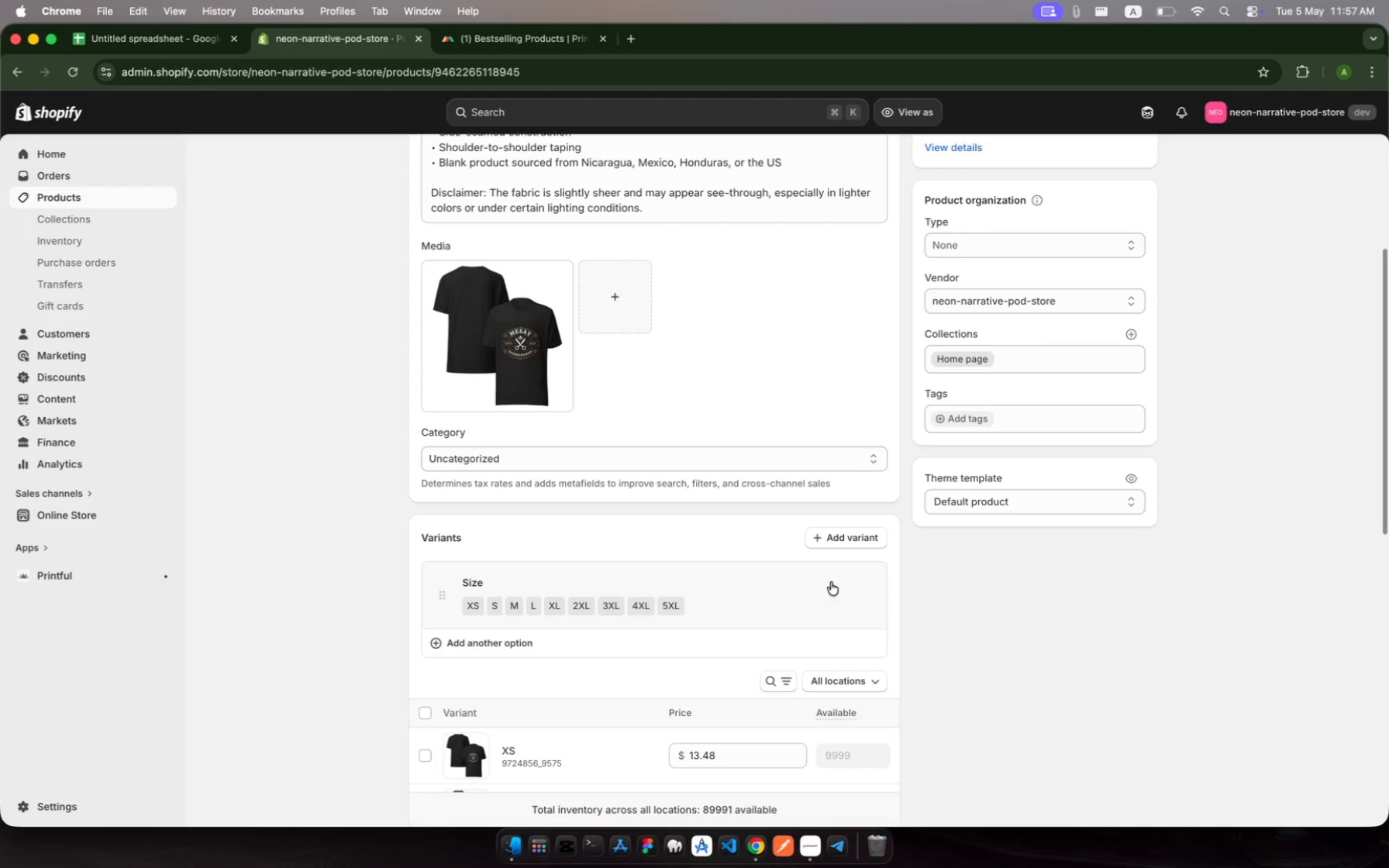 
wait(9.97)
 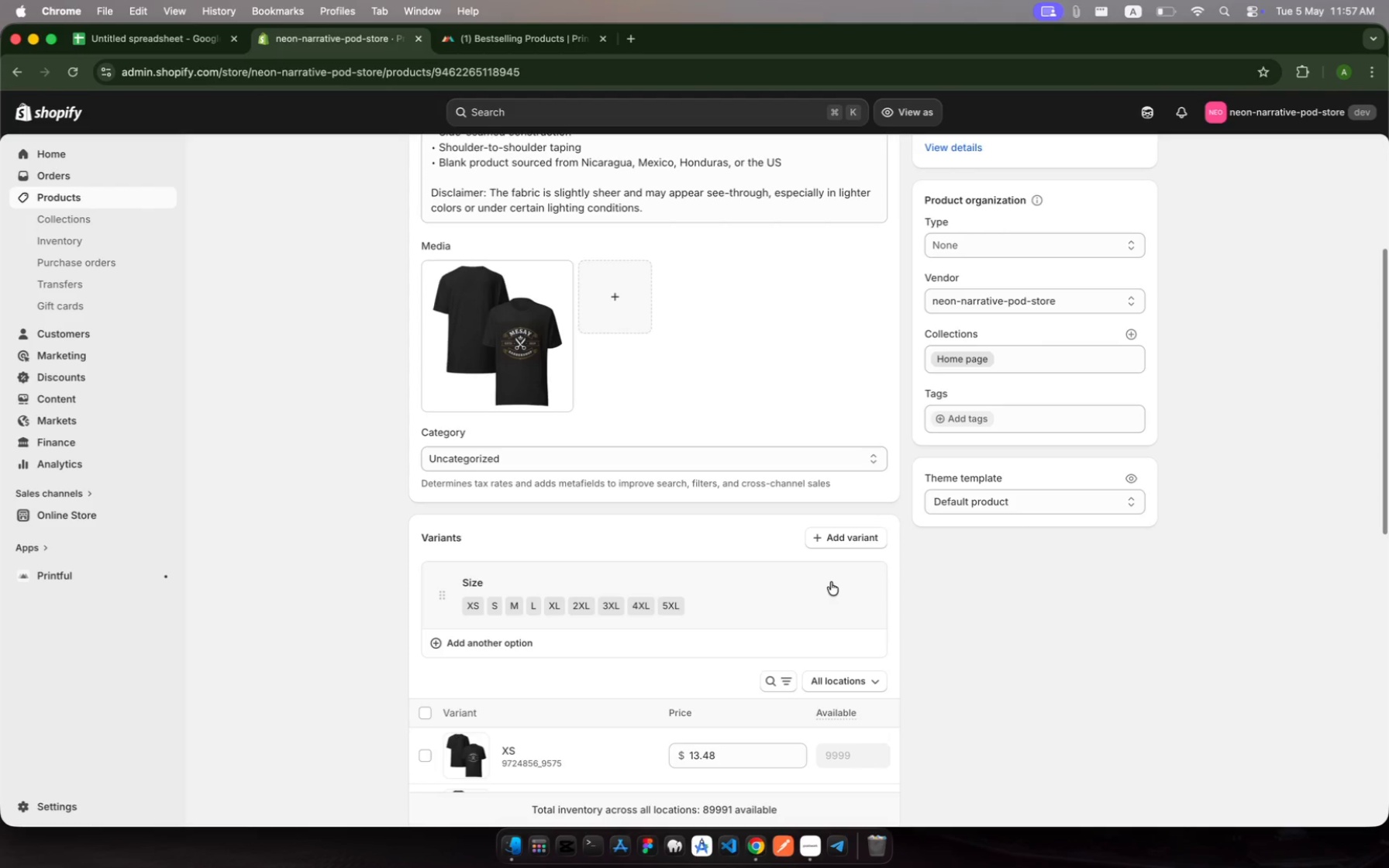 
scroll: coordinate [605, 469], scroll_direction: up, amount: 54.0
 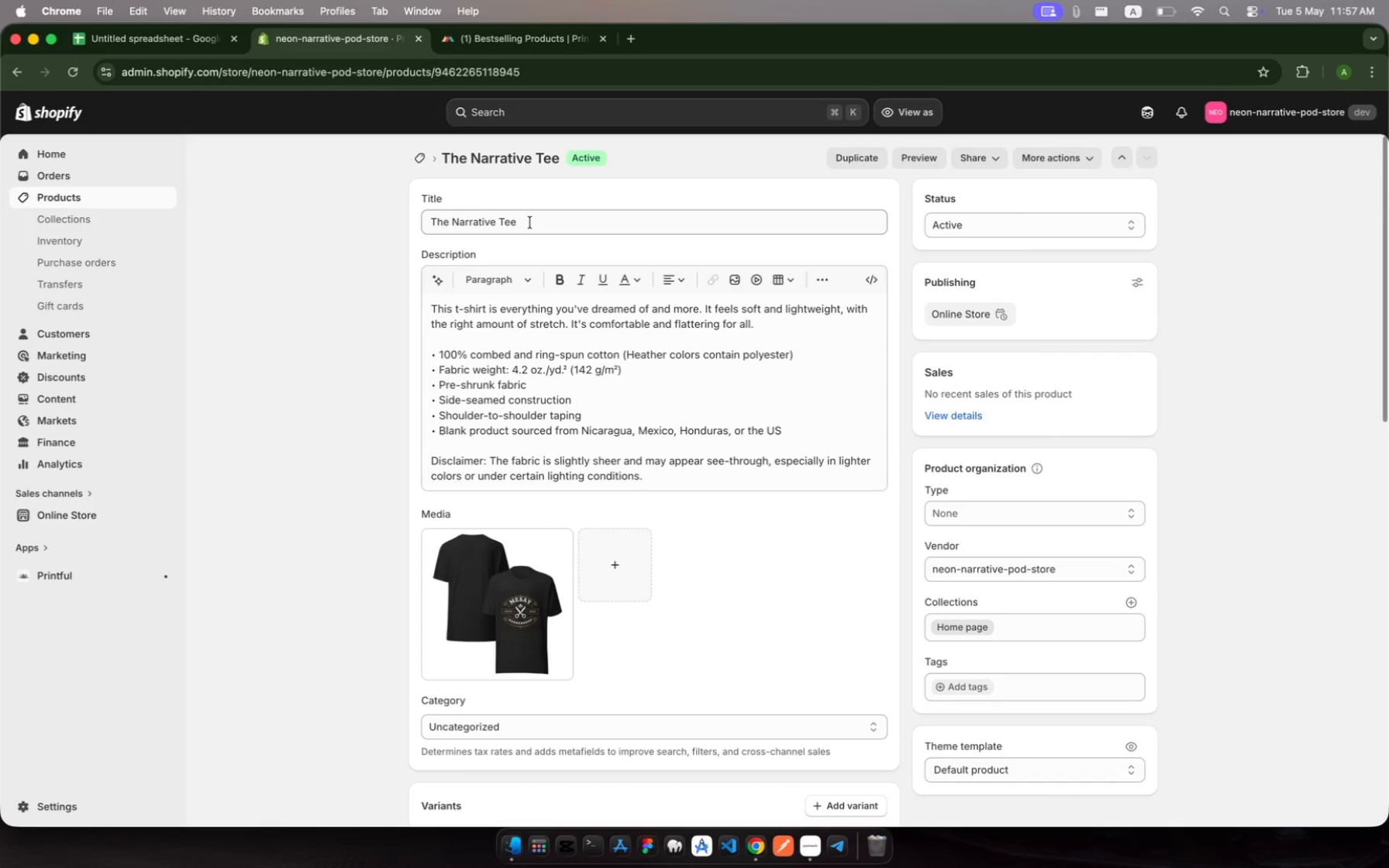 
key(Space)
 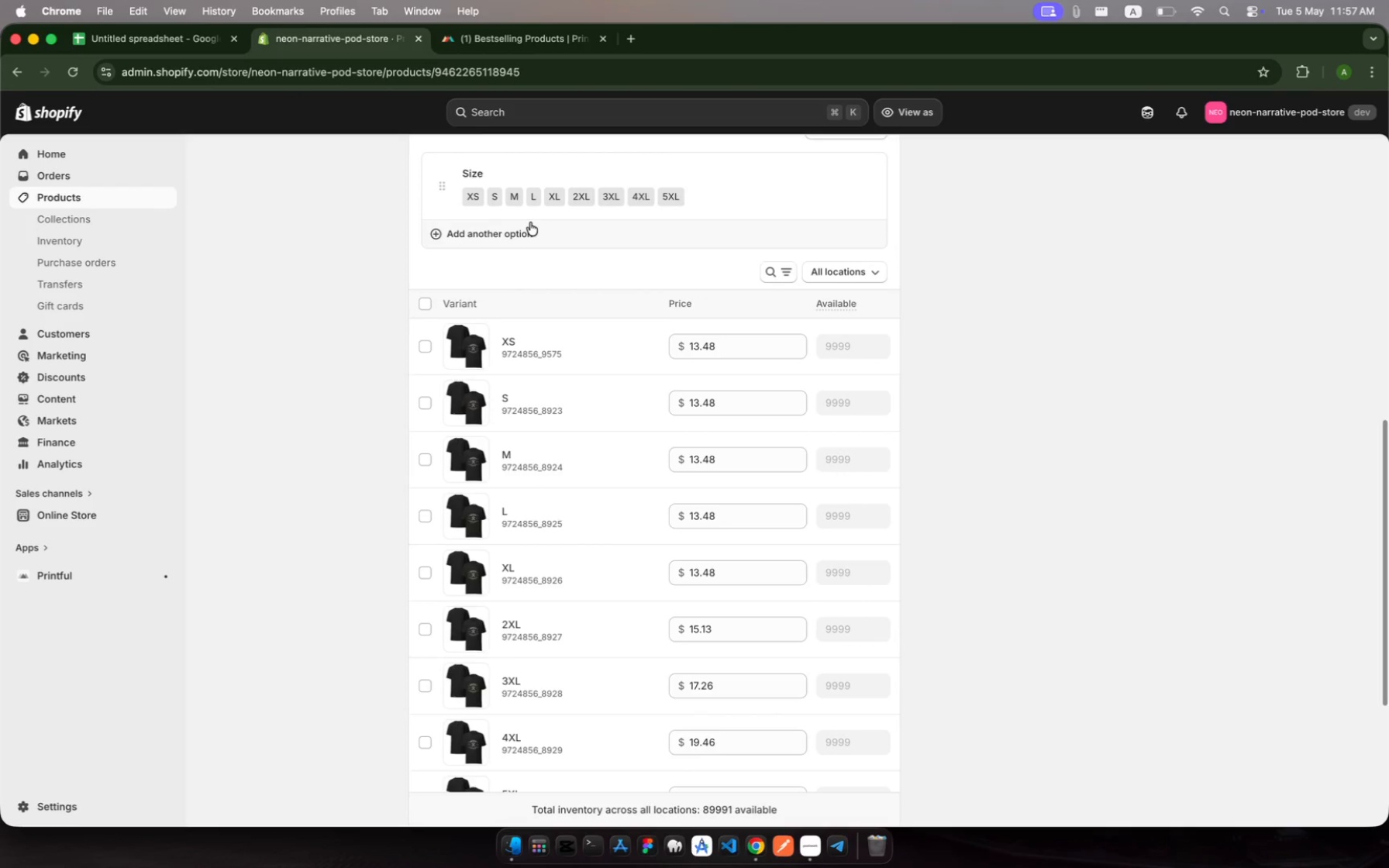 
scroll: coordinate [516, 270], scroll_direction: up, amount: 222.0
 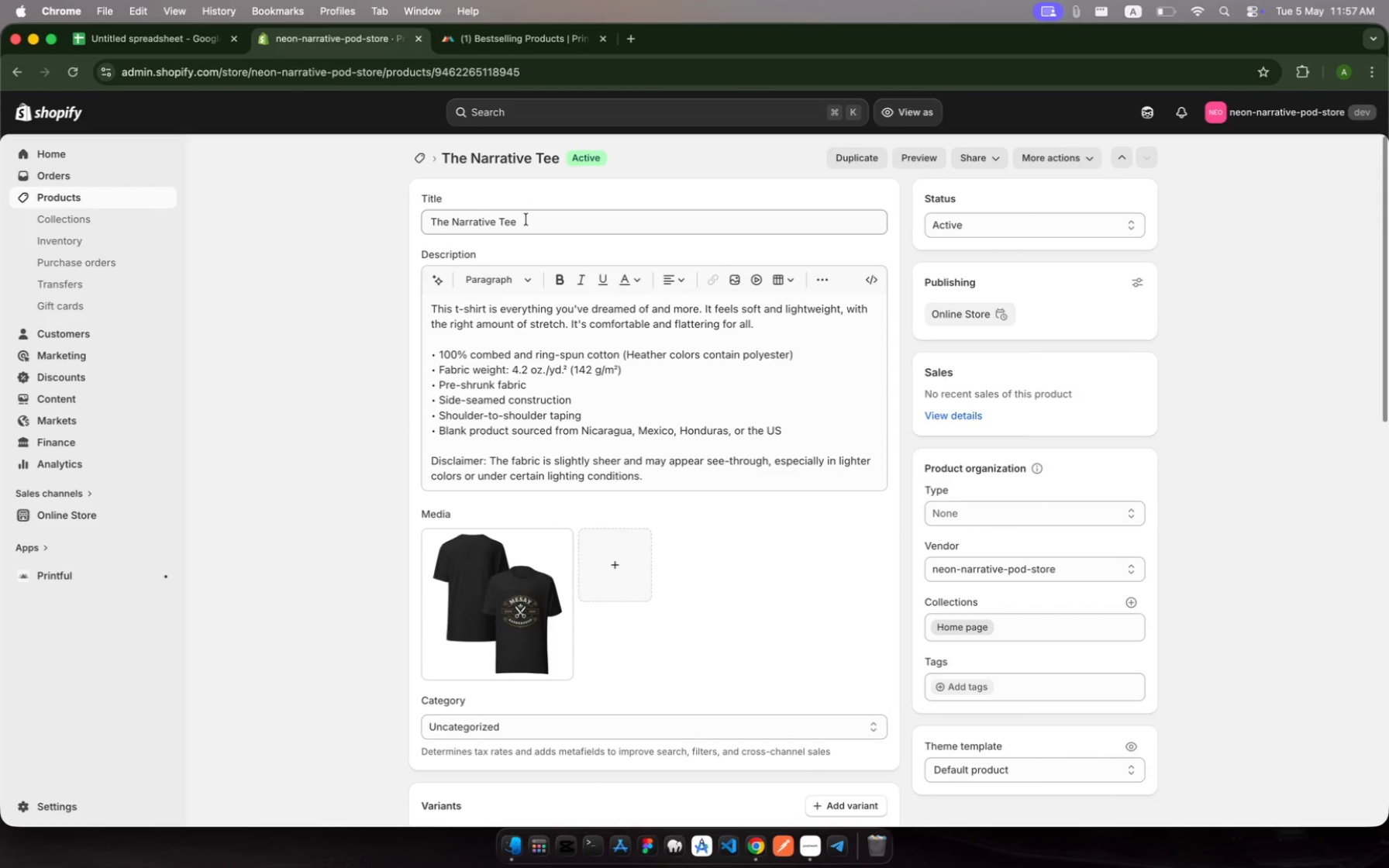 
left_click([526, 221])
 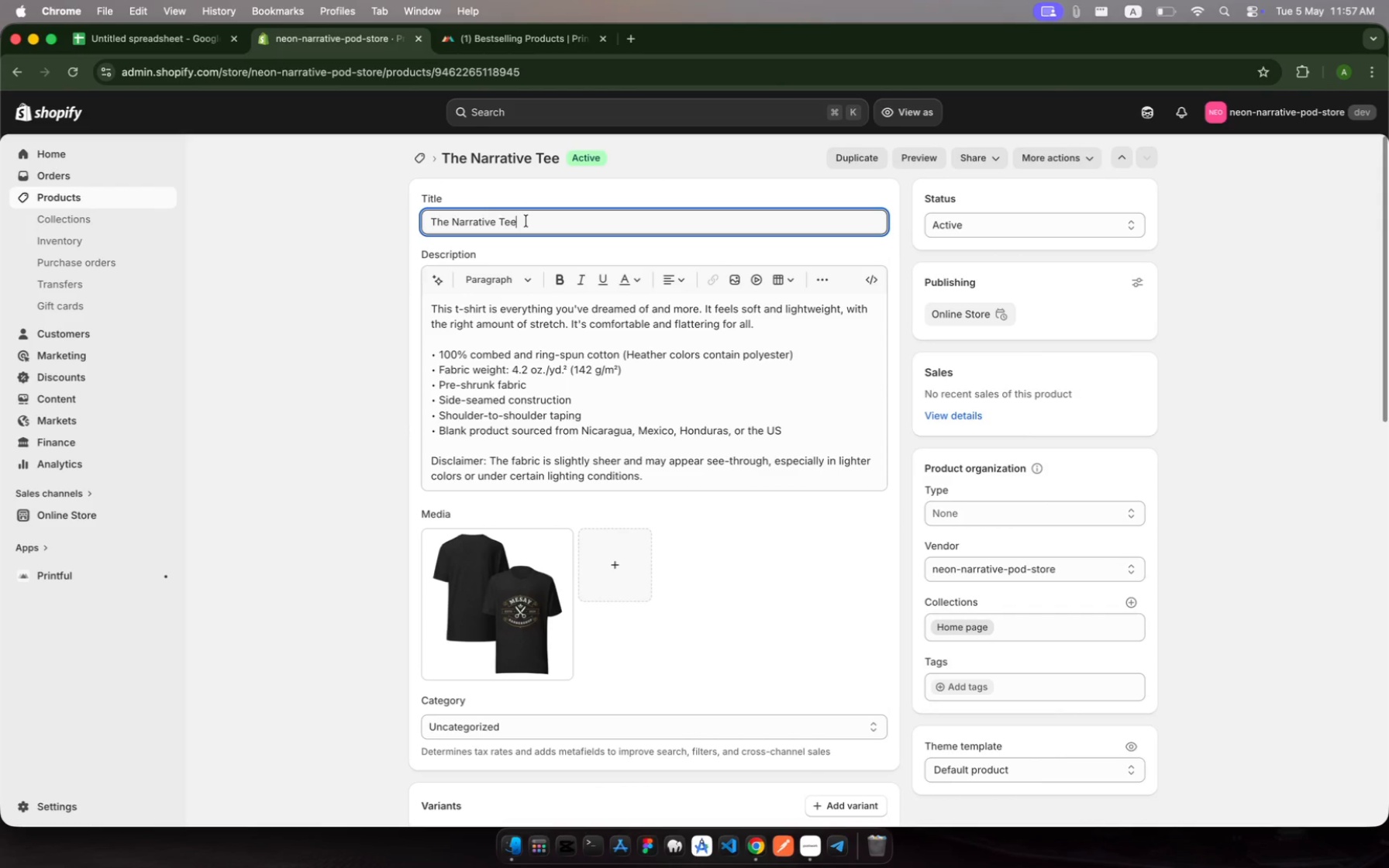 
type( - Agency Editin)
 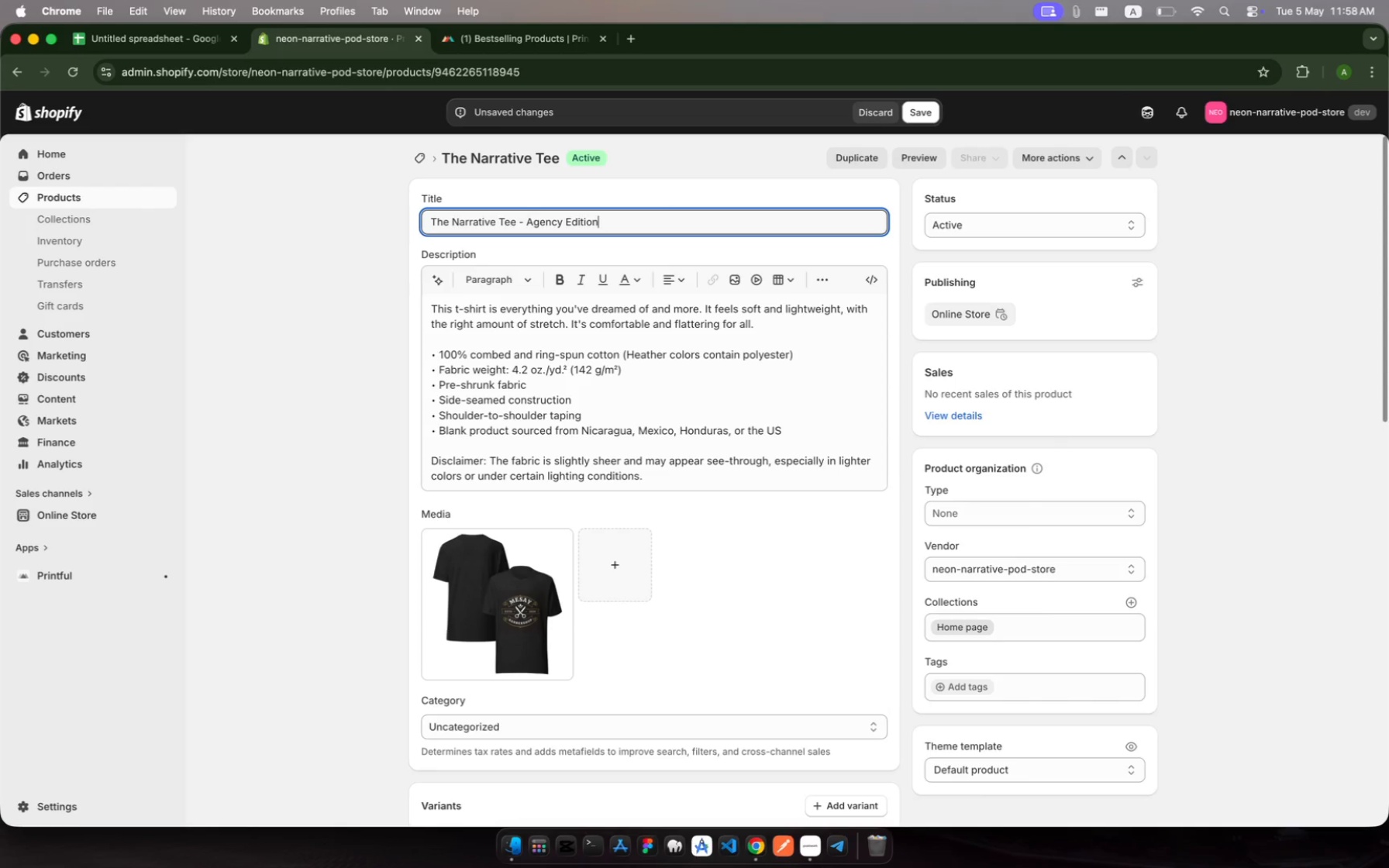 
 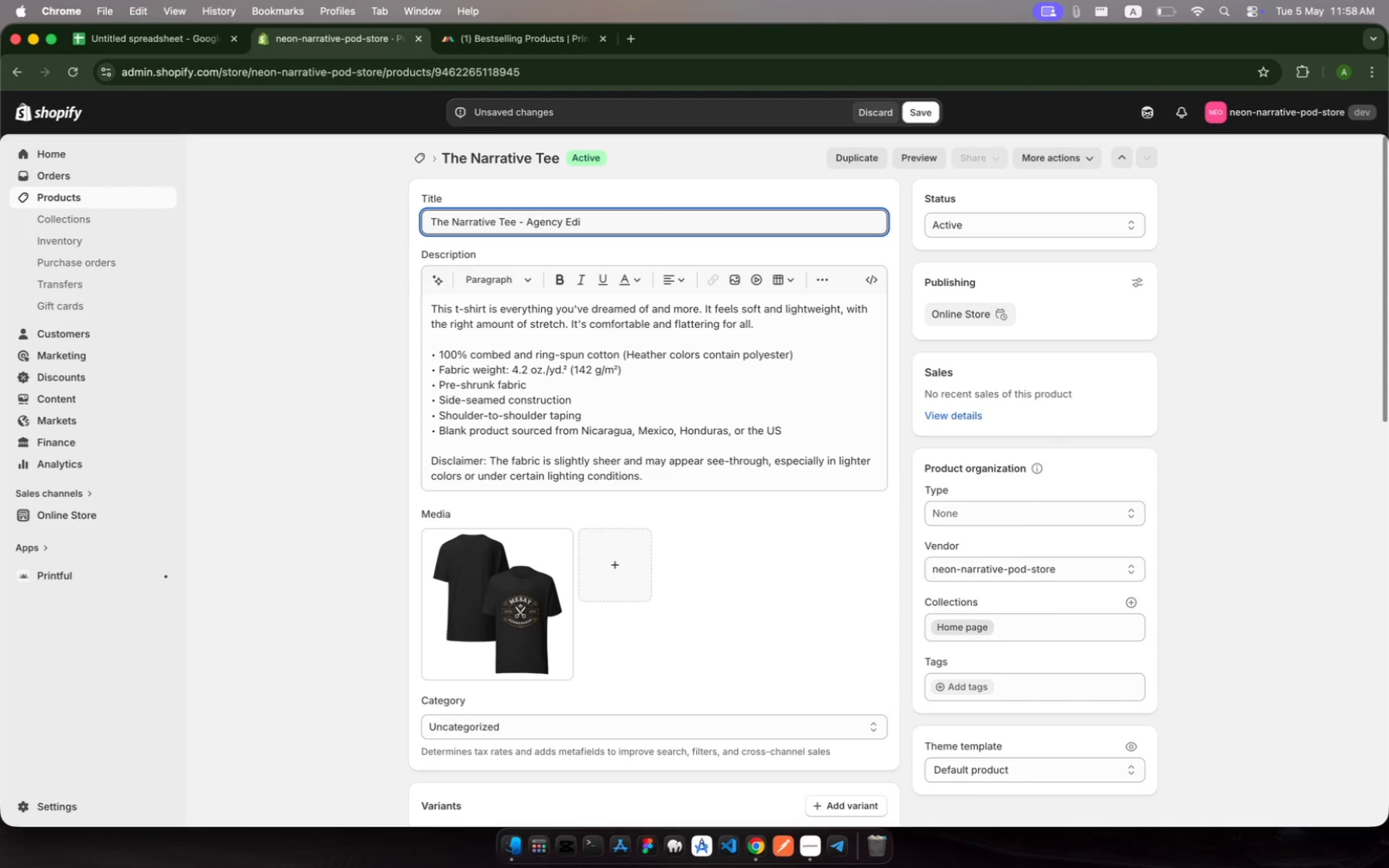 
hold_key(key=O, duration=0.31)
 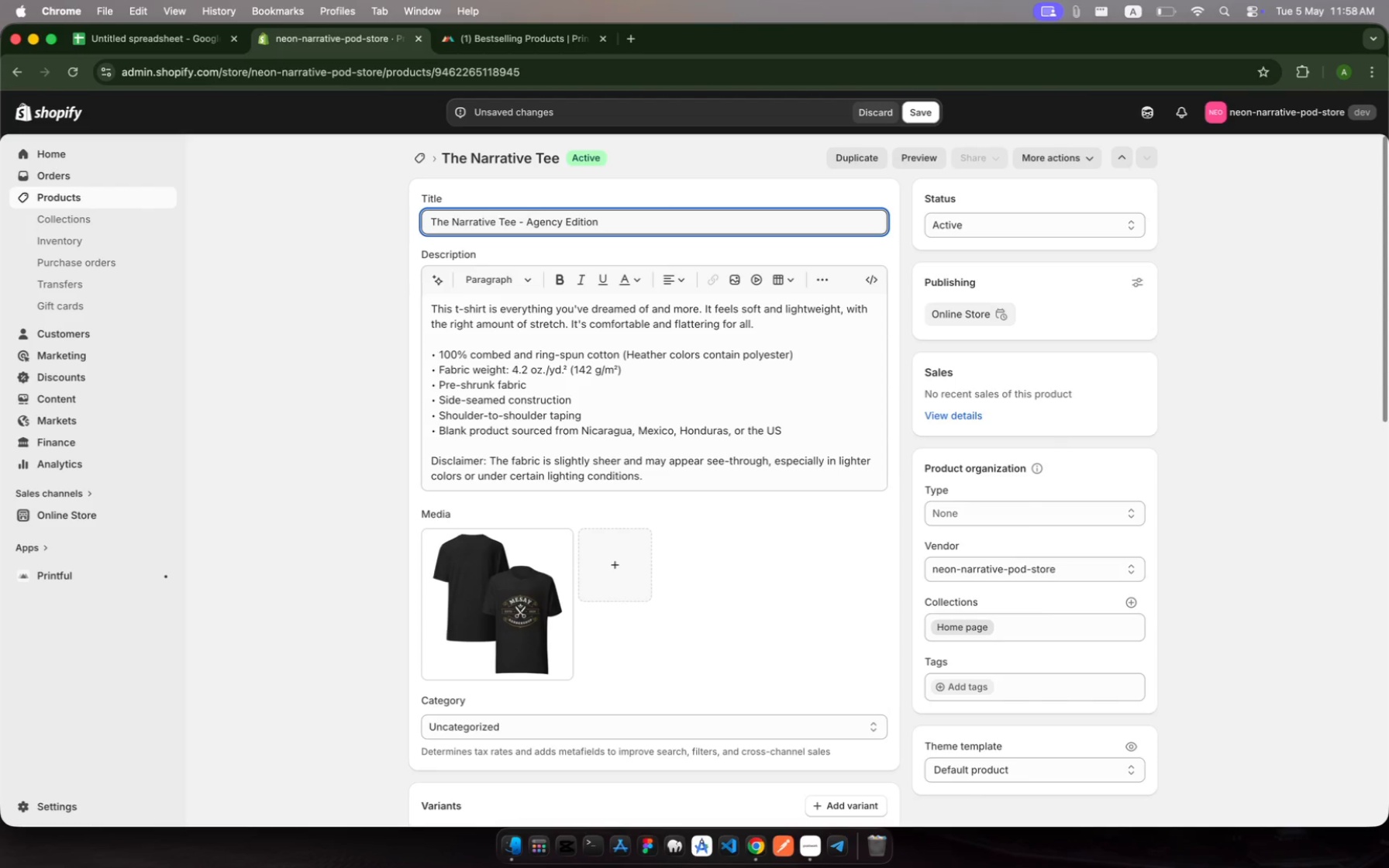 
wait(6.65)
 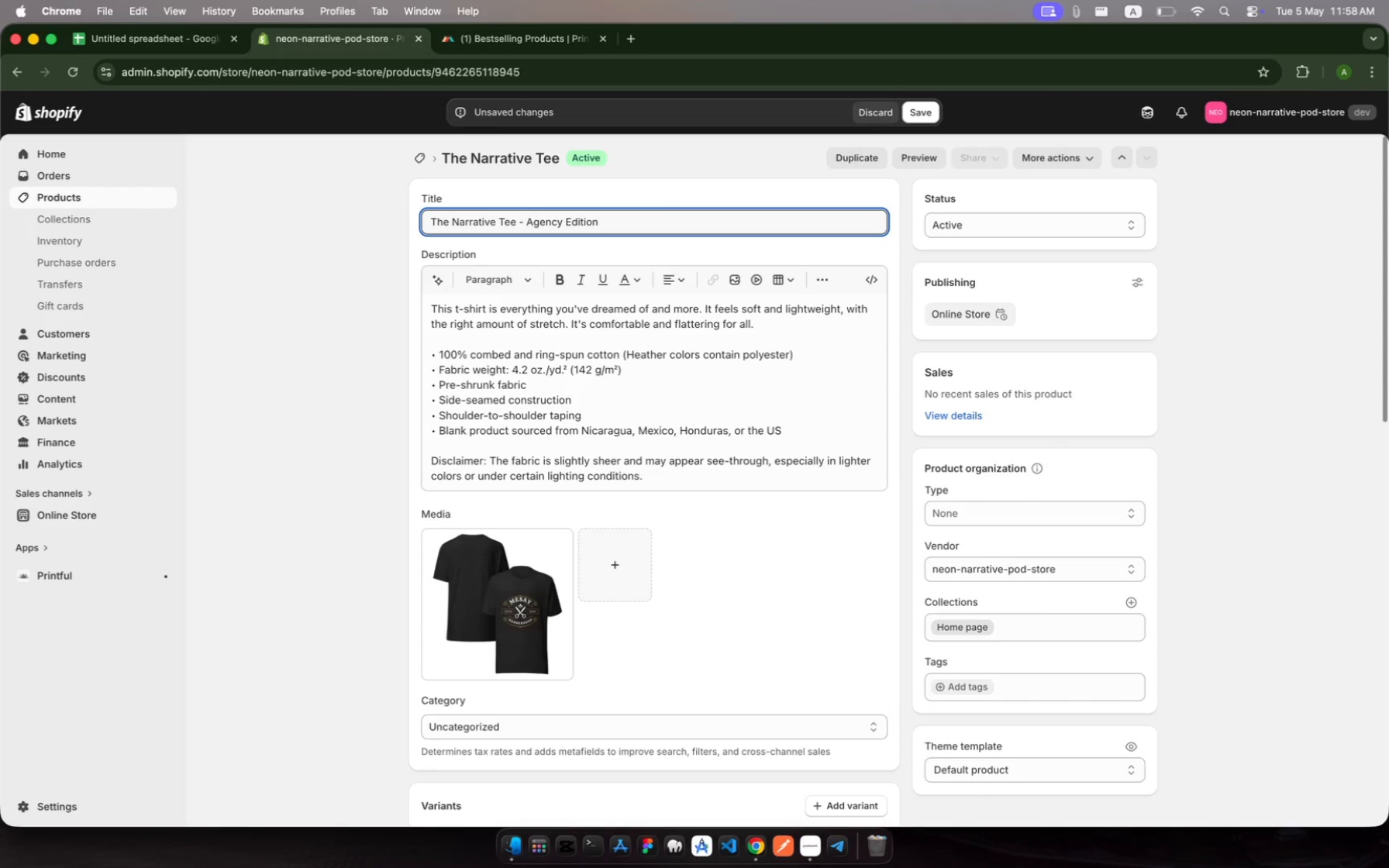 
scroll: coordinate [736, 483], scroll_direction: up, amount: 42.0
 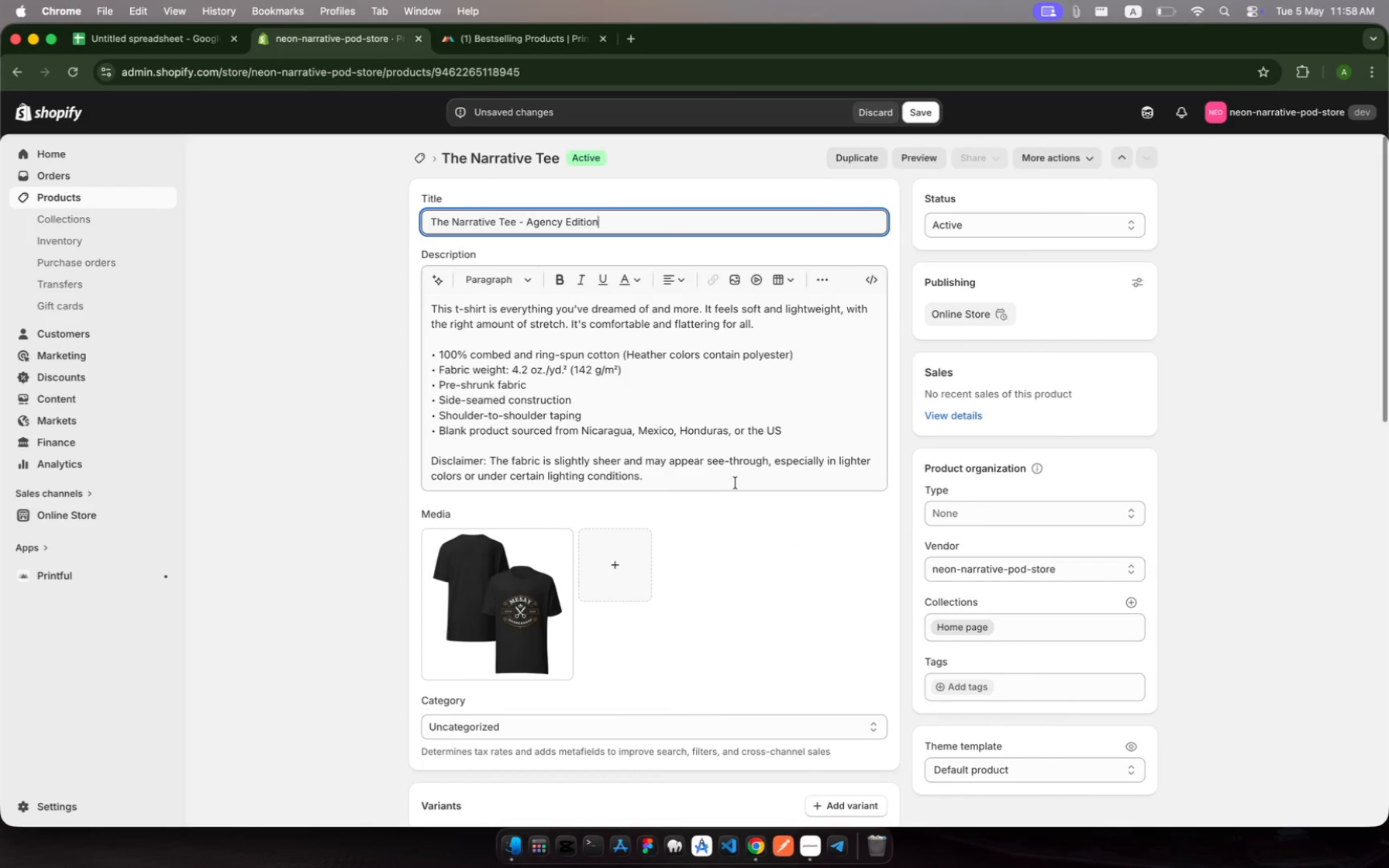 
scroll: coordinate [736, 483], scroll_direction: down, amount: 194.0
 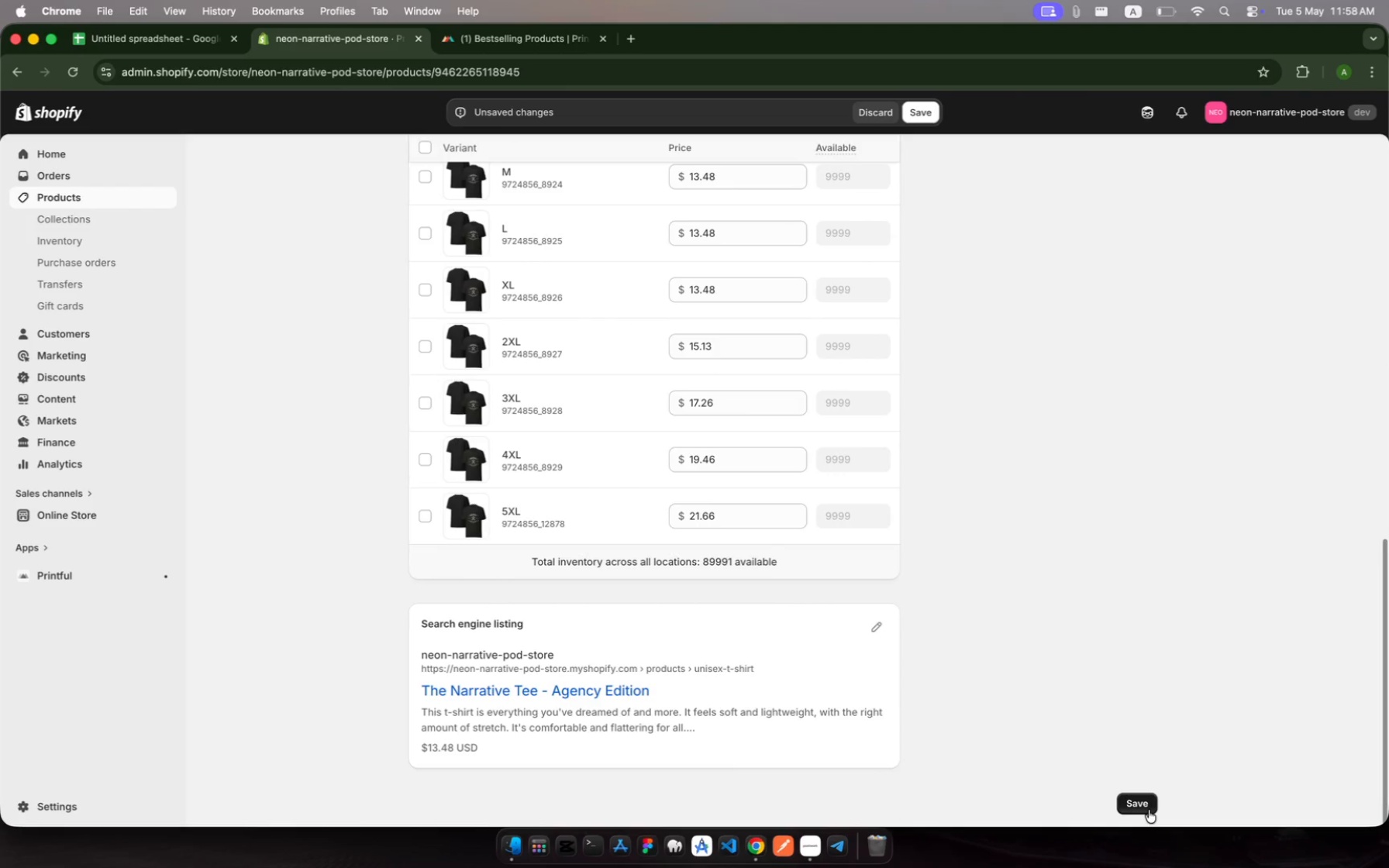 
left_click([1140, 804])
 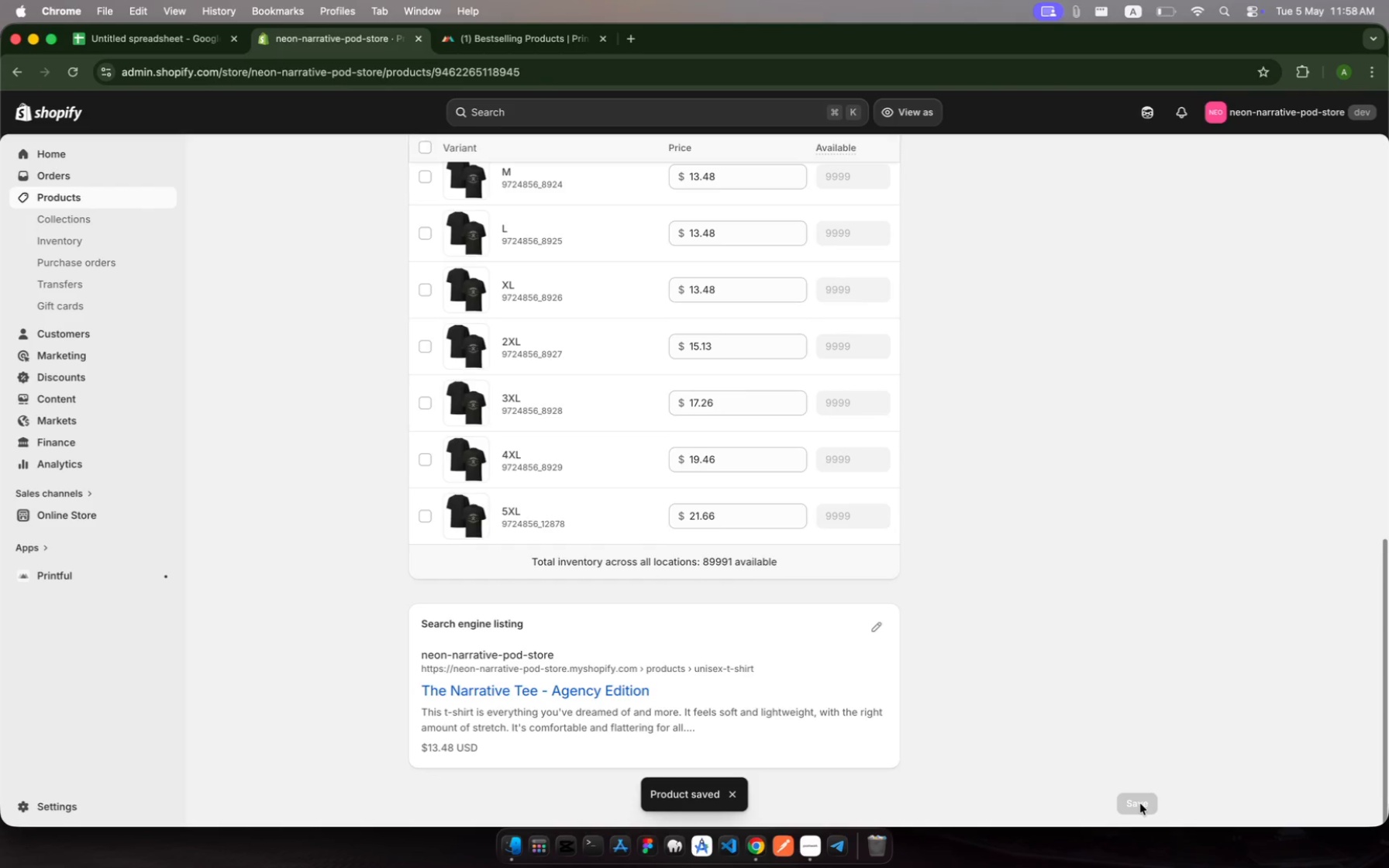 
wait(7.36)
 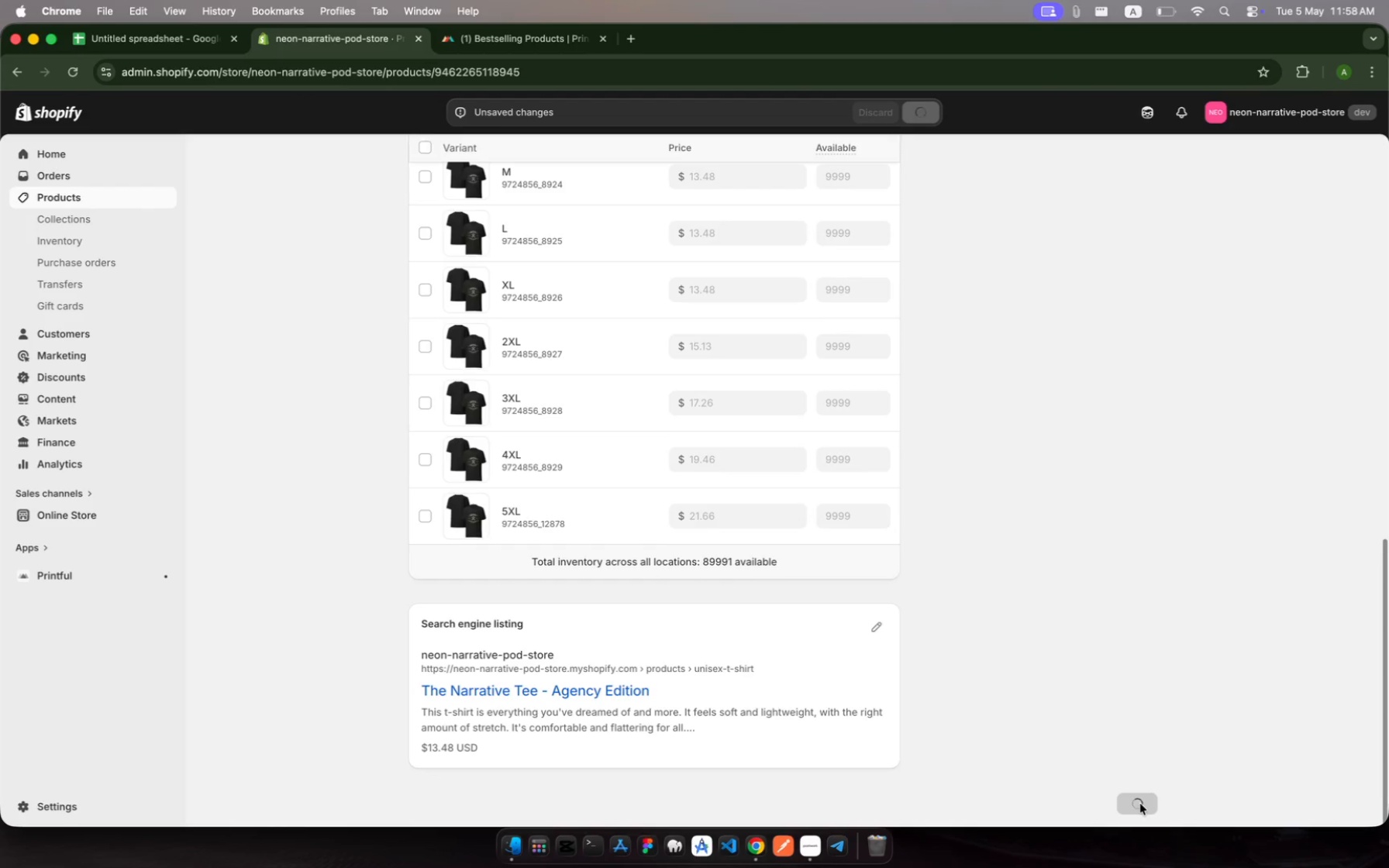 
scroll: coordinate [985, 608], scroll_direction: up, amount: 162.0
 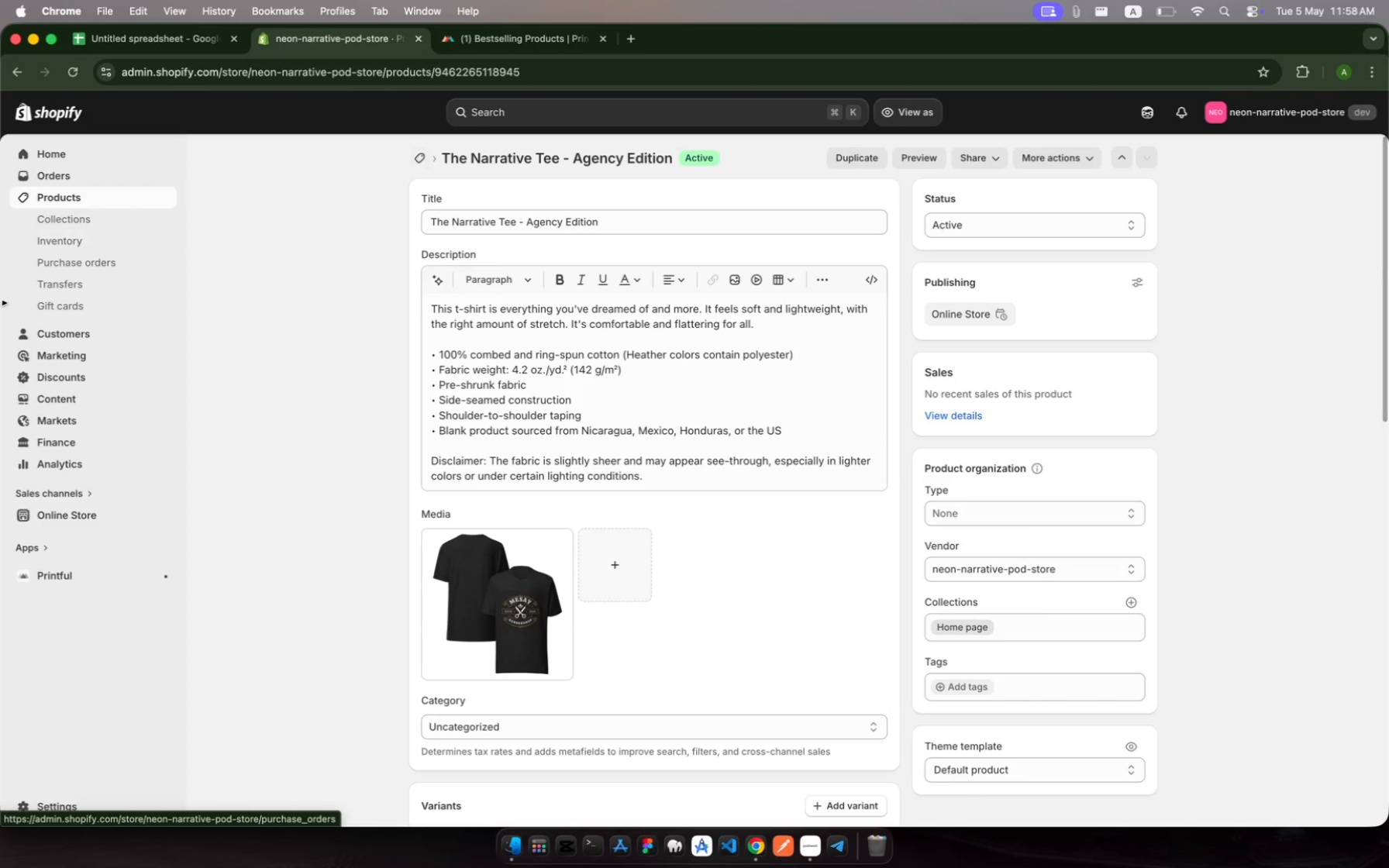 
wait(5.19)
 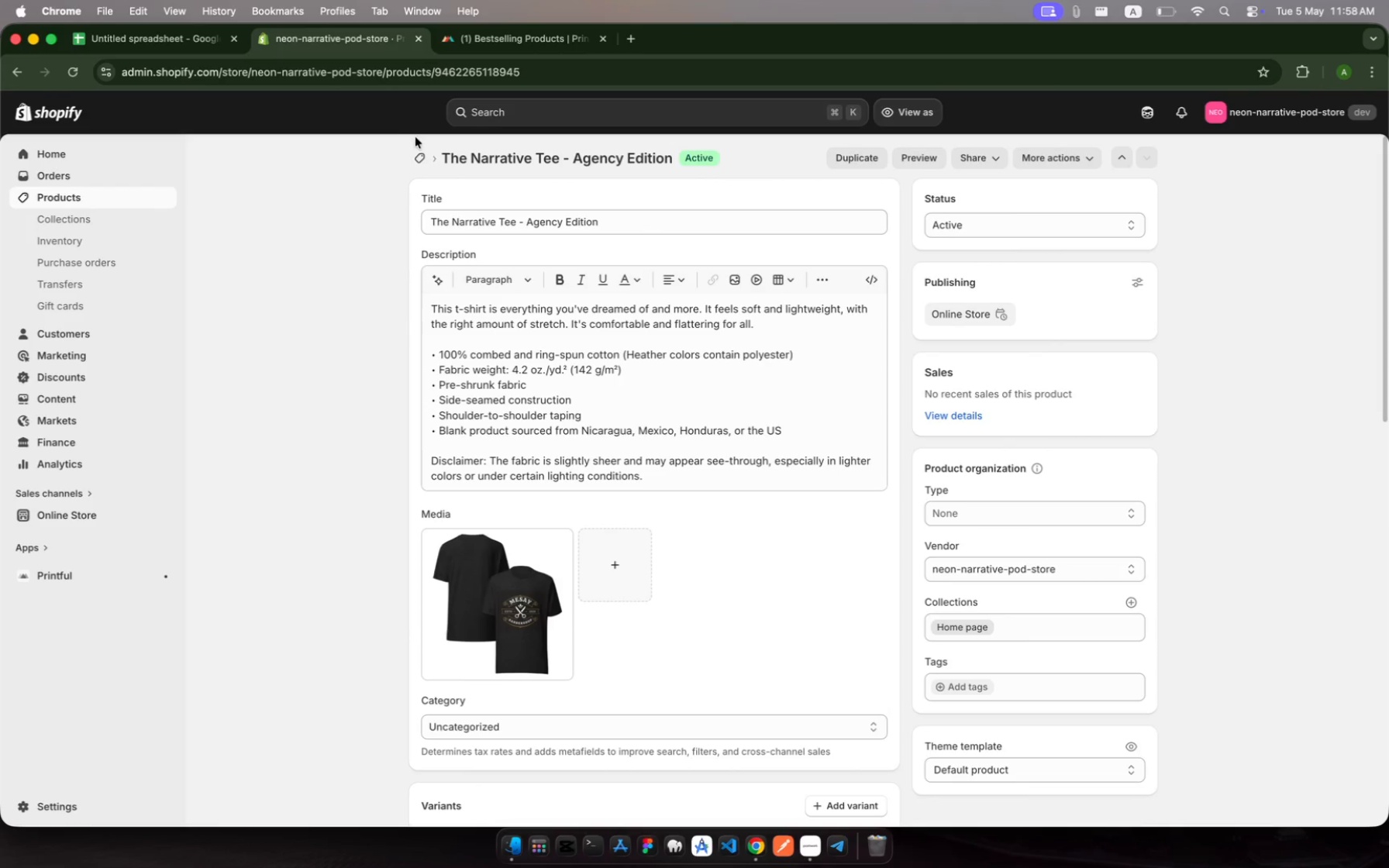 
left_click([76, 202])
 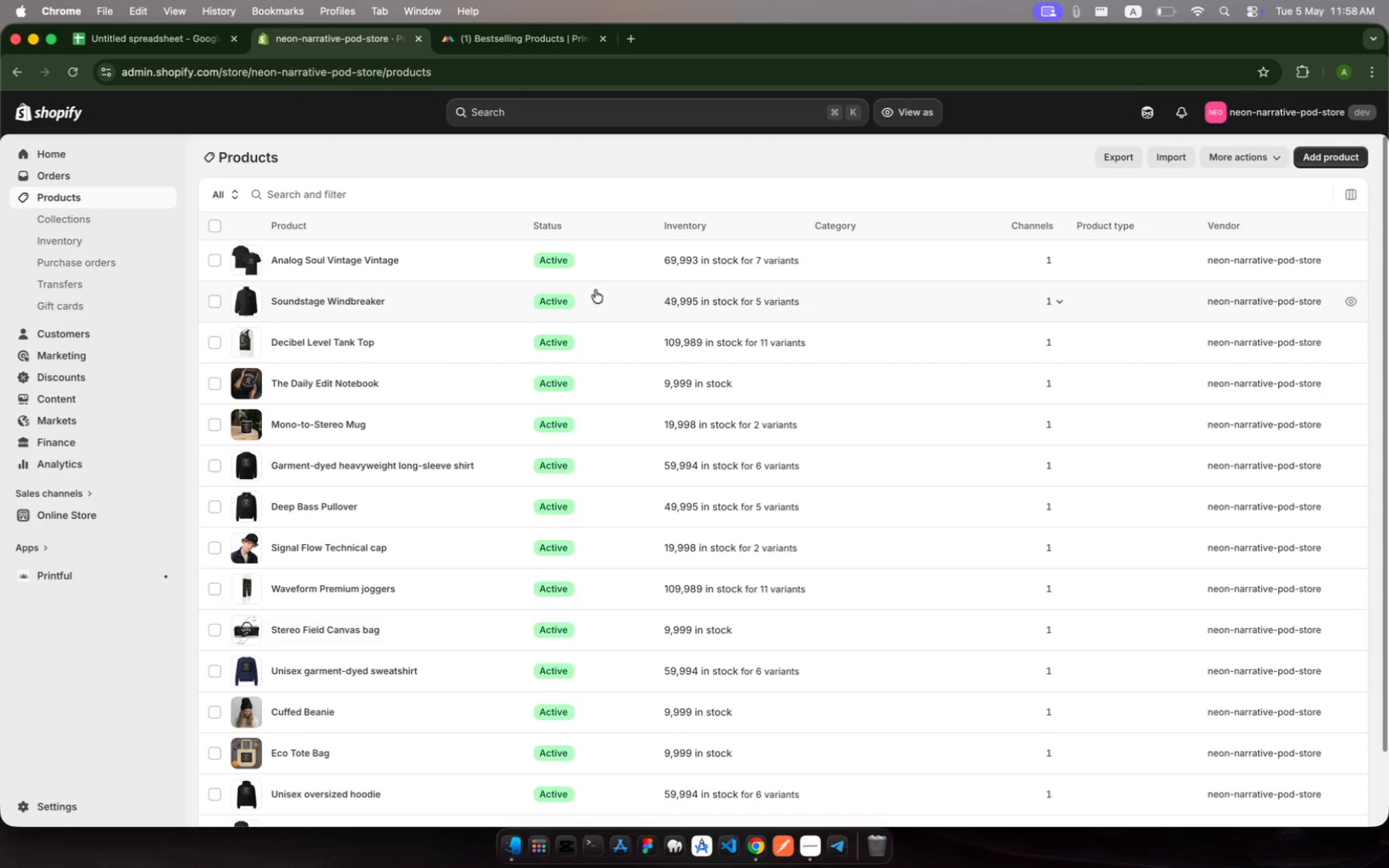 
wait(5.76)
 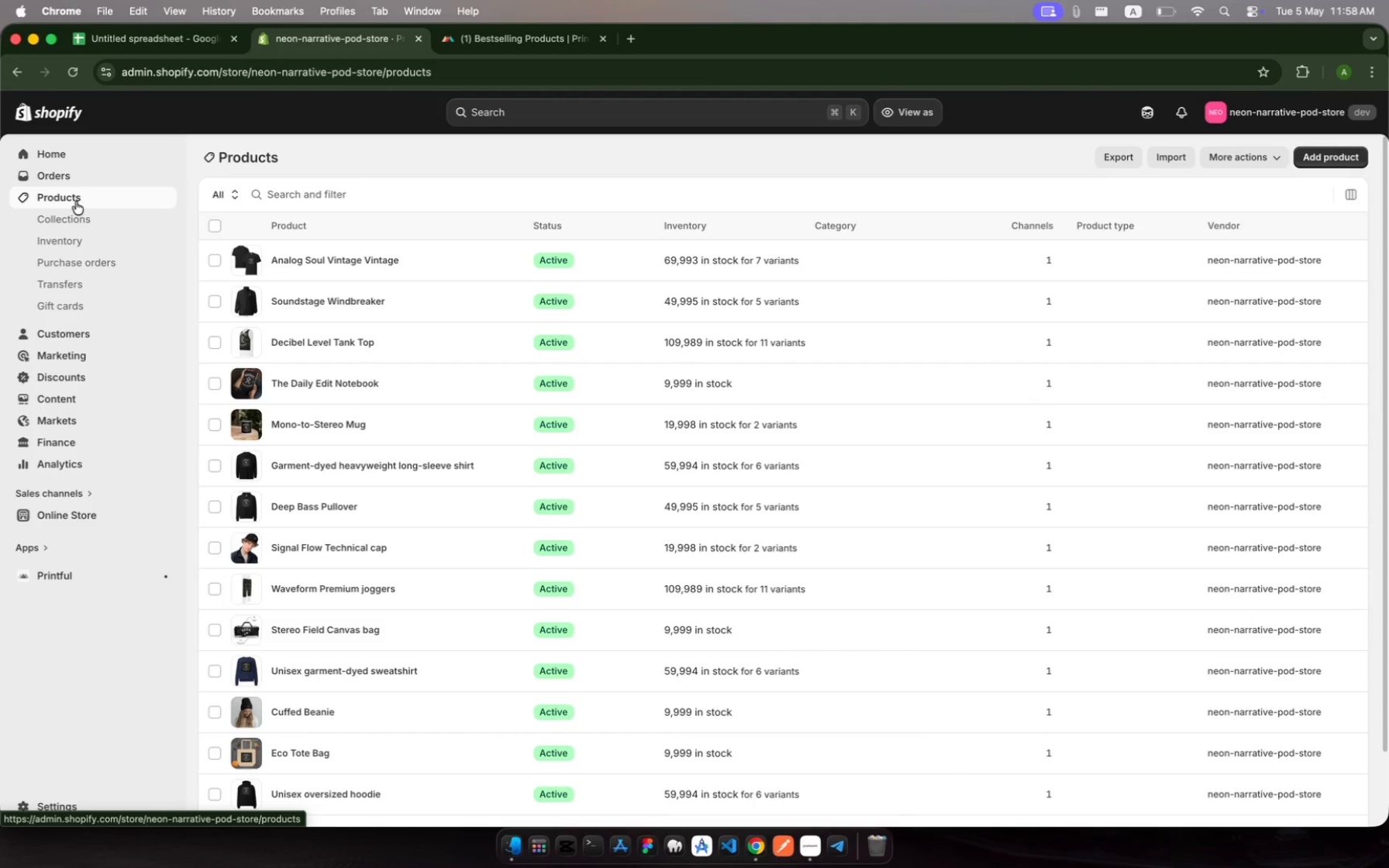 
scroll: coordinate [567, 599], scroll_direction: down, amount: 306.0
 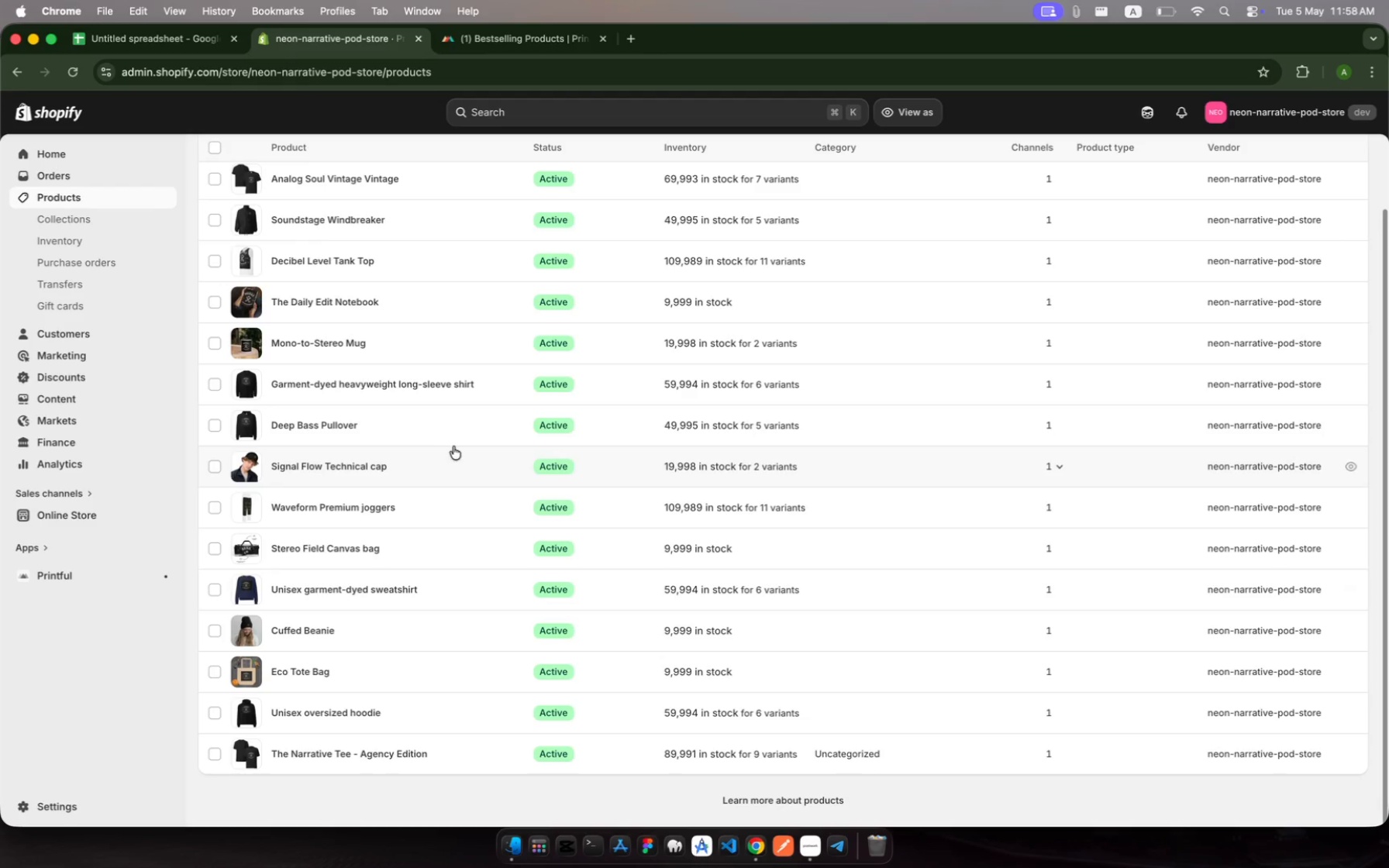 
wait(5.14)
 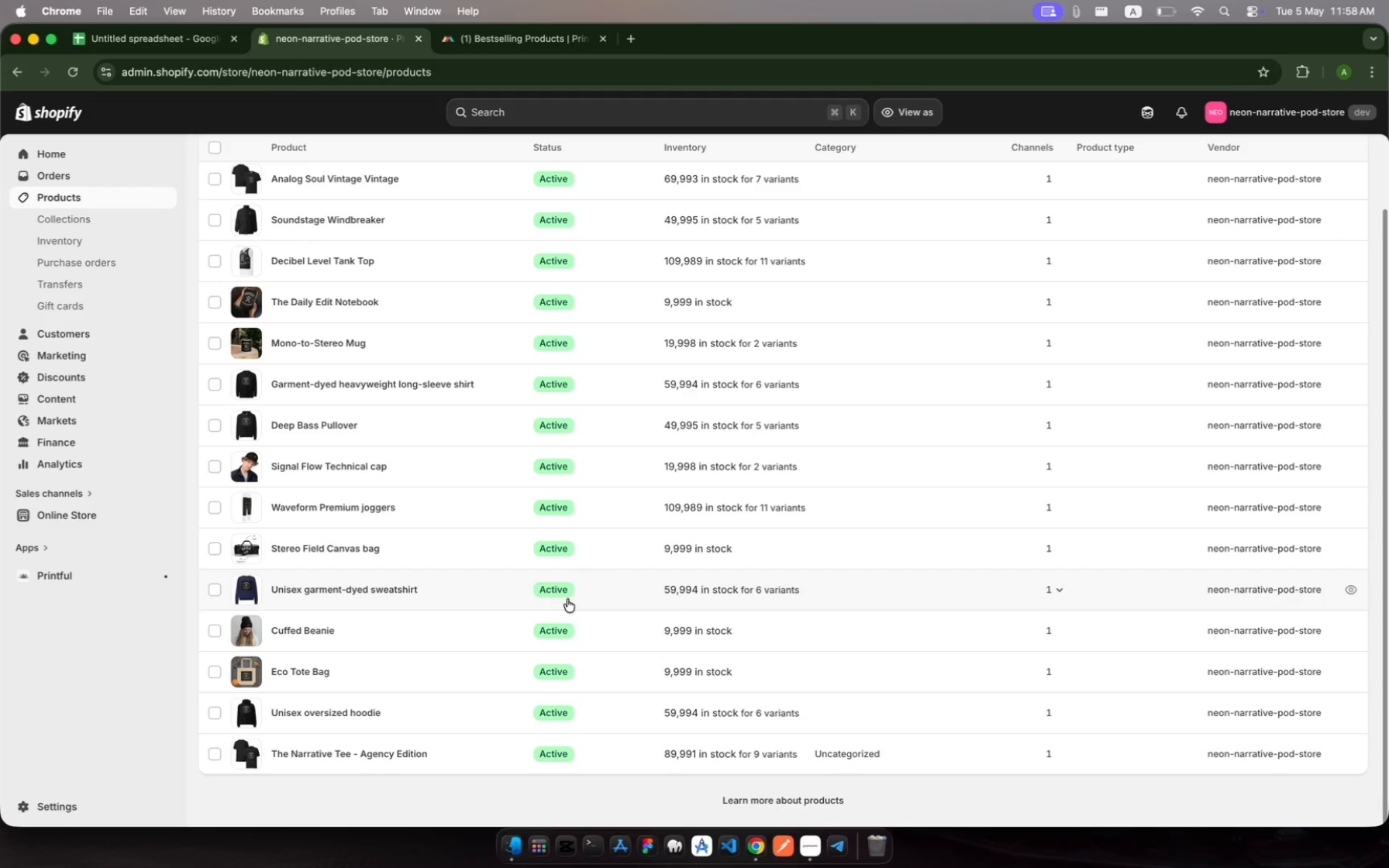 
left_click([464, 766])
 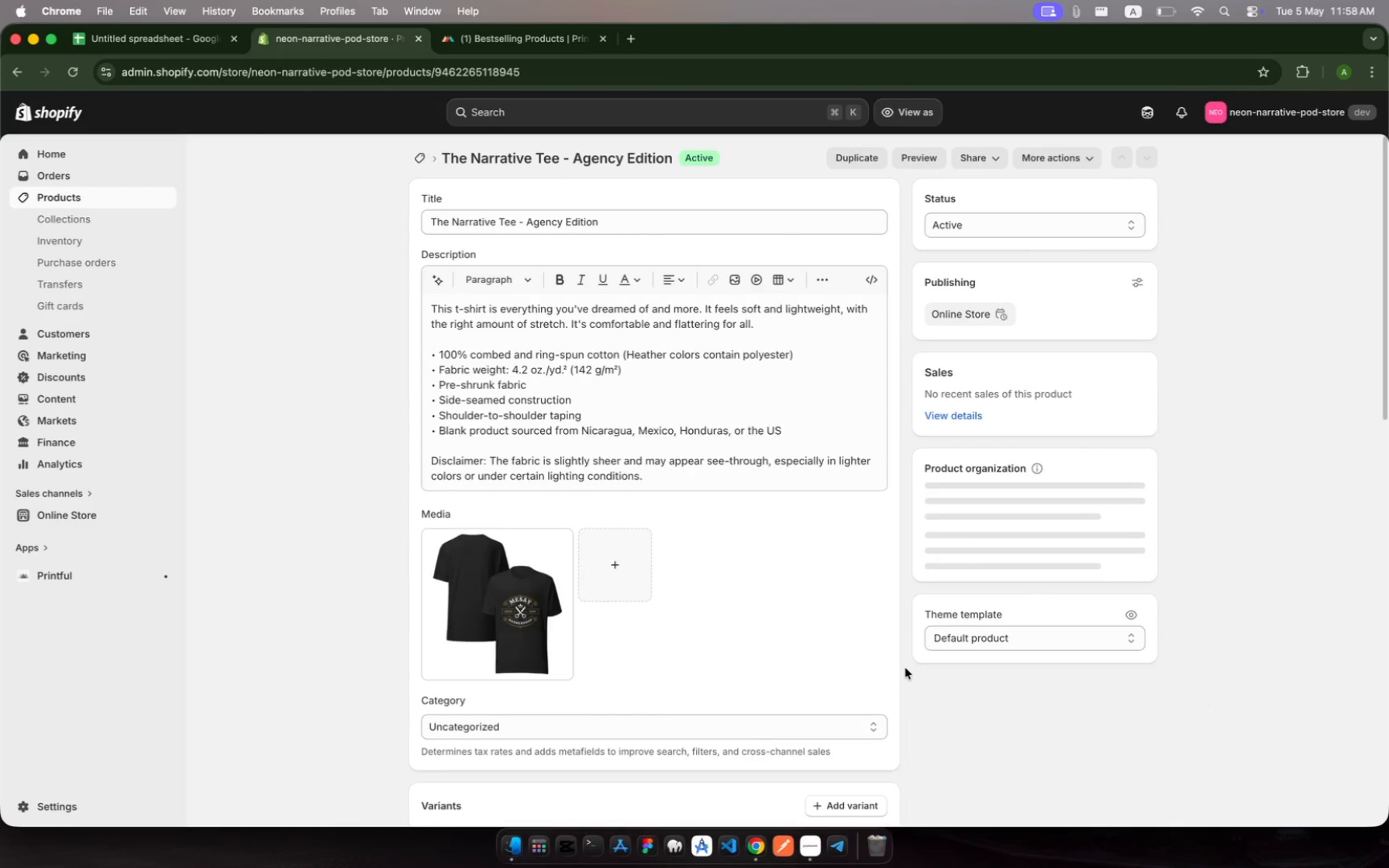 
scroll: coordinate [815, 585], scroll_direction: down, amount: 38.0
 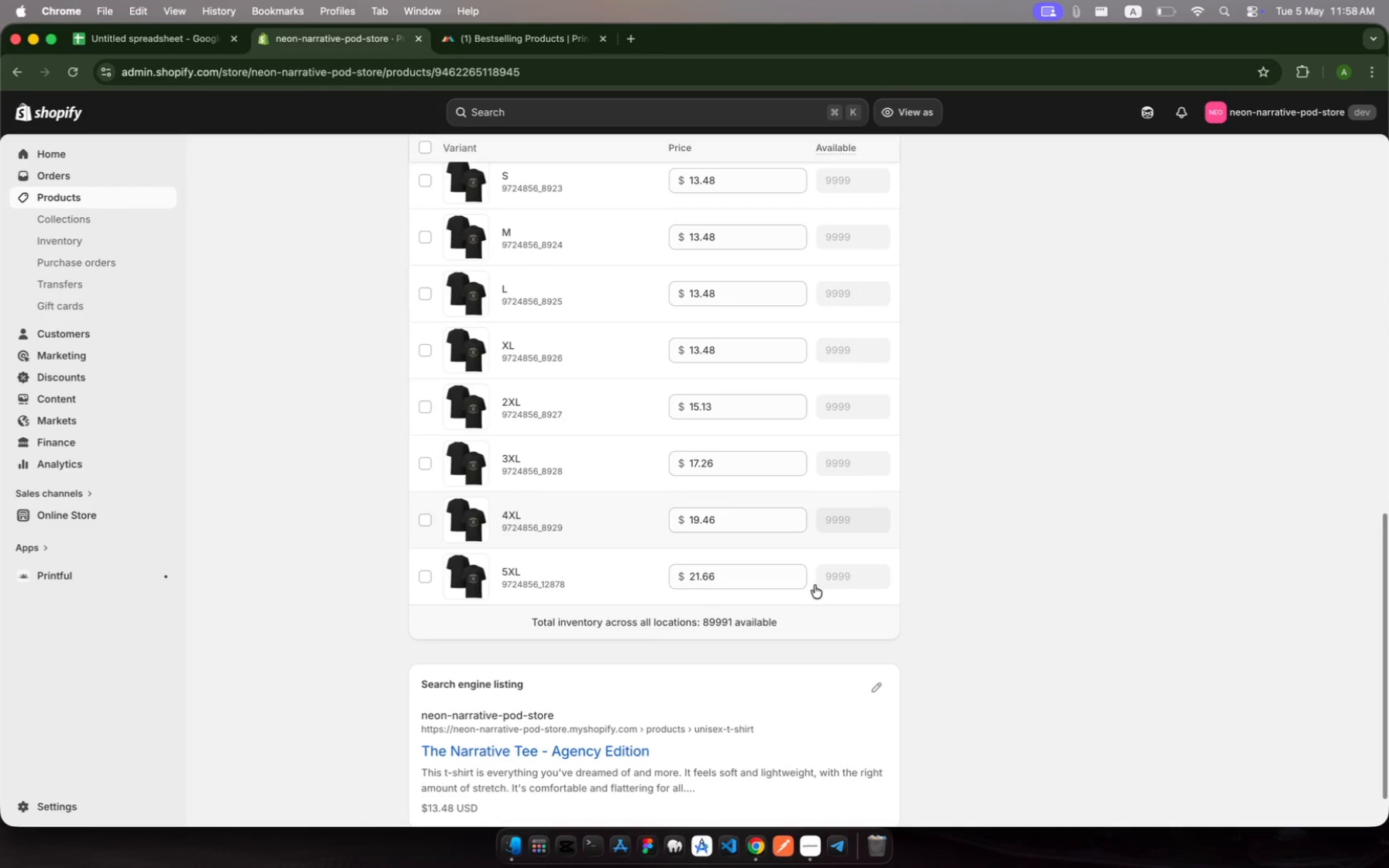 
scroll: coordinate [815, 585], scroll_direction: up, amount: 30.0
 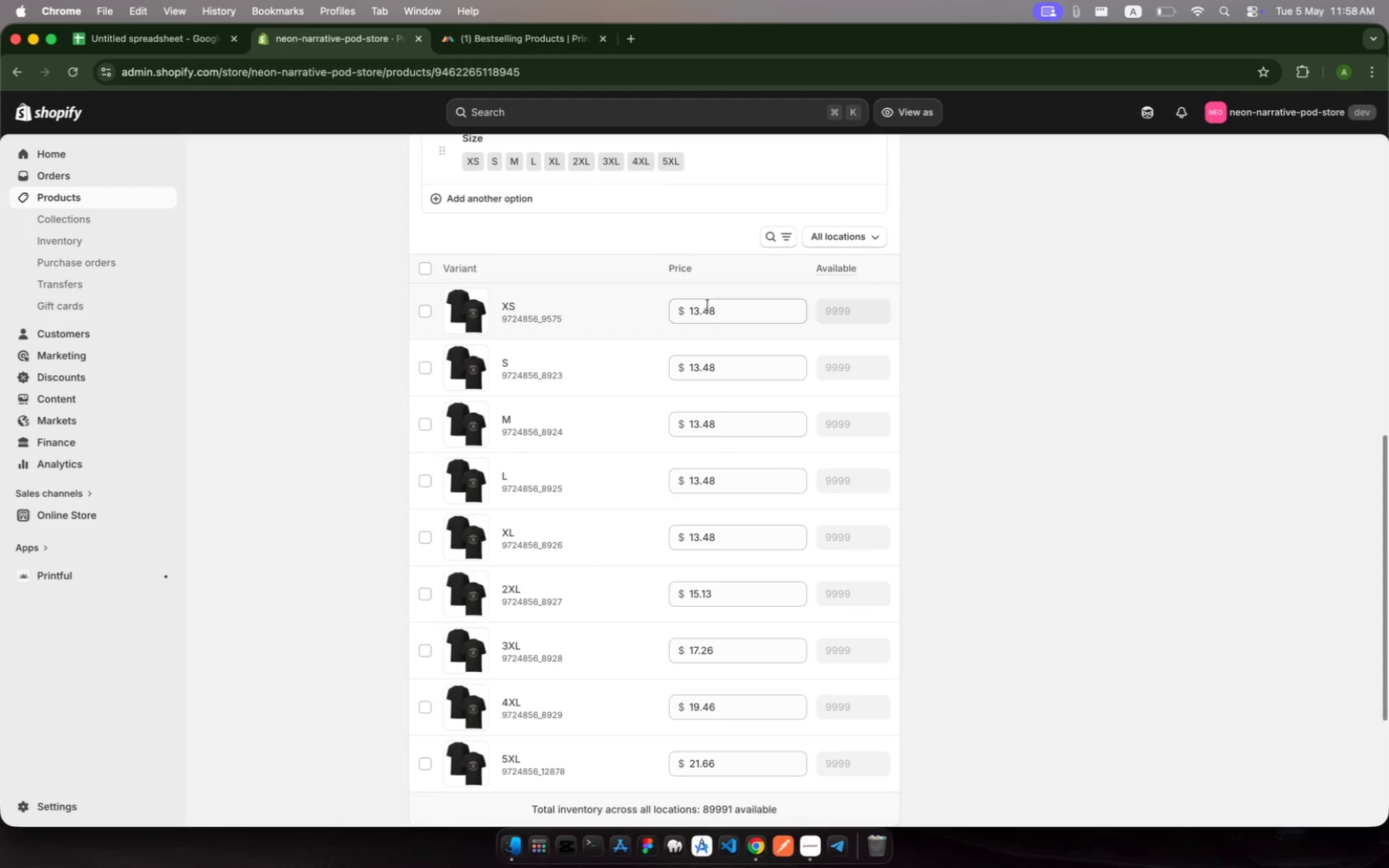 
wait(5.32)
 